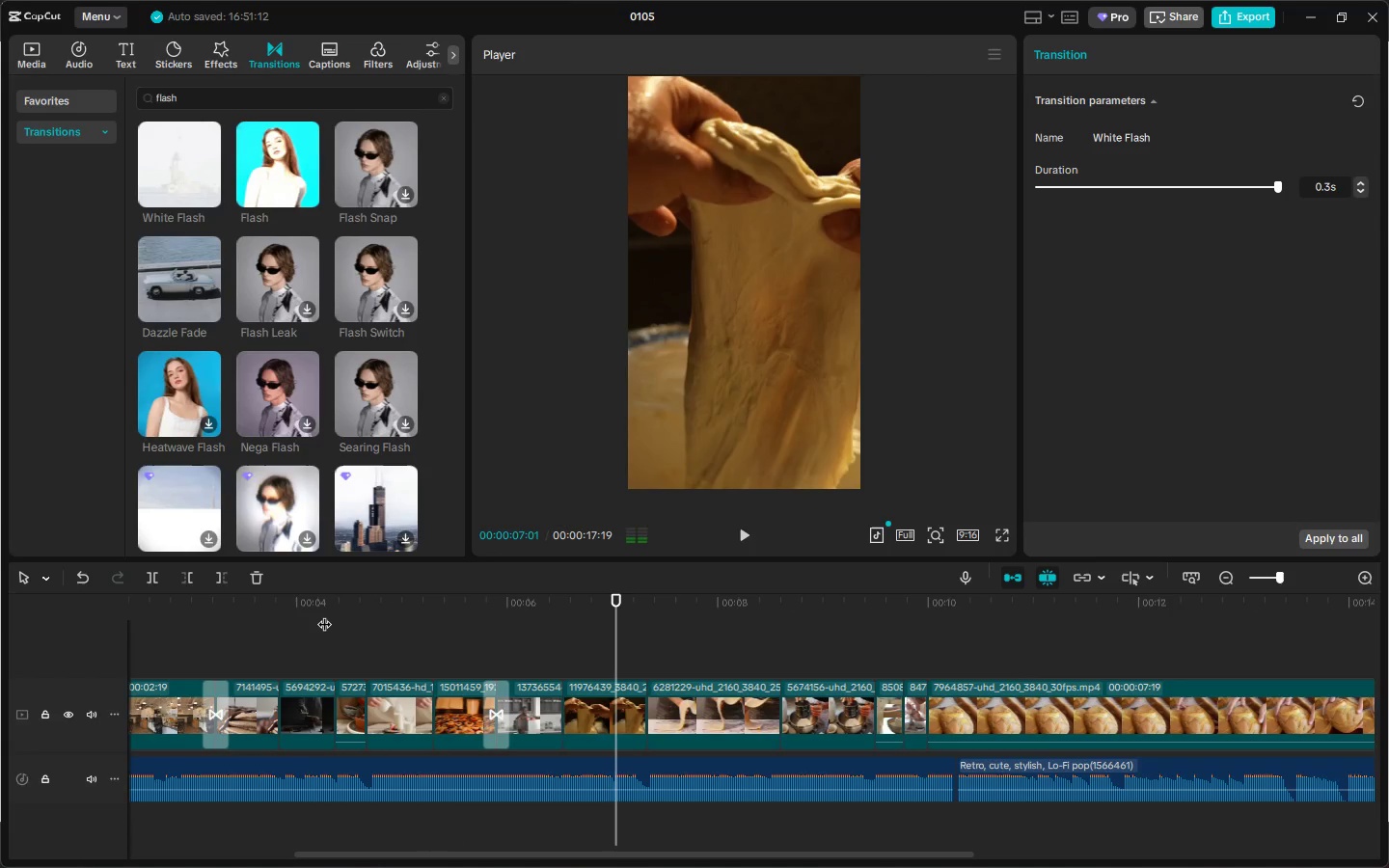 
key(Space)
 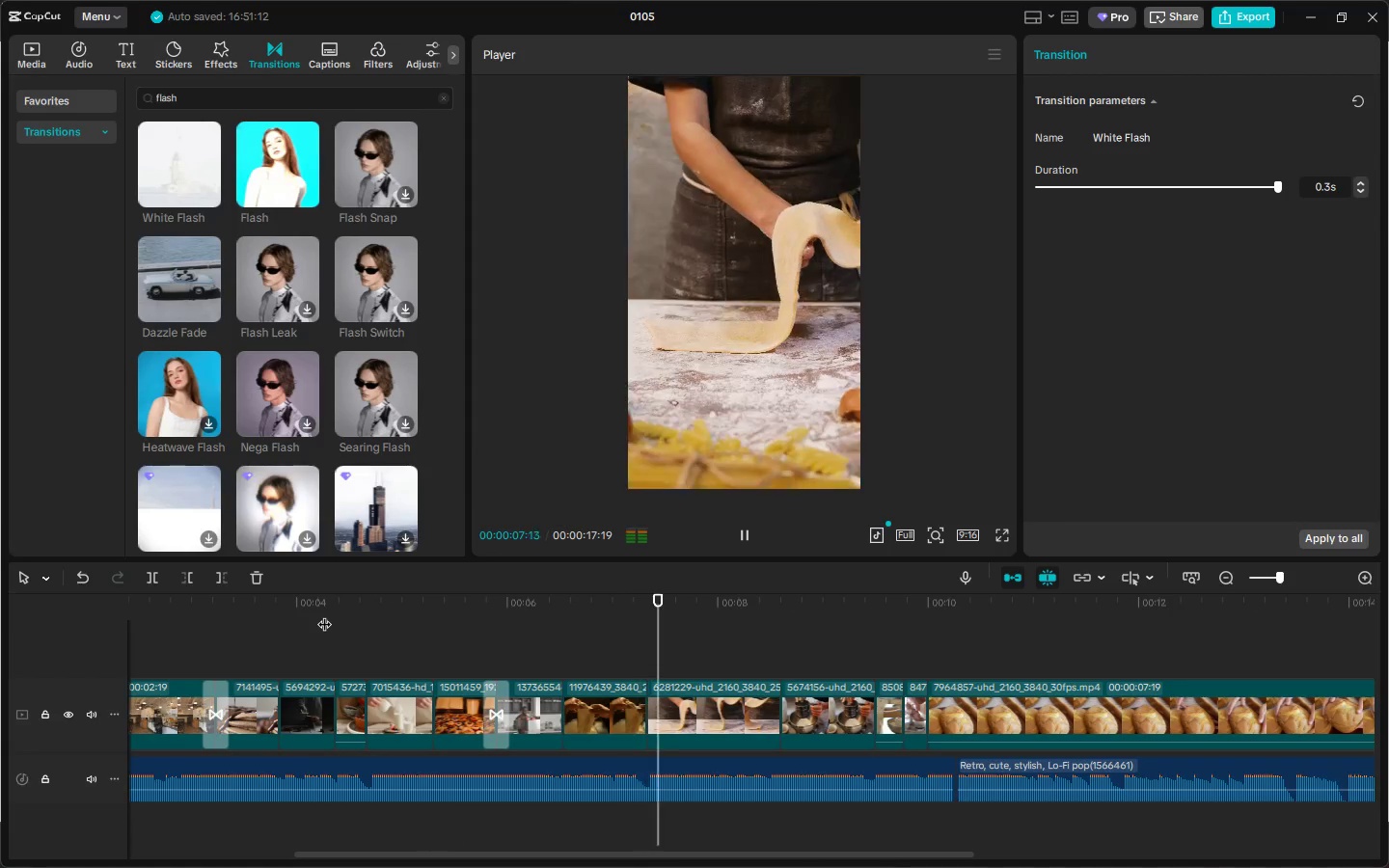 
key(Space)
 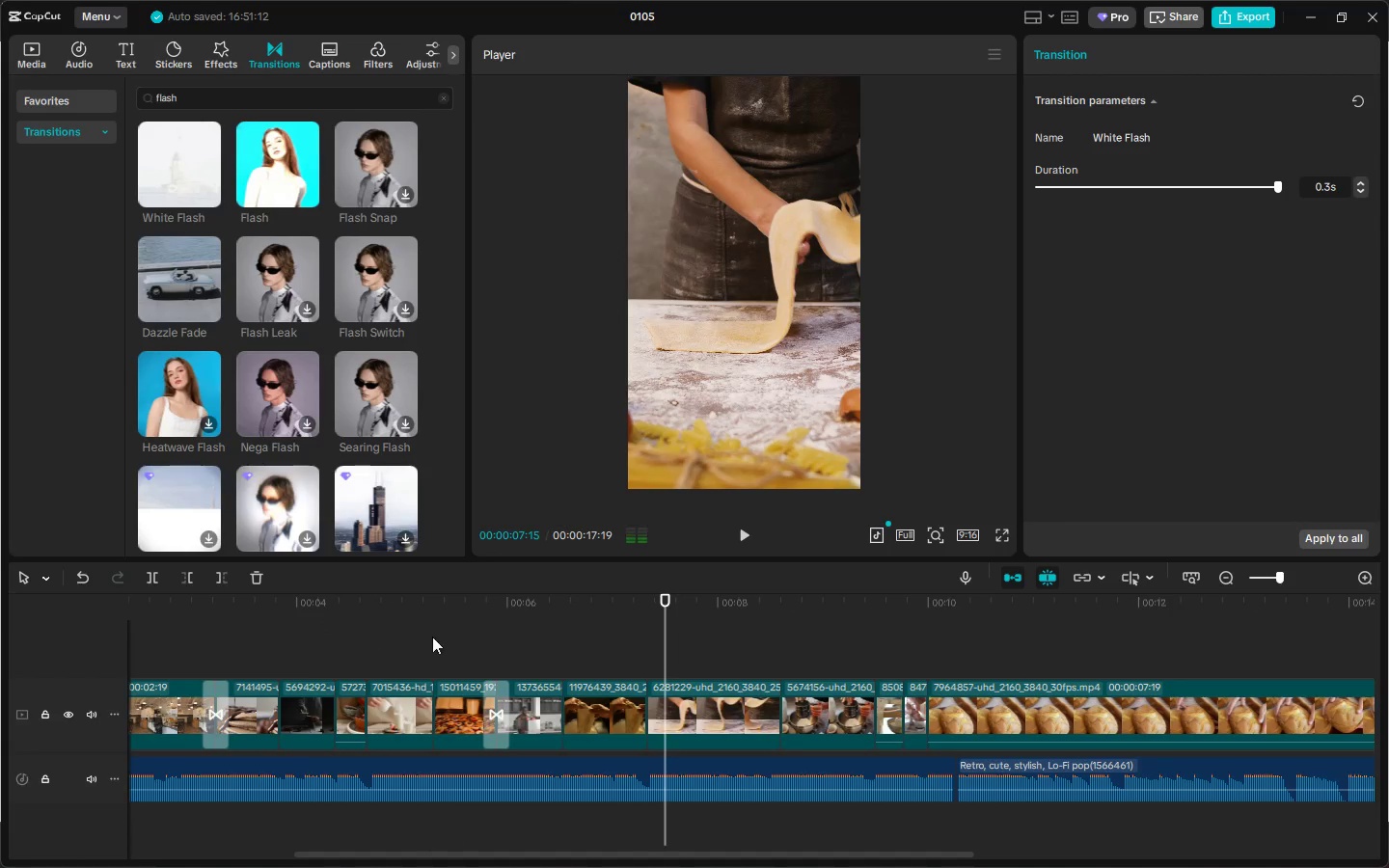 
key(Space)
 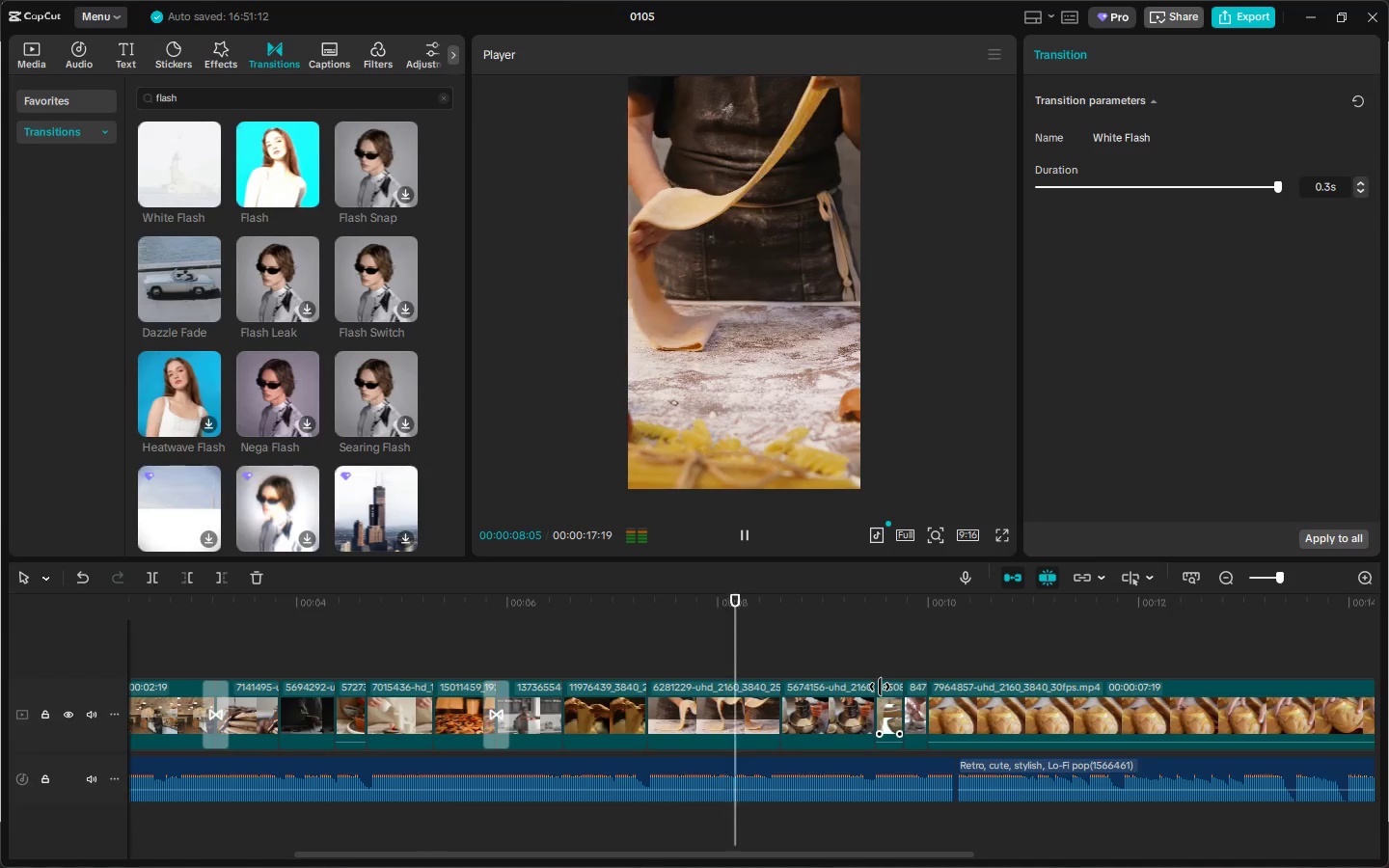 
key(Space)
 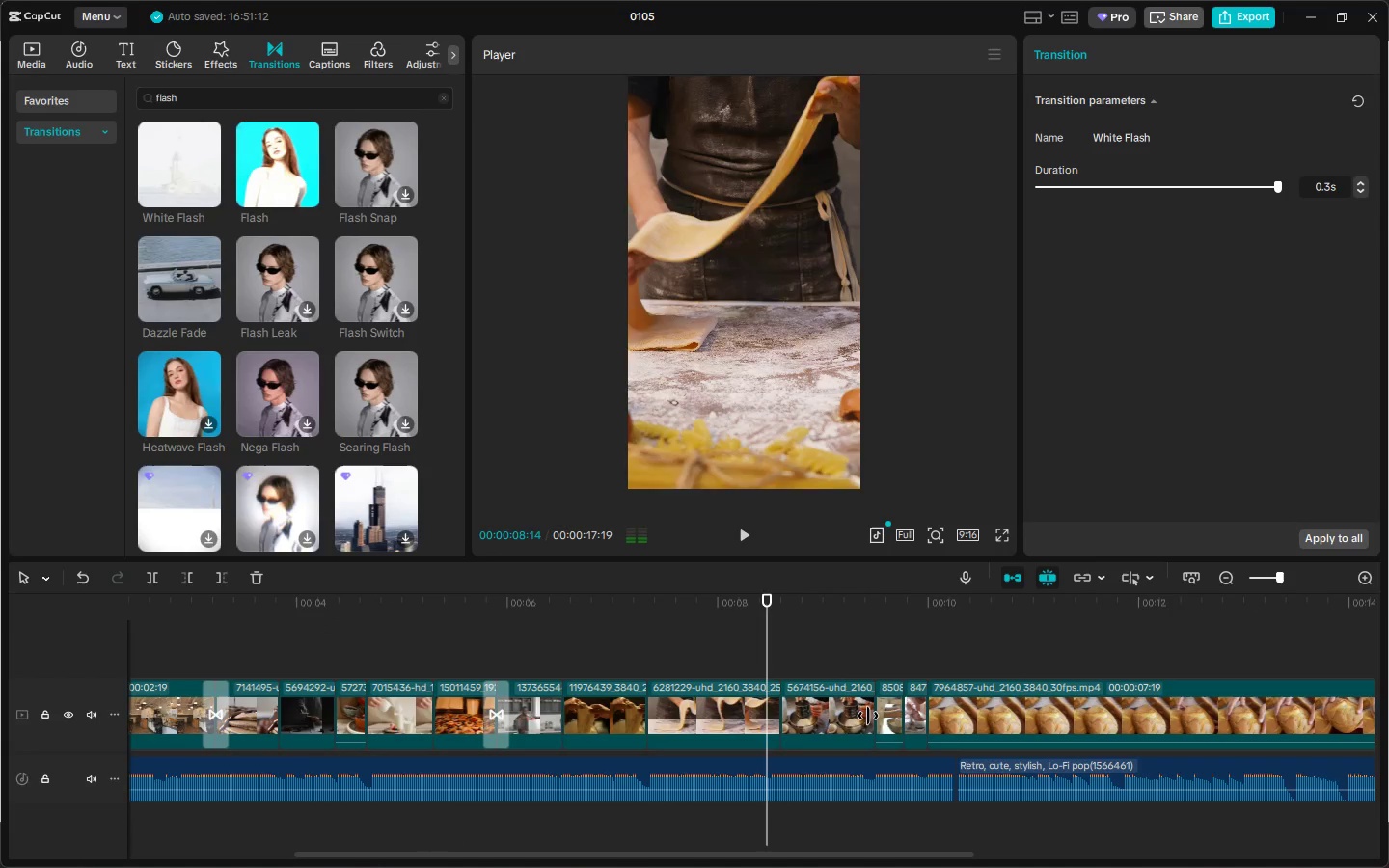 
key(Space)
 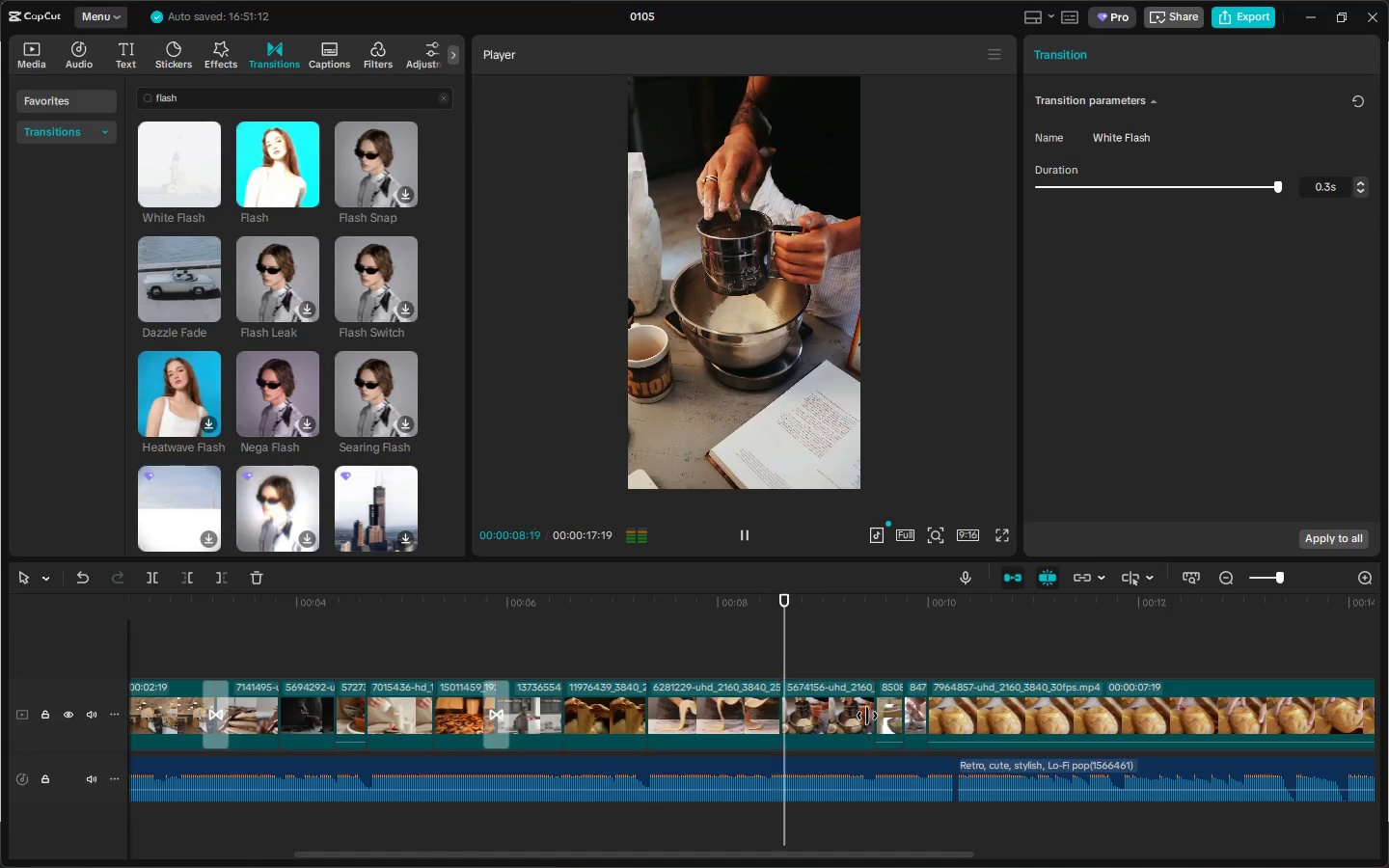 
key(Space)
 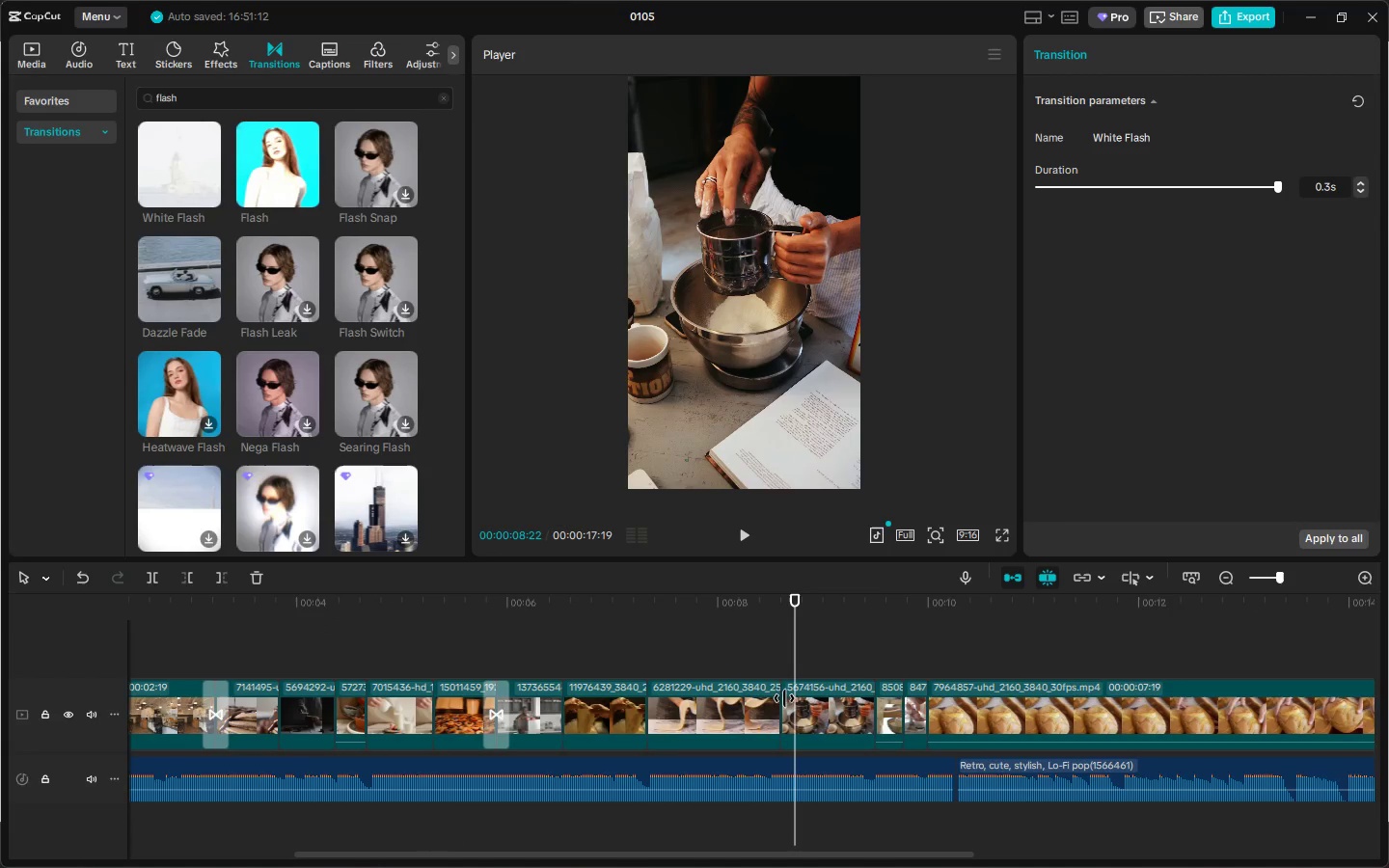 
left_click([690, 608])
 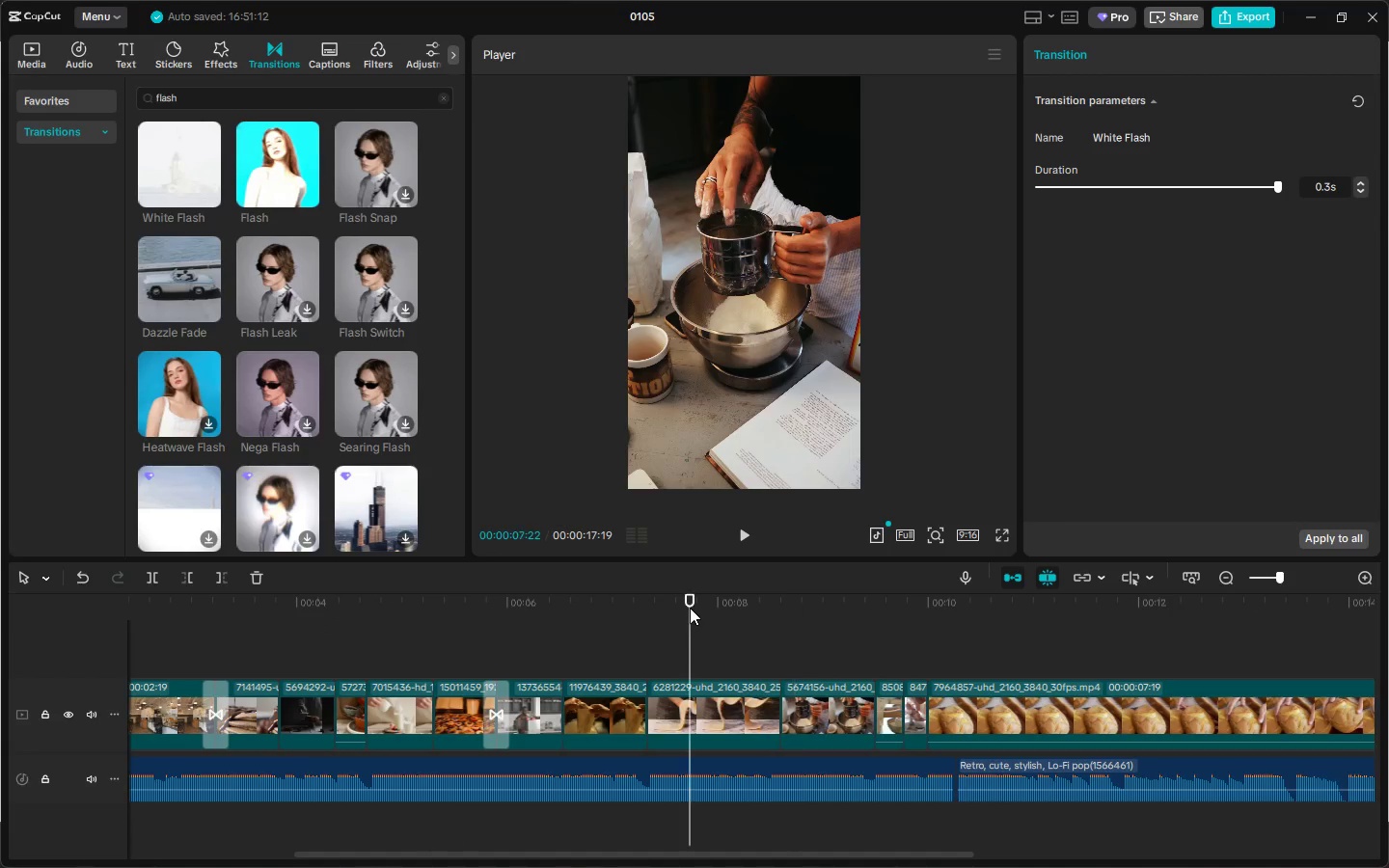 
key(Space)
 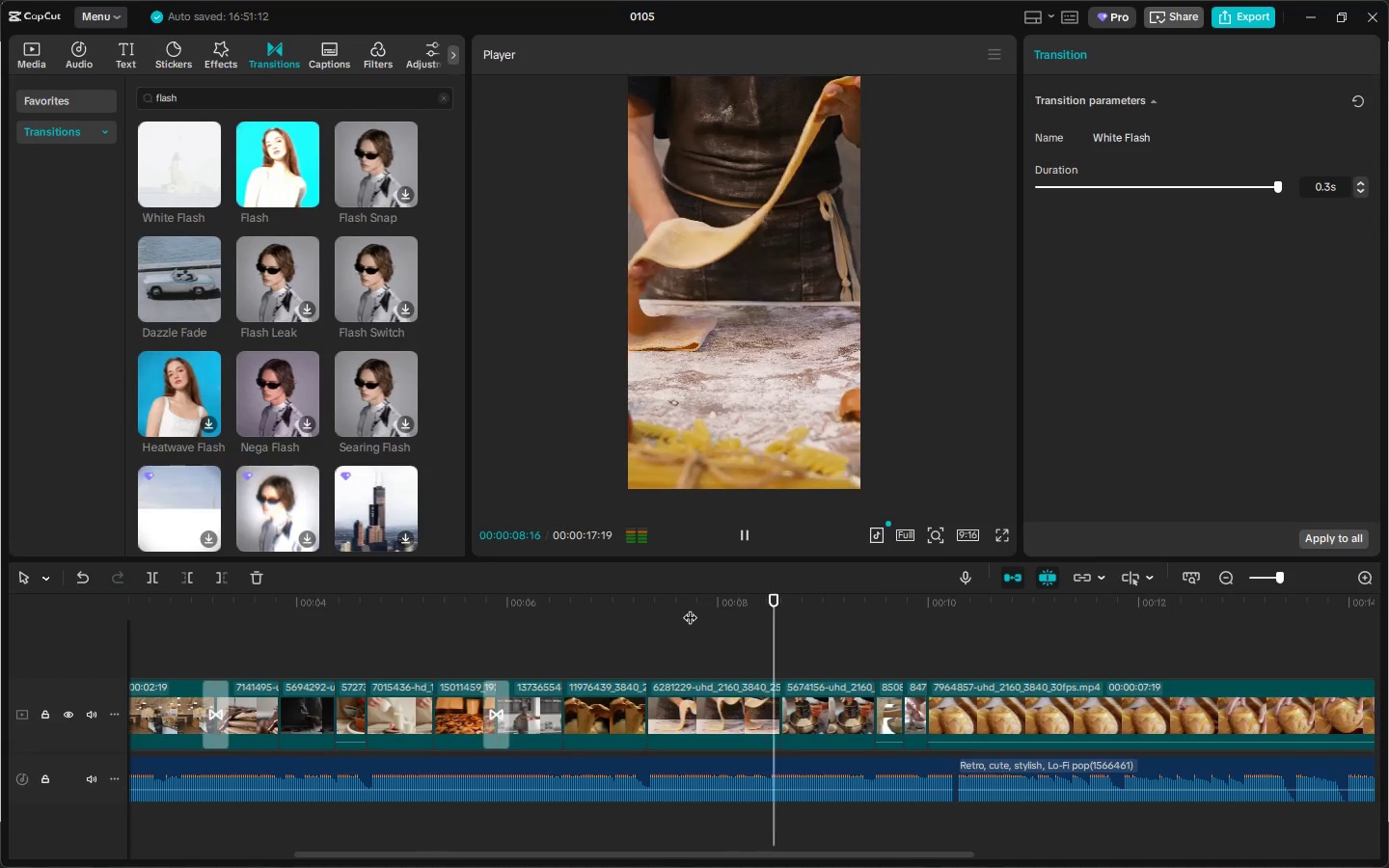 
key(Space)
 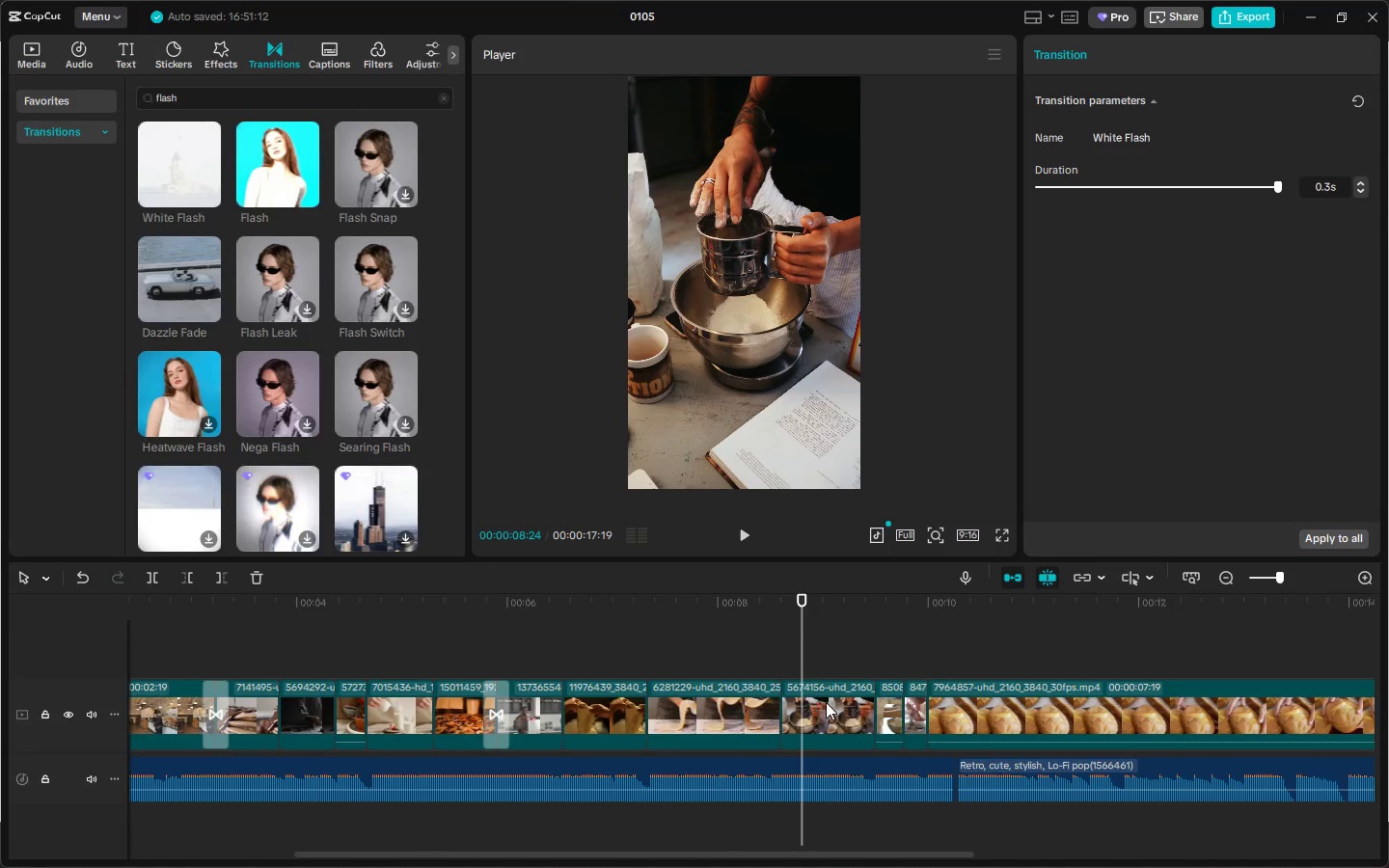 
key(Space)
 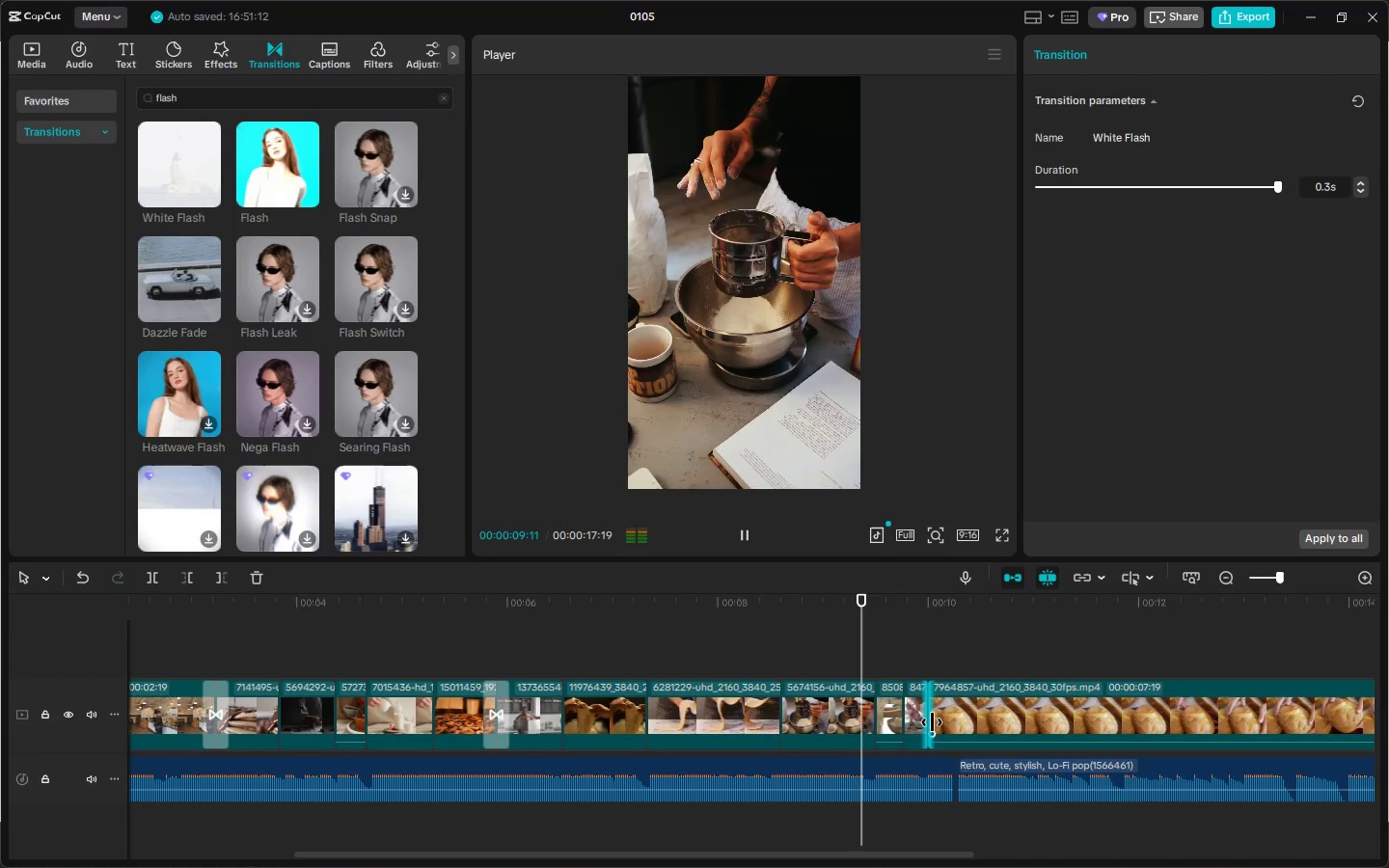 
key(Space)
 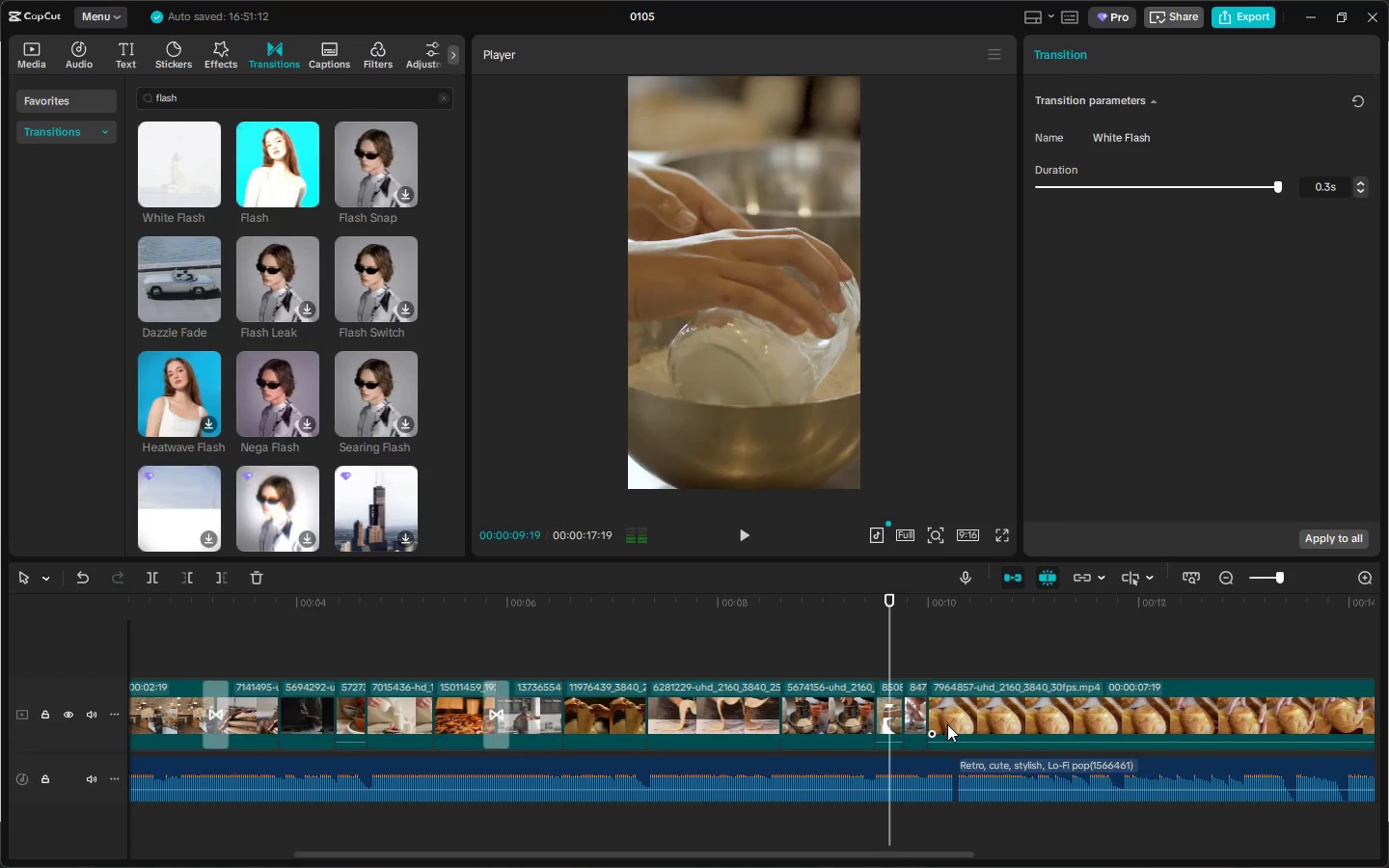 
key(Space)
 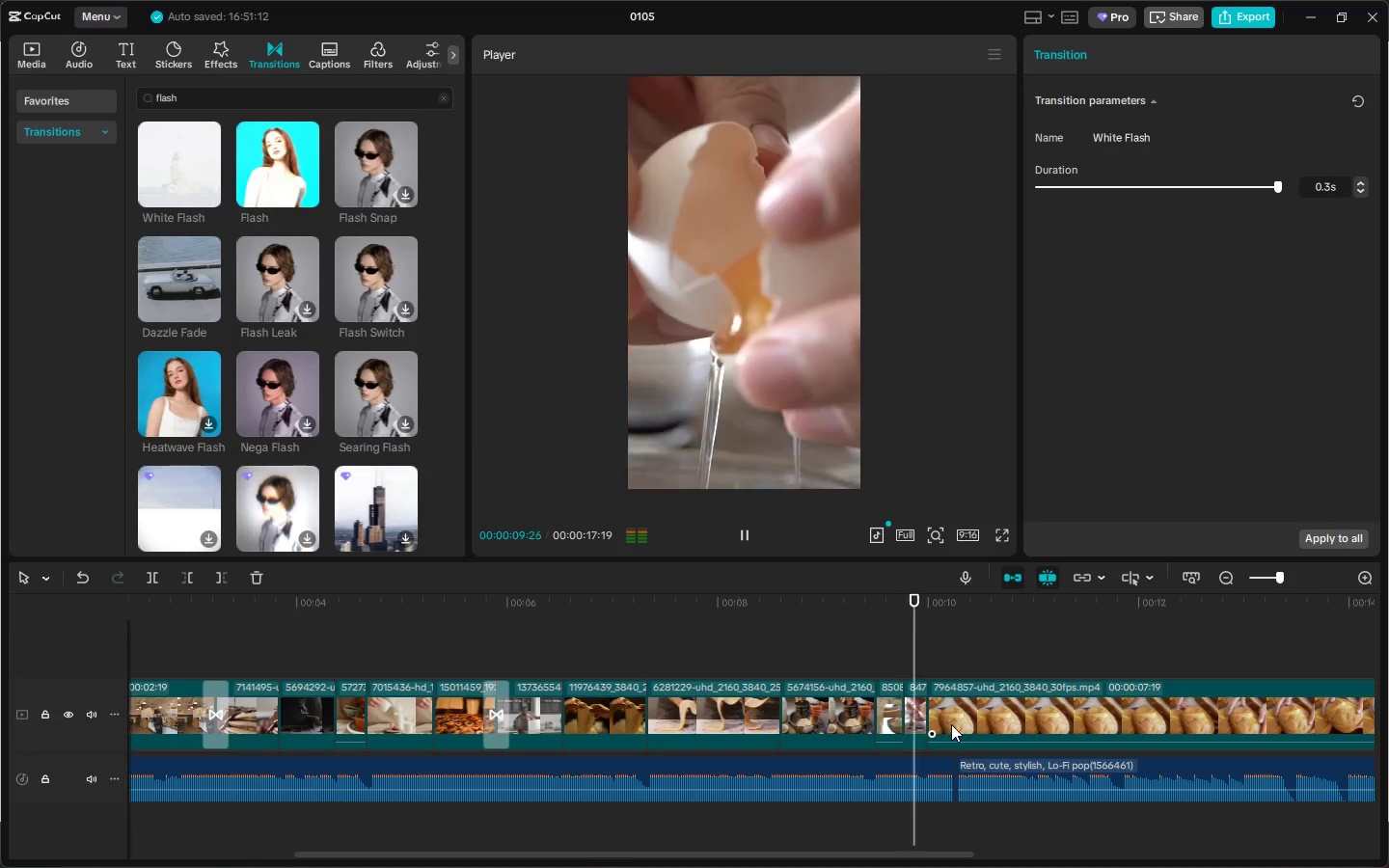 
key(Space)
 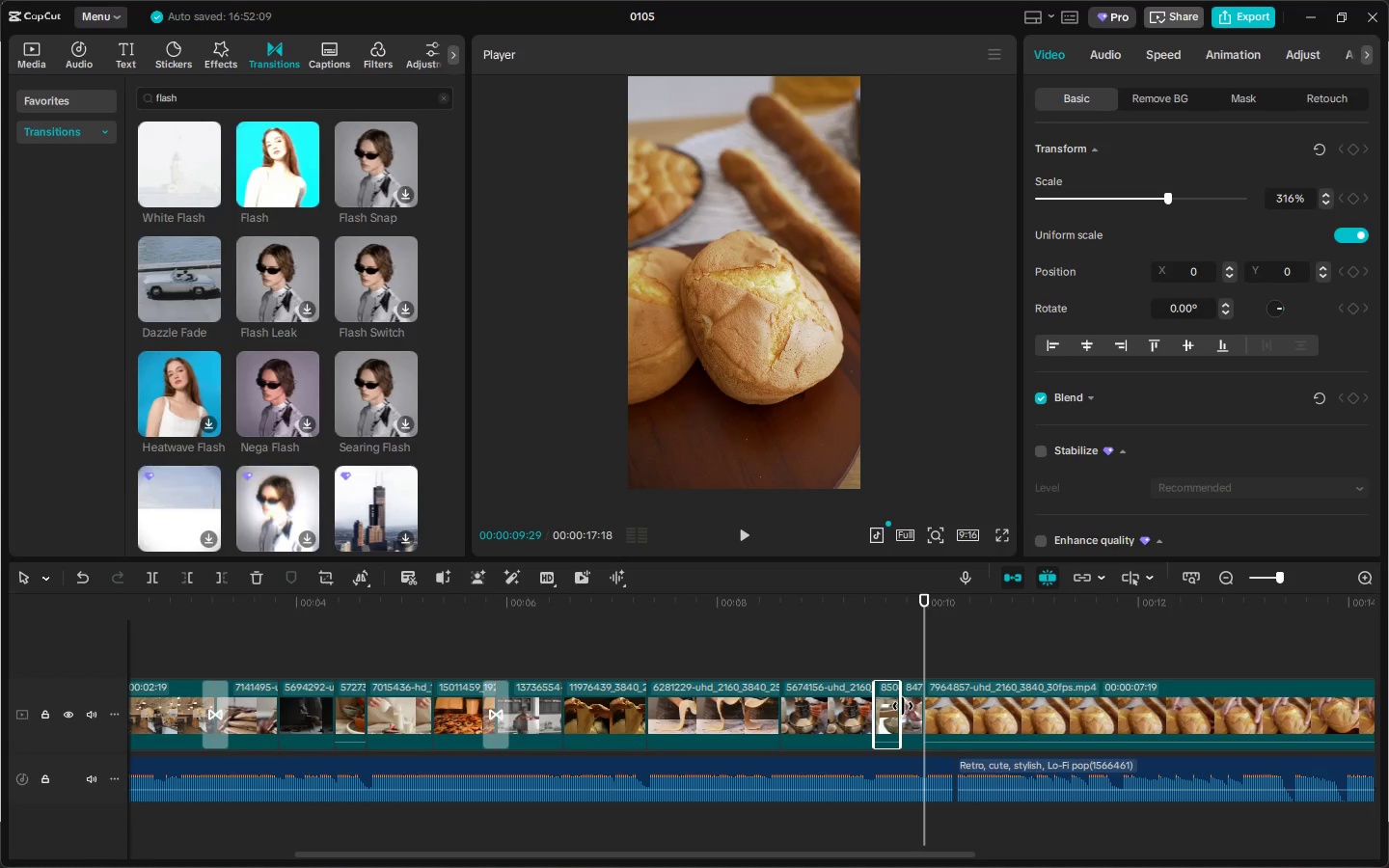 
left_click_drag(start_coordinate=[903, 706], to_coordinate=[981, 709])
 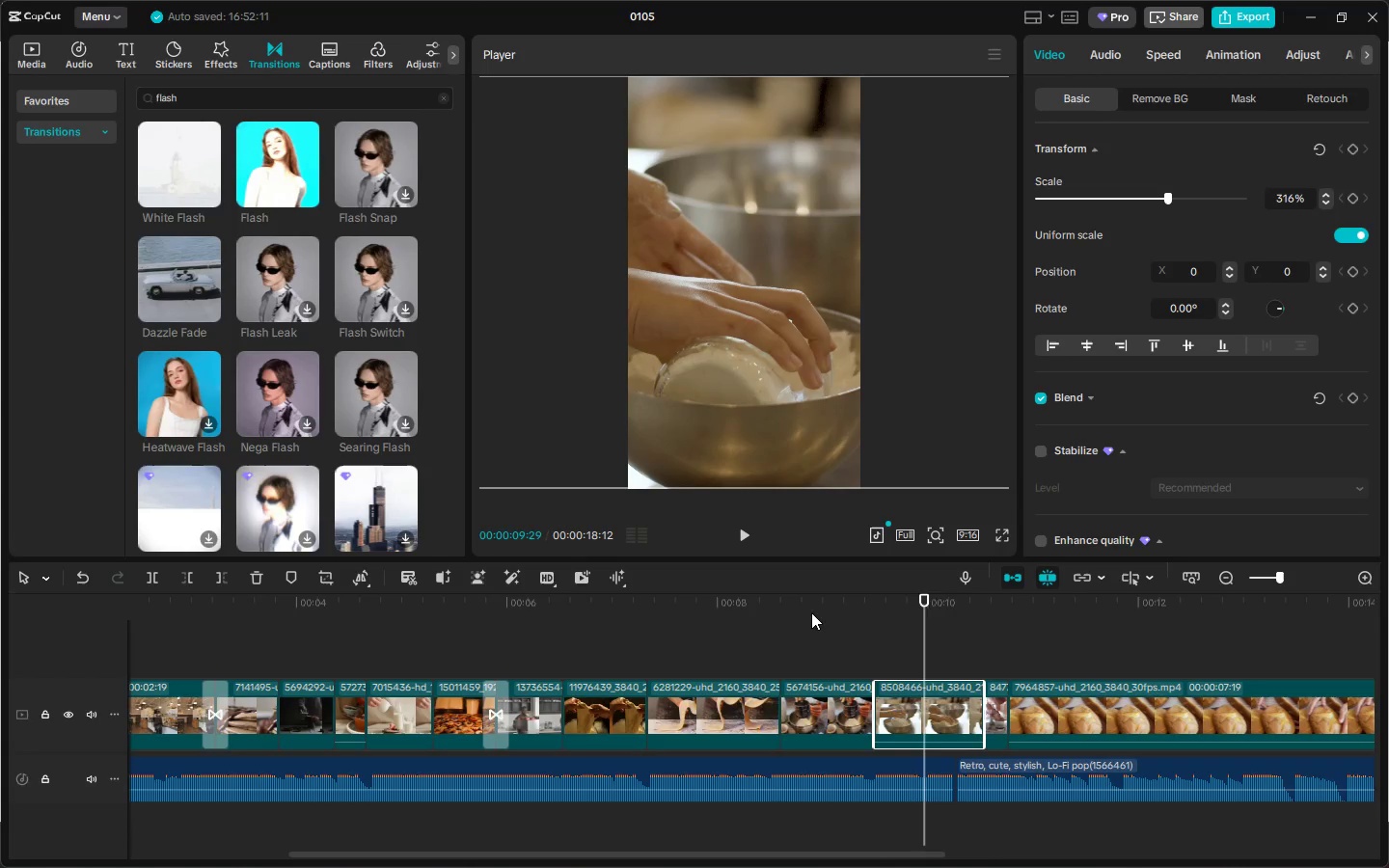 
left_click([782, 608])
 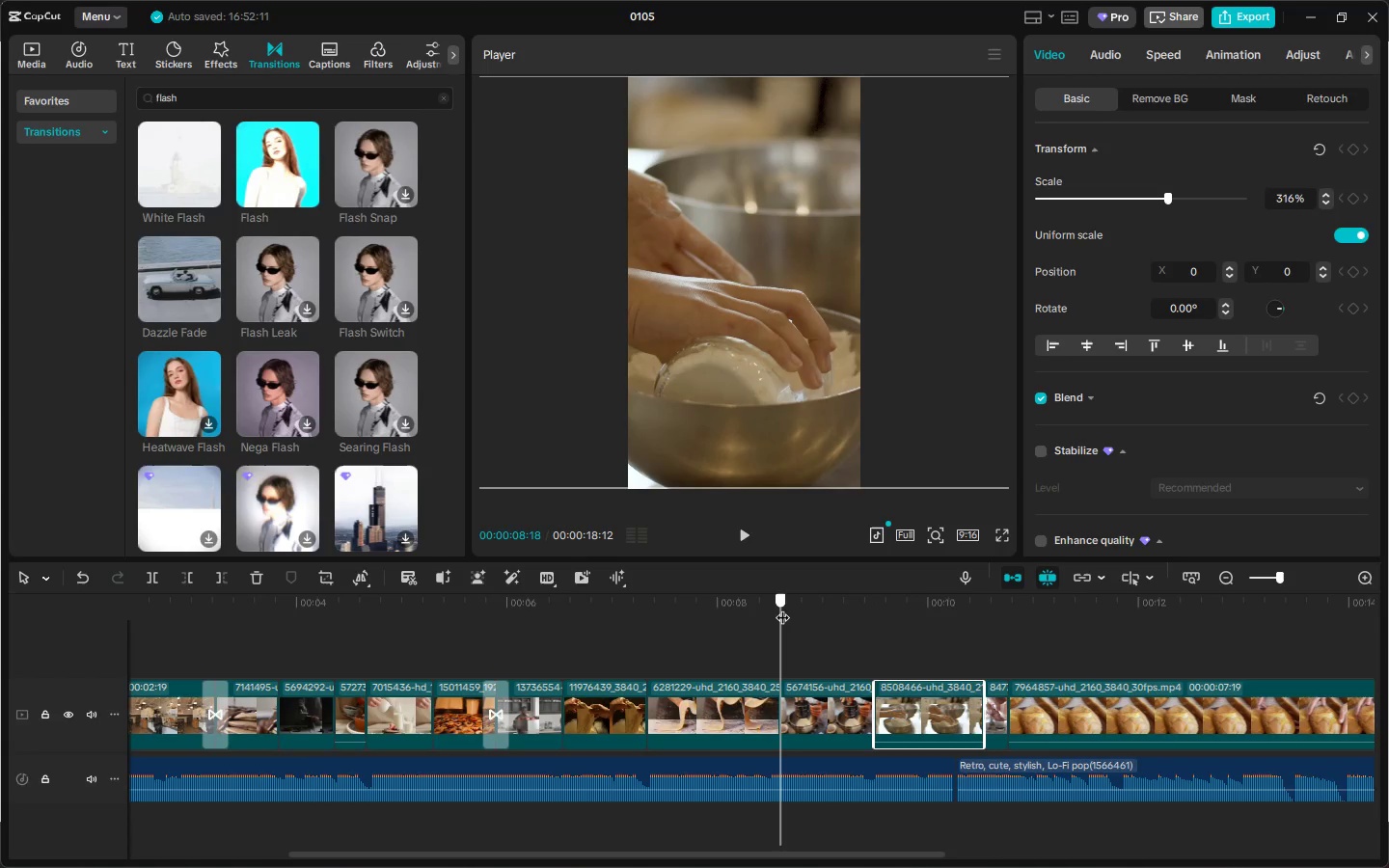 
key(Space)
 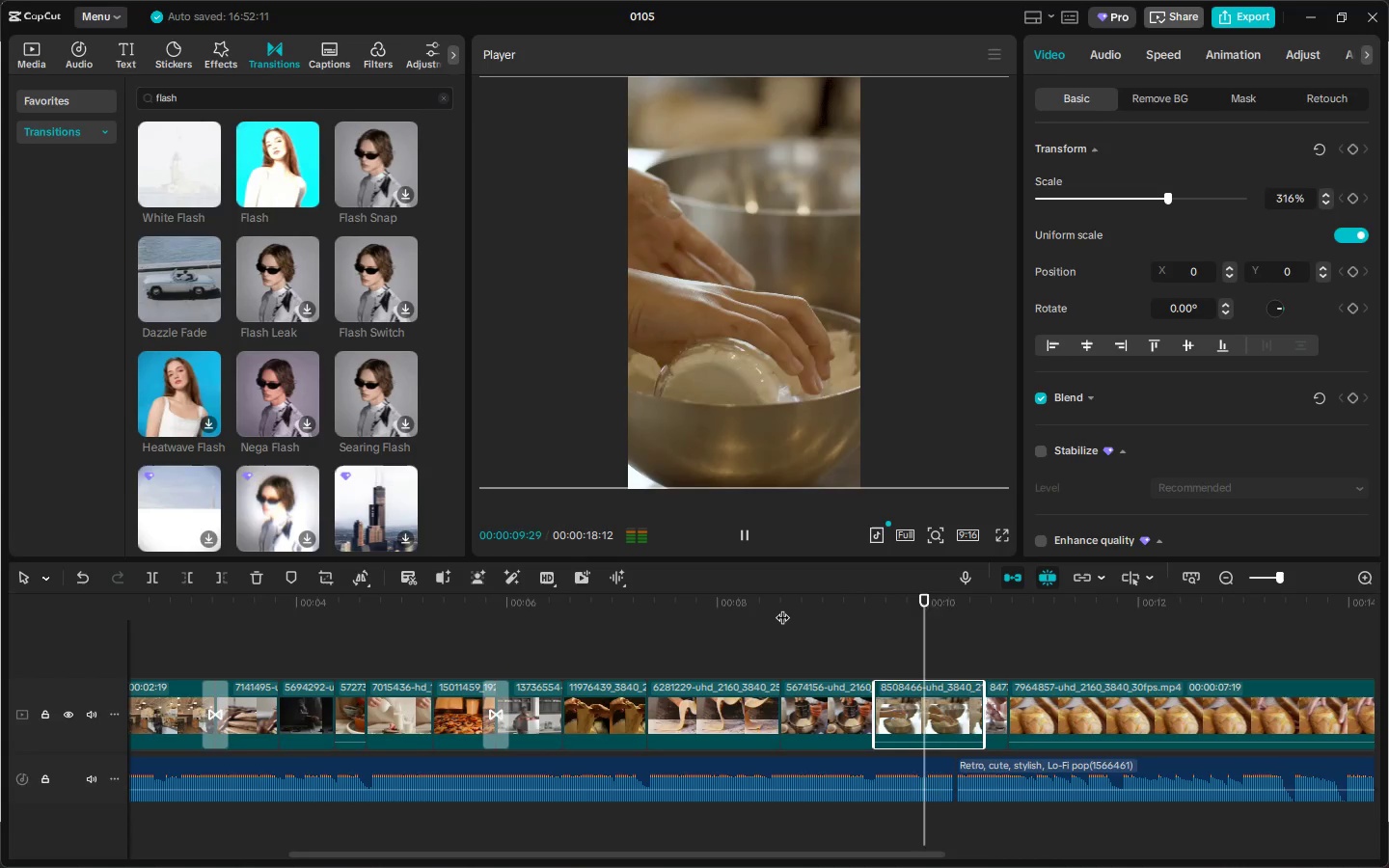 
key(Space)
 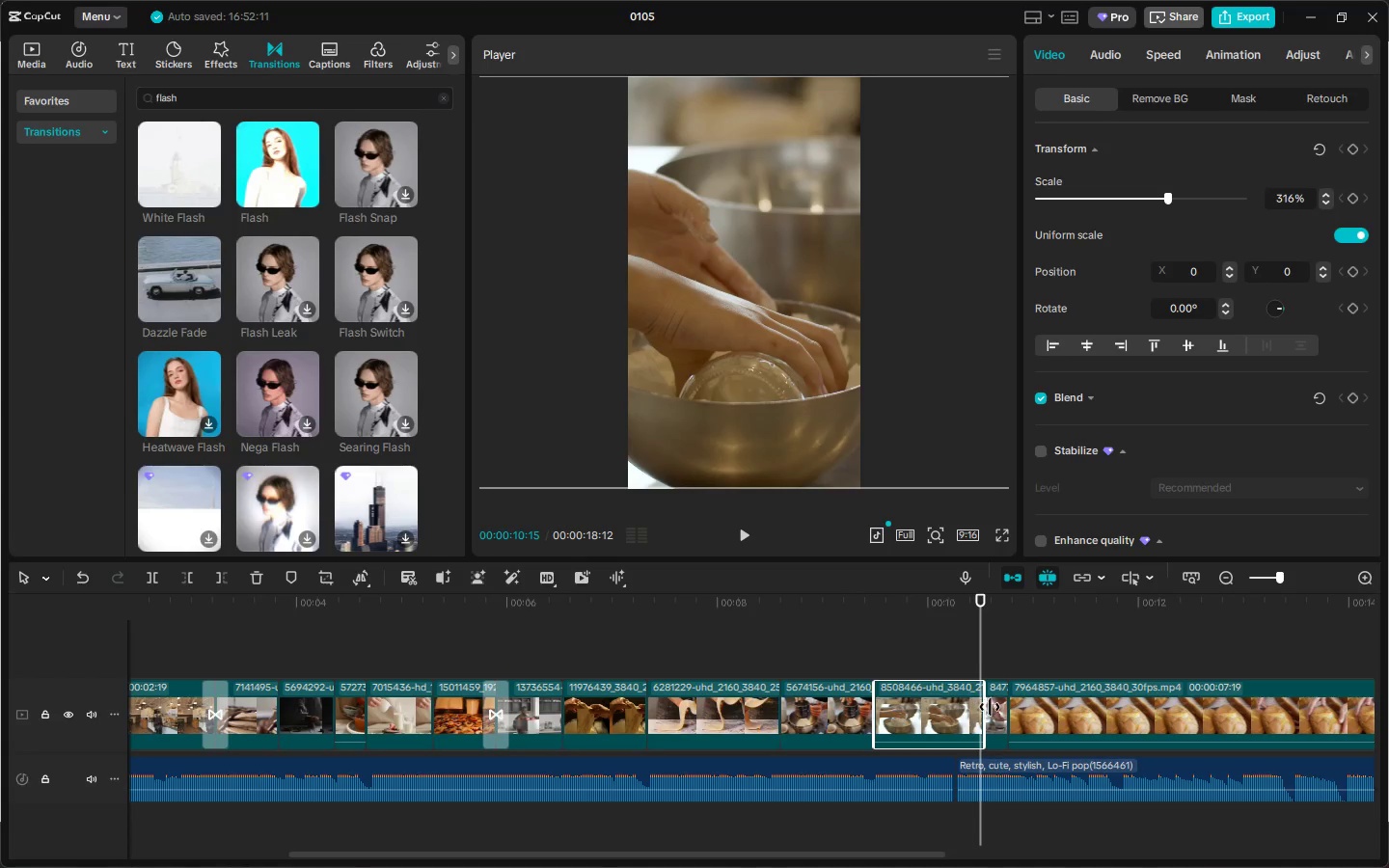 
left_click_drag(start_coordinate=[983, 707], to_coordinate=[1049, 709])
 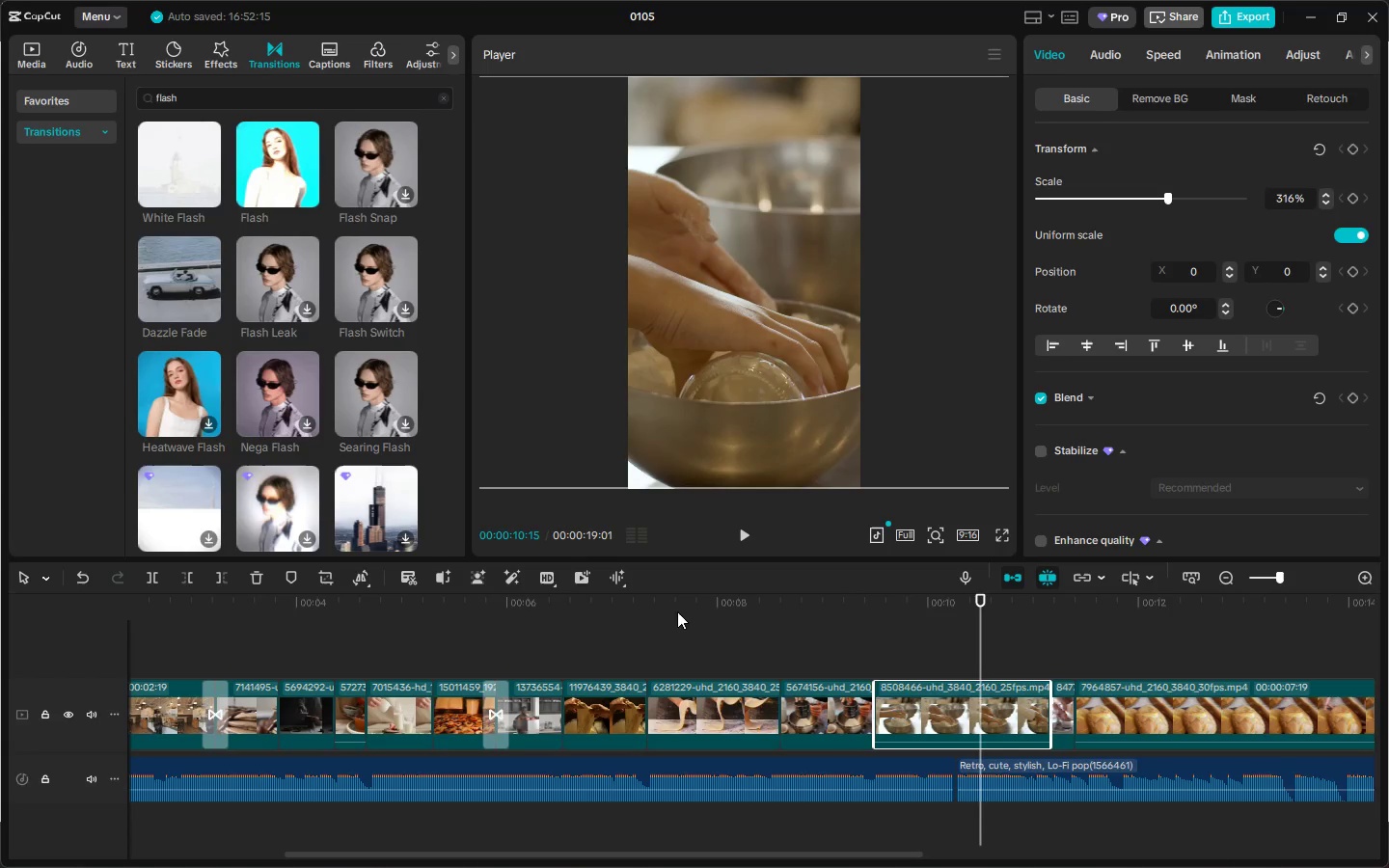 
left_click_drag(start_coordinate=[608, 599], to_coordinate=[1238, 656])
 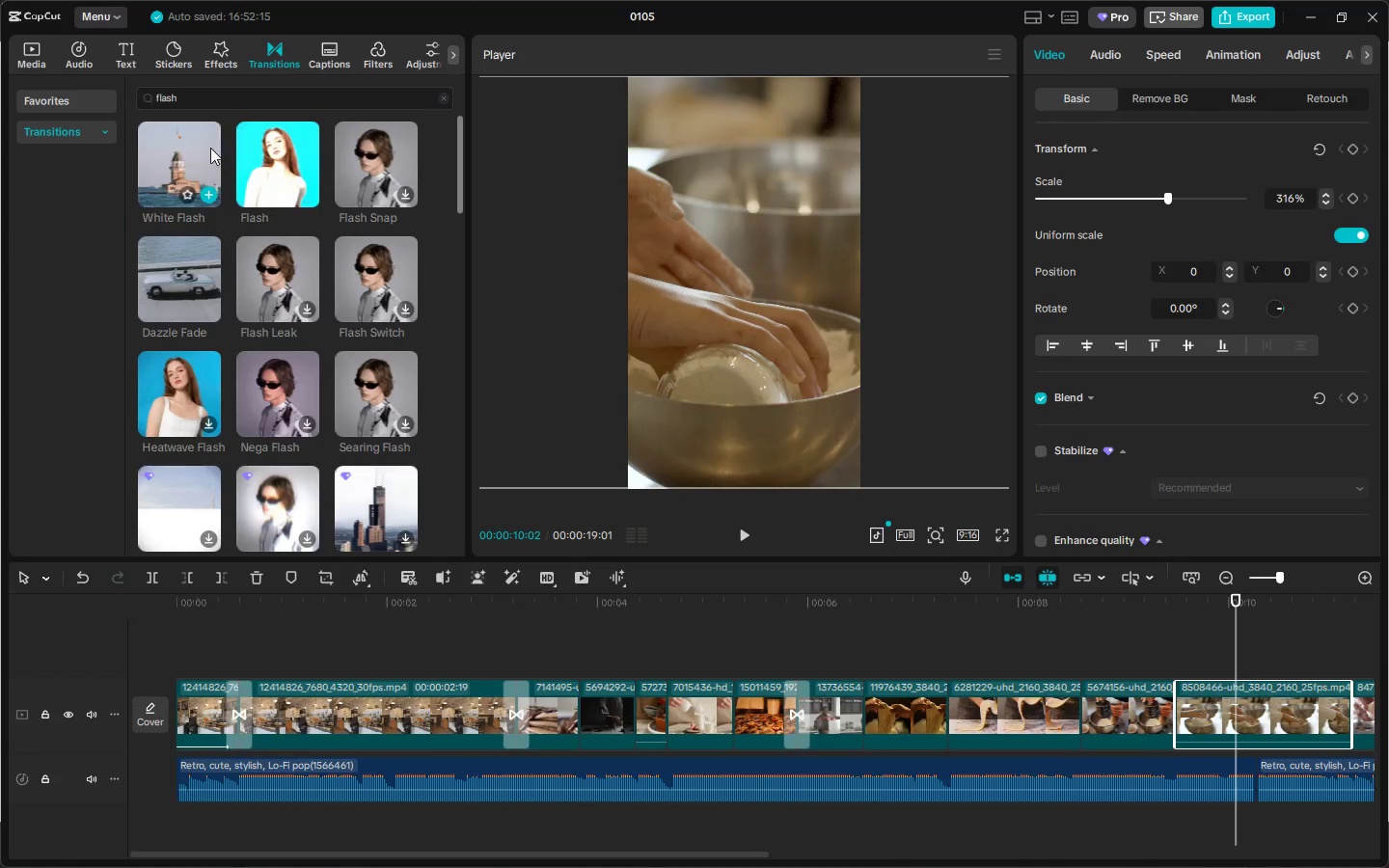 
left_click_drag(start_coordinate=[197, 149], to_coordinate=[180, 188])
 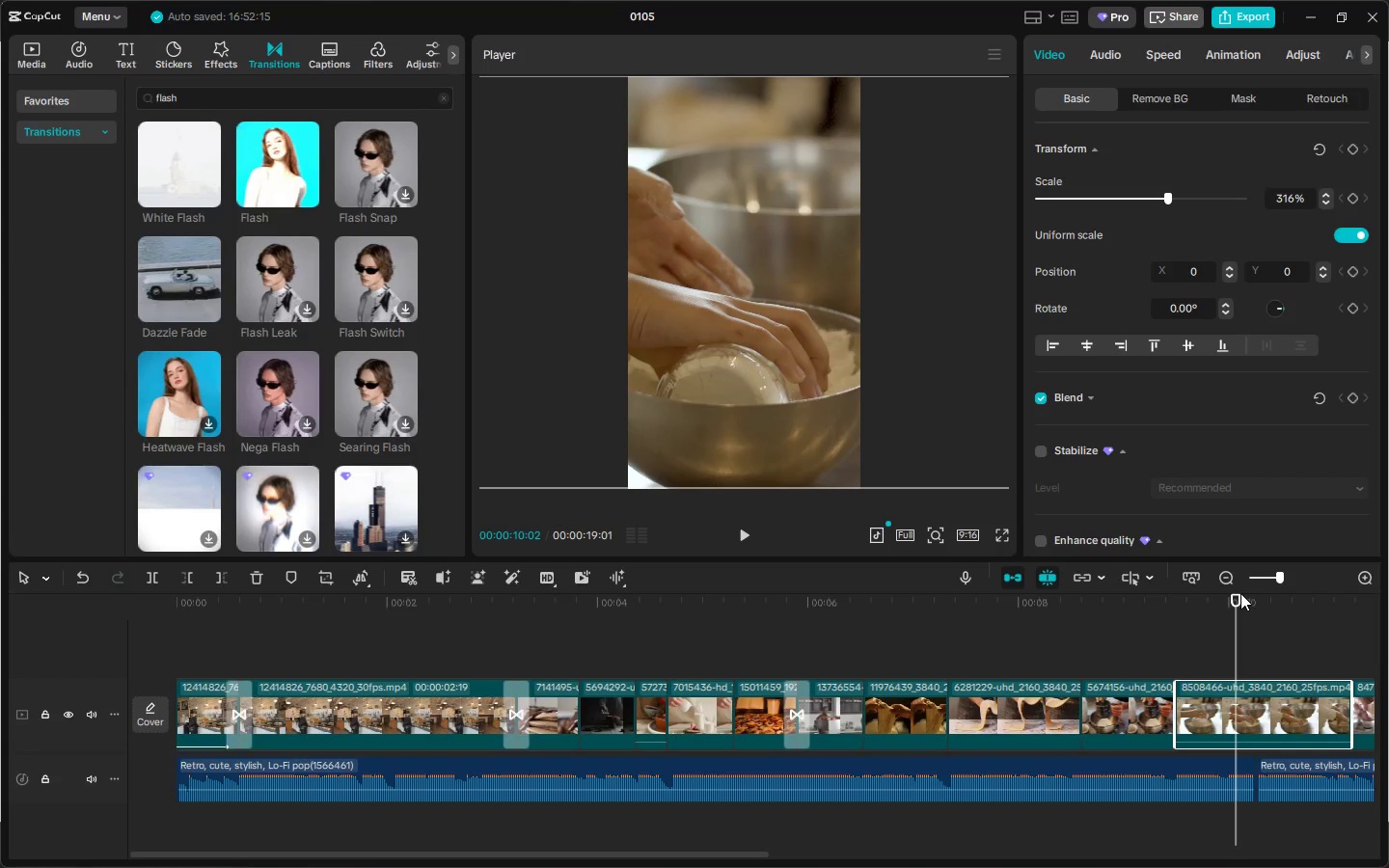 
left_click_drag(start_coordinate=[1237, 594], to_coordinate=[1258, 601])
 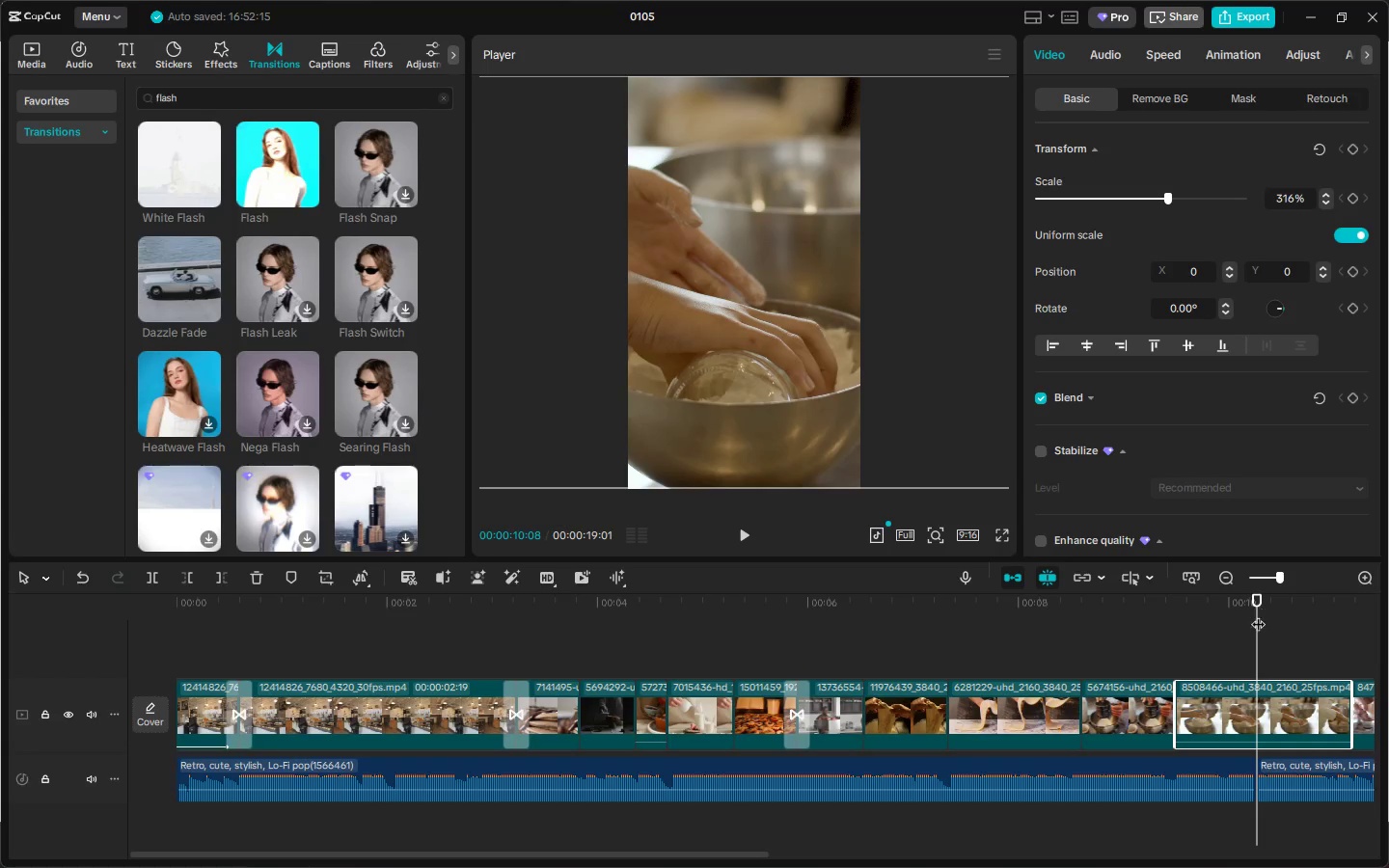 
key(Control+B)
 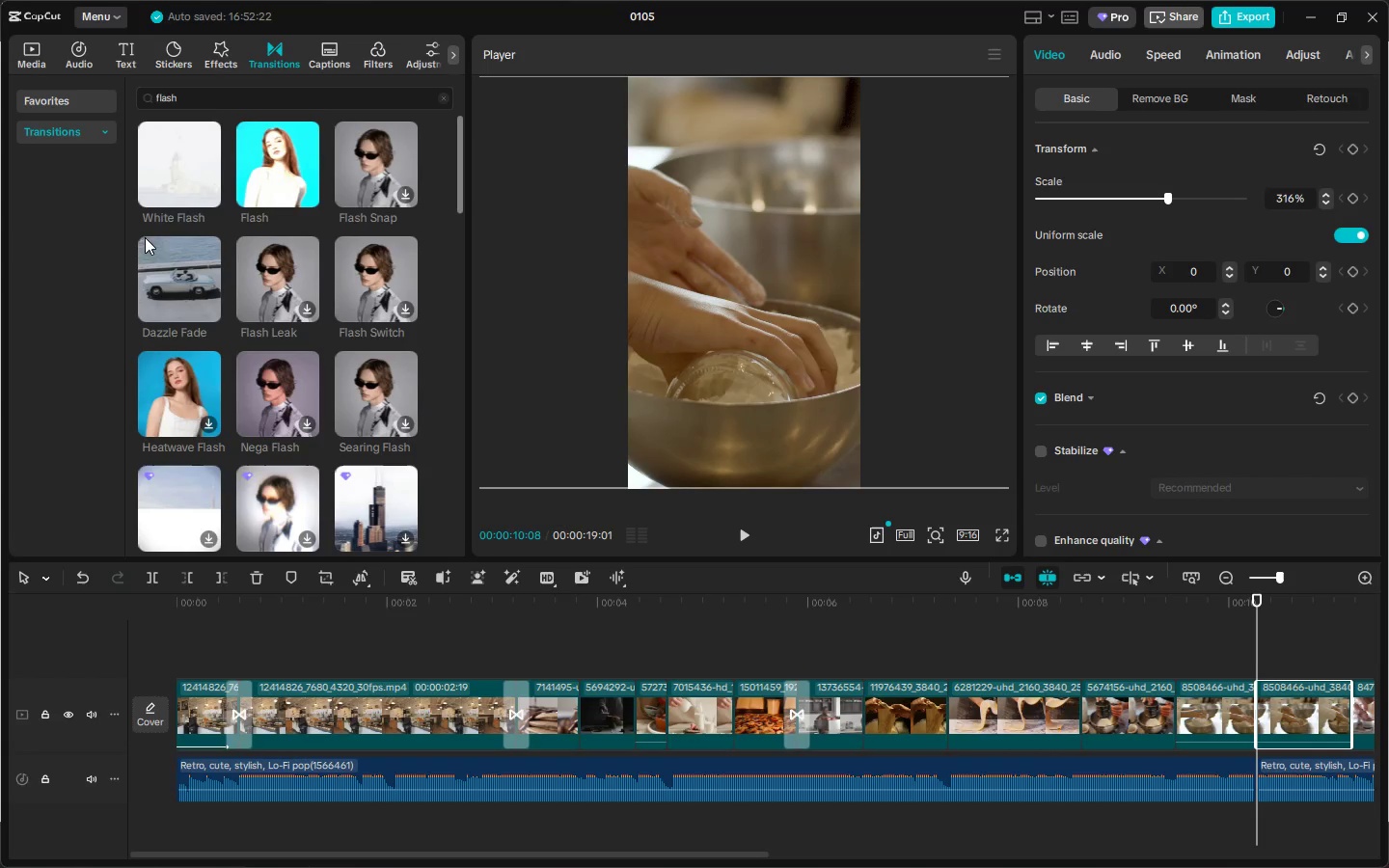 
left_click_drag(start_coordinate=[174, 163], to_coordinate=[1239, 718])
 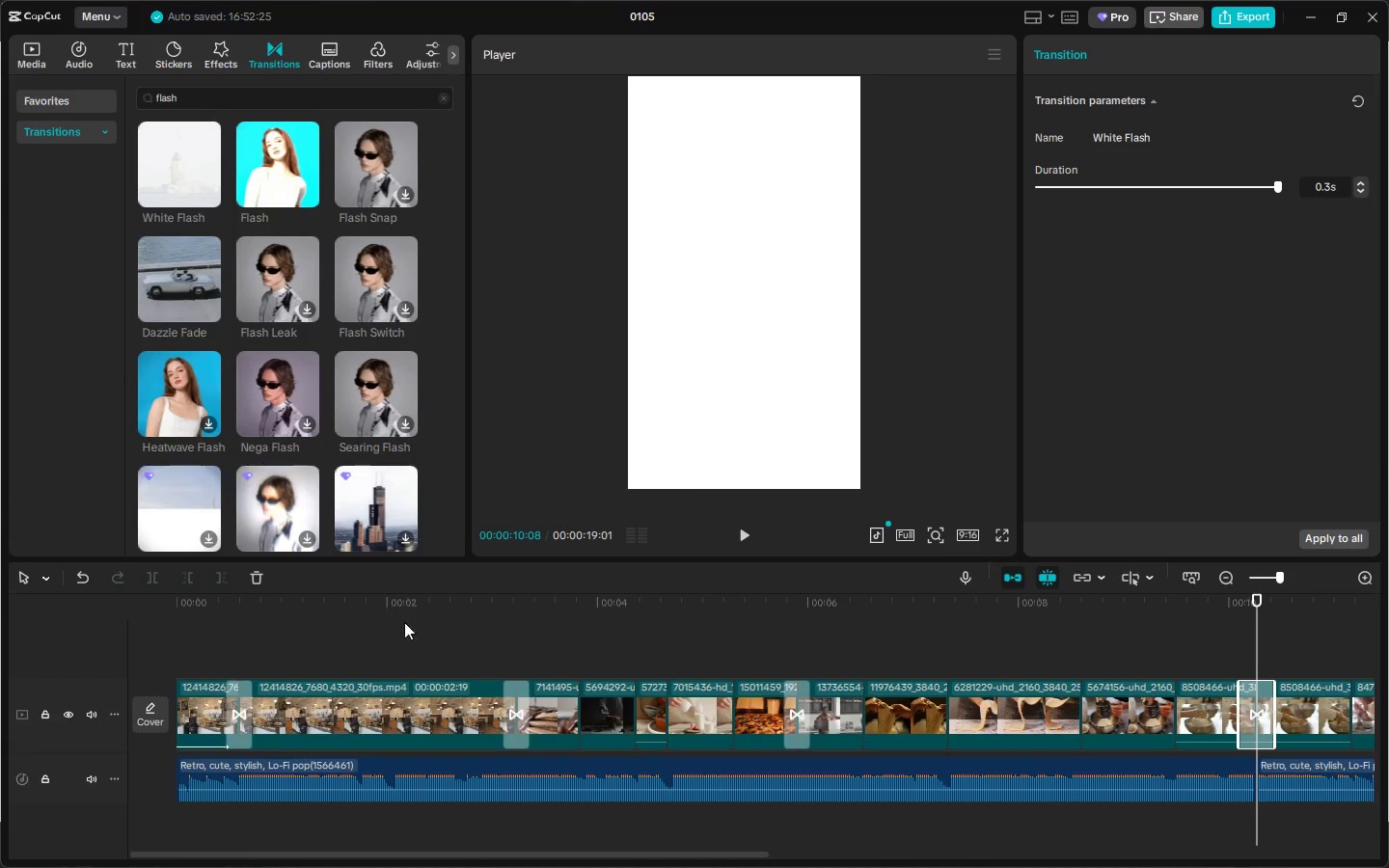 
left_click_drag(start_coordinate=[318, 609], to_coordinate=[0, 636])
 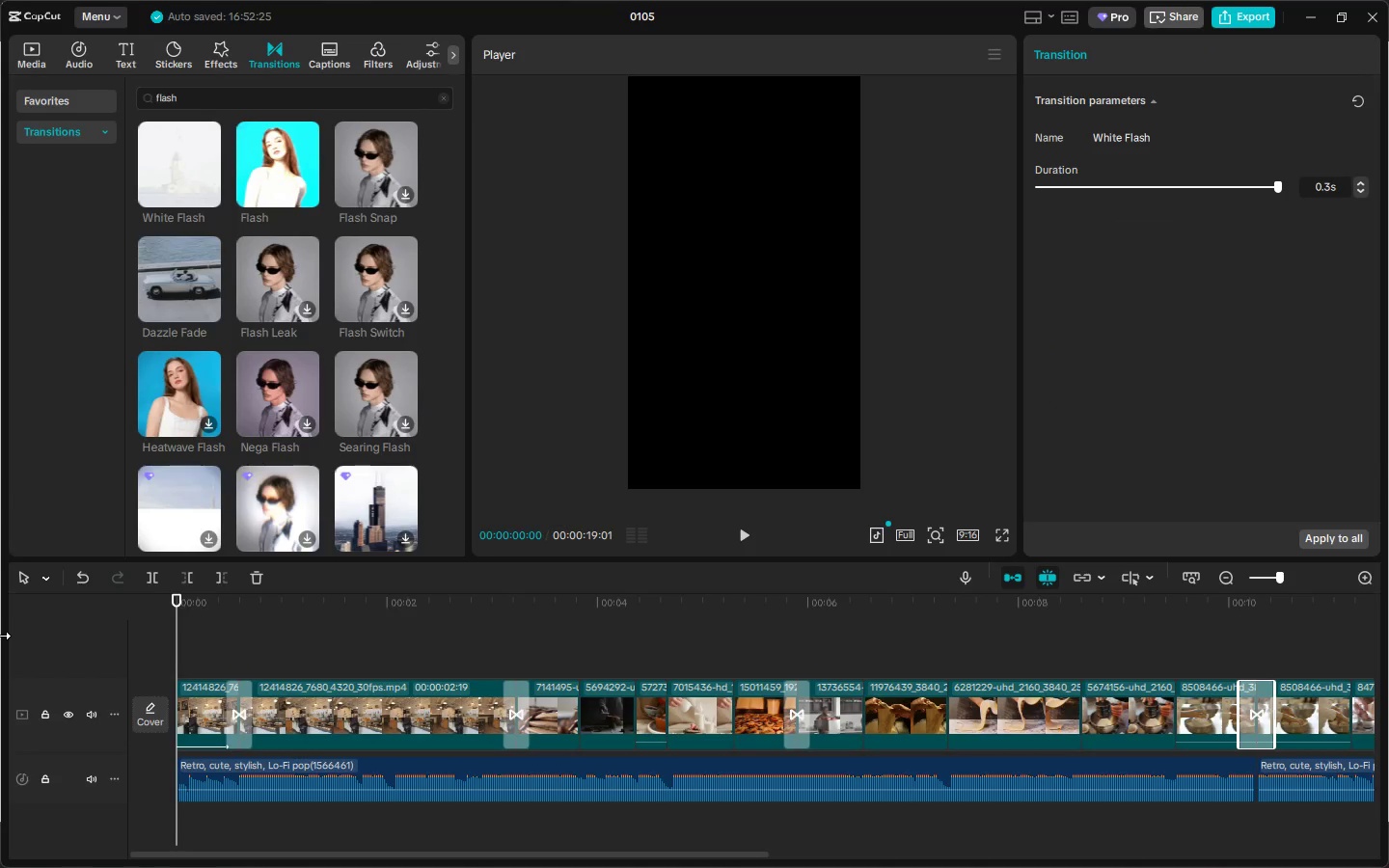 
key(Space)
 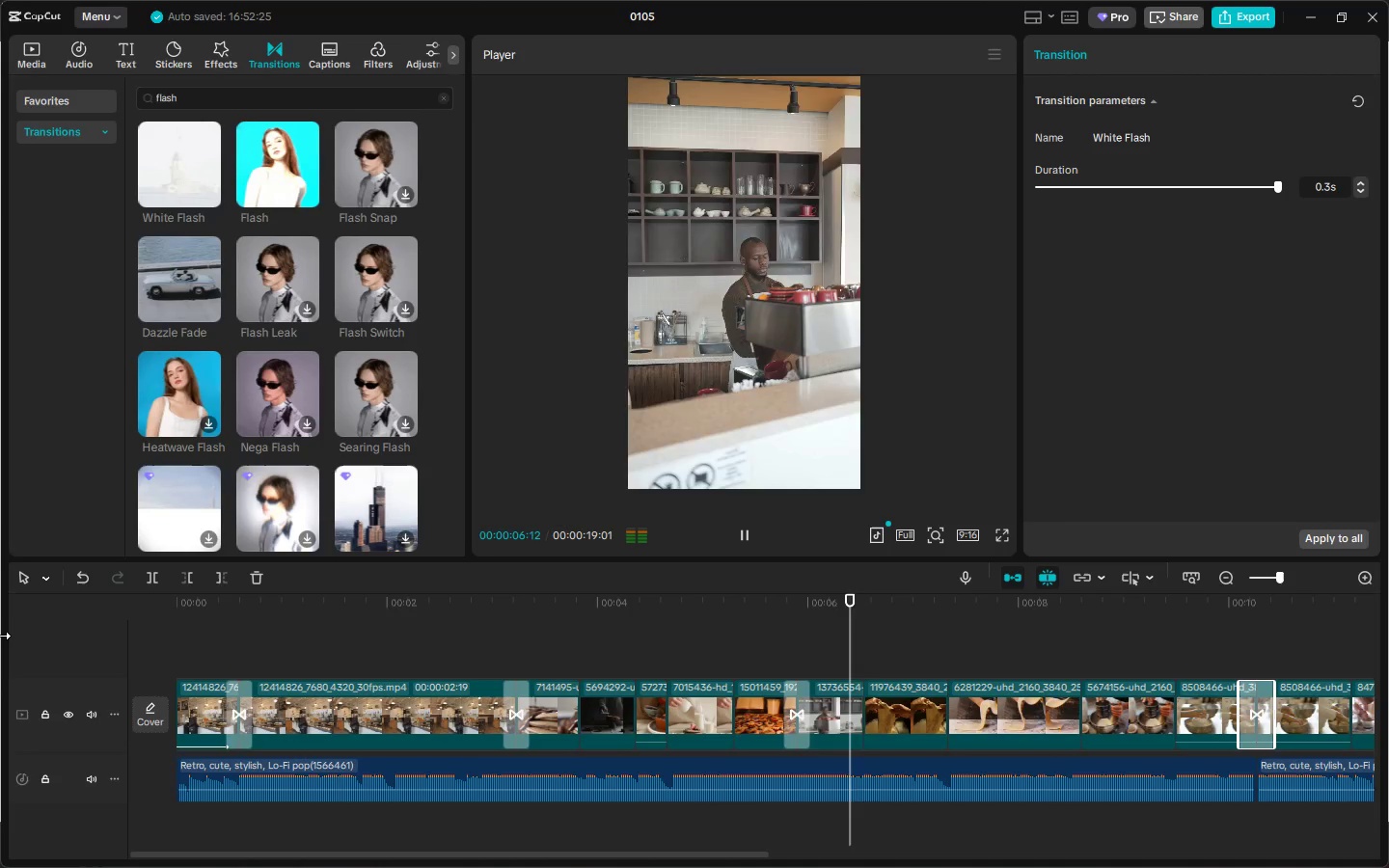 
wait(11.47)
 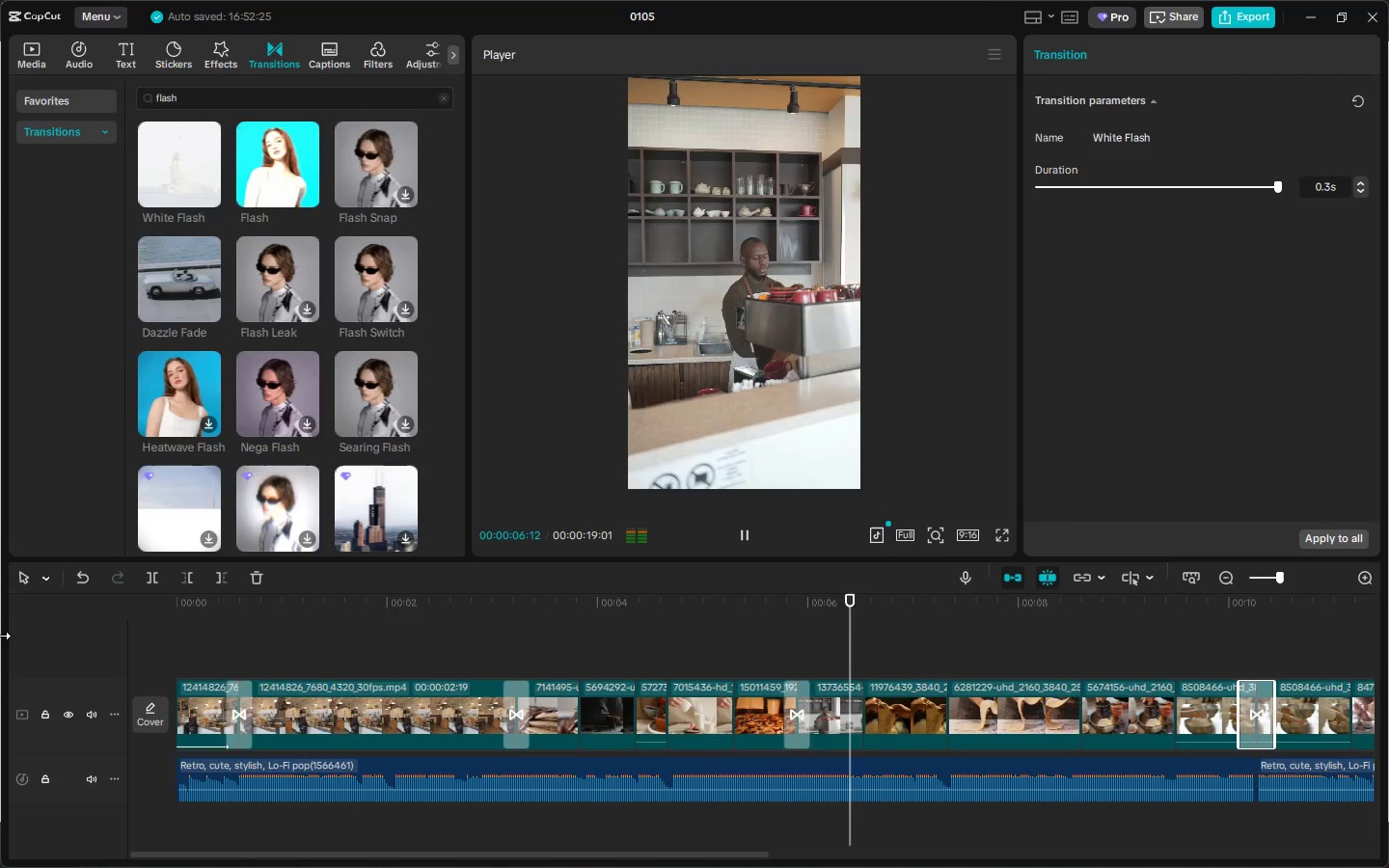 
key(Space)
 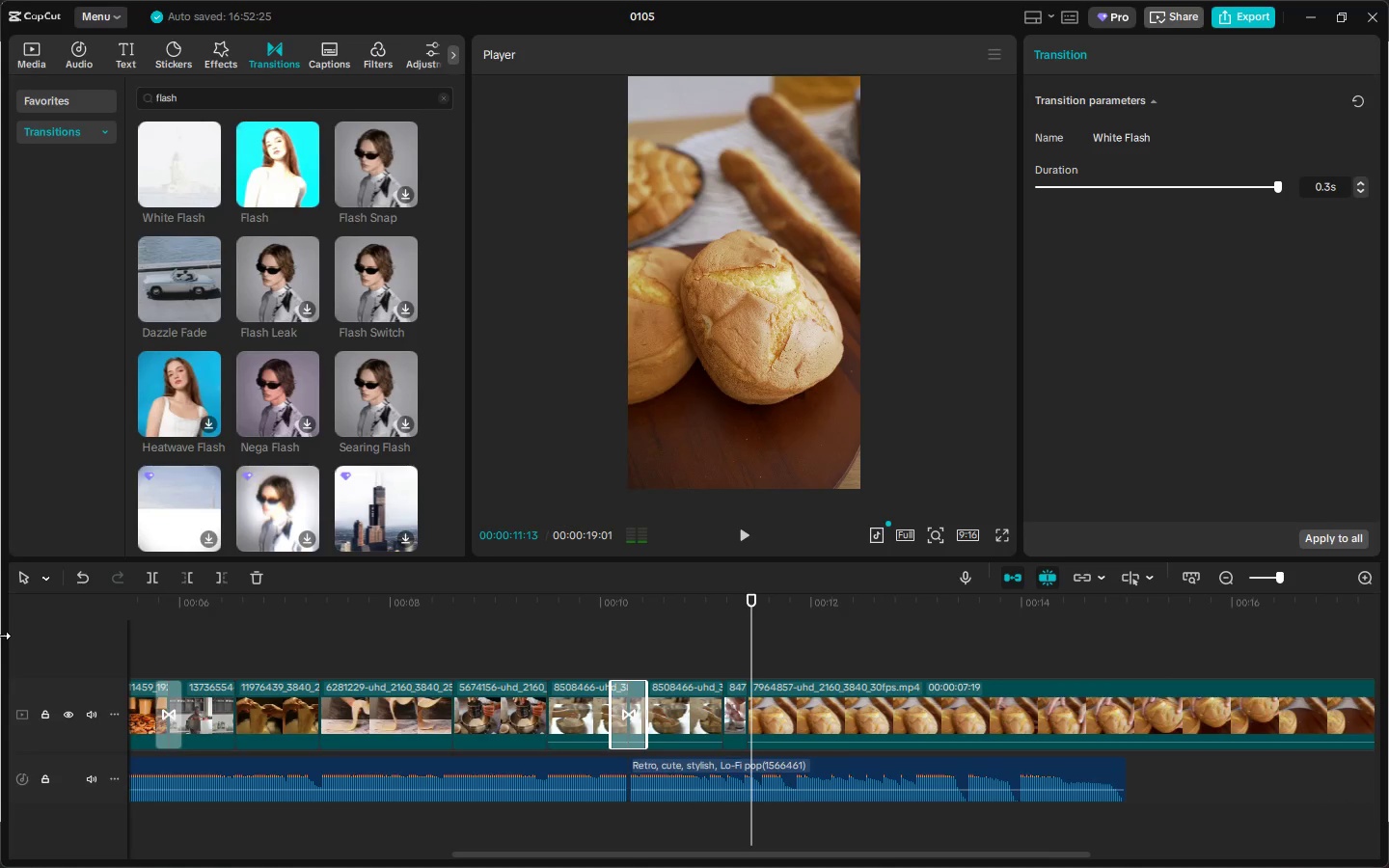 
key(Space)
 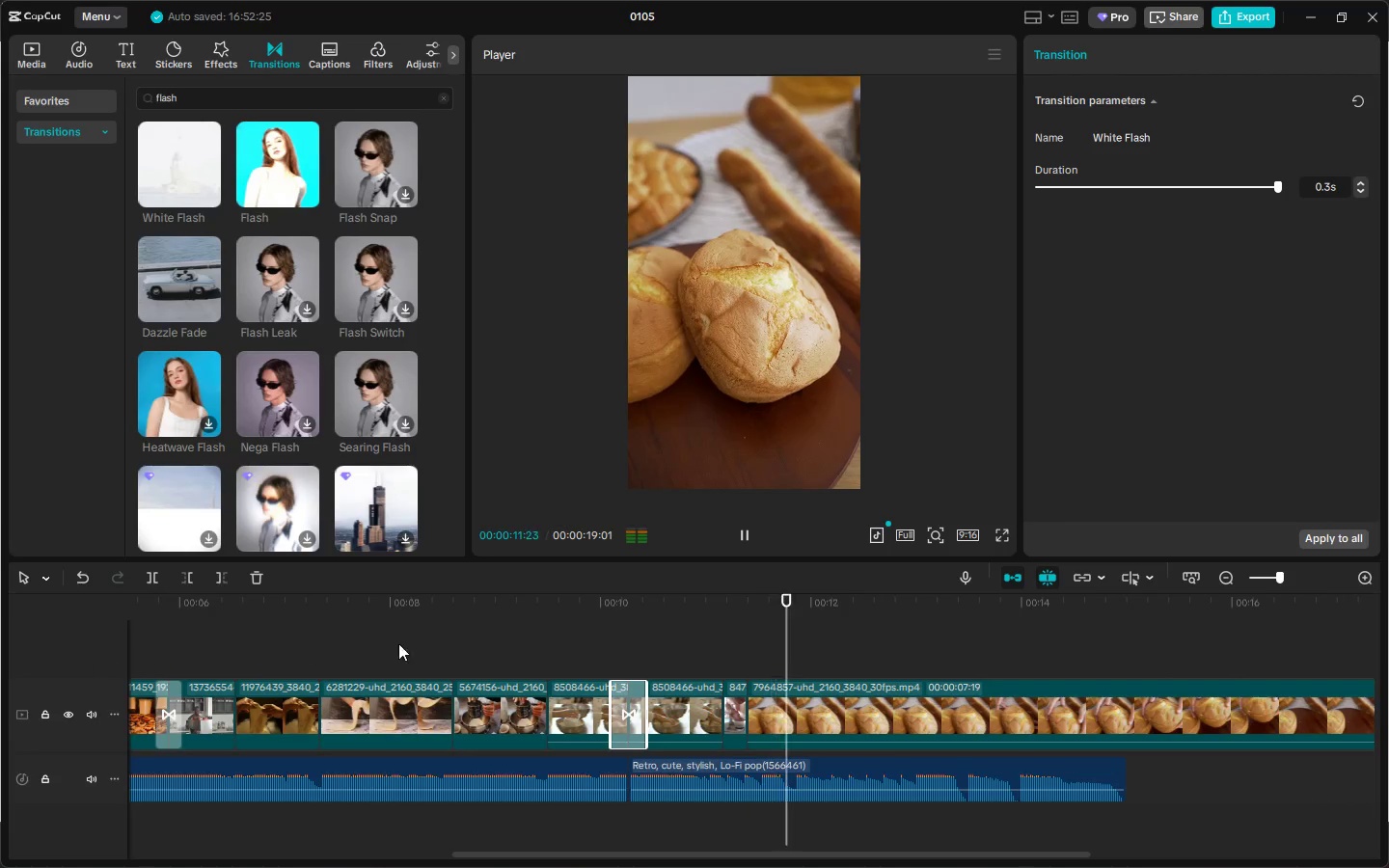 
key(Space)
 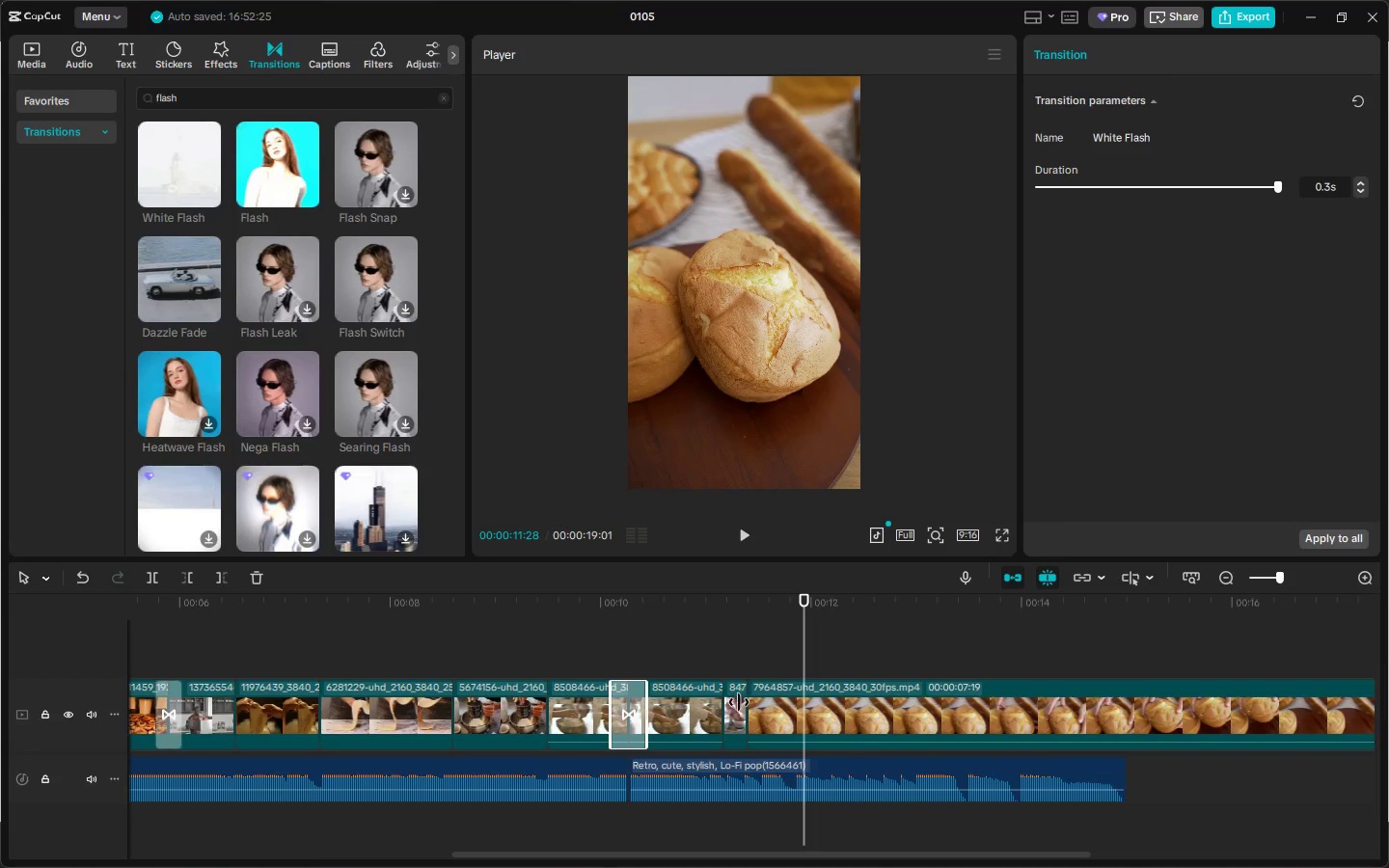 
key(Space)
 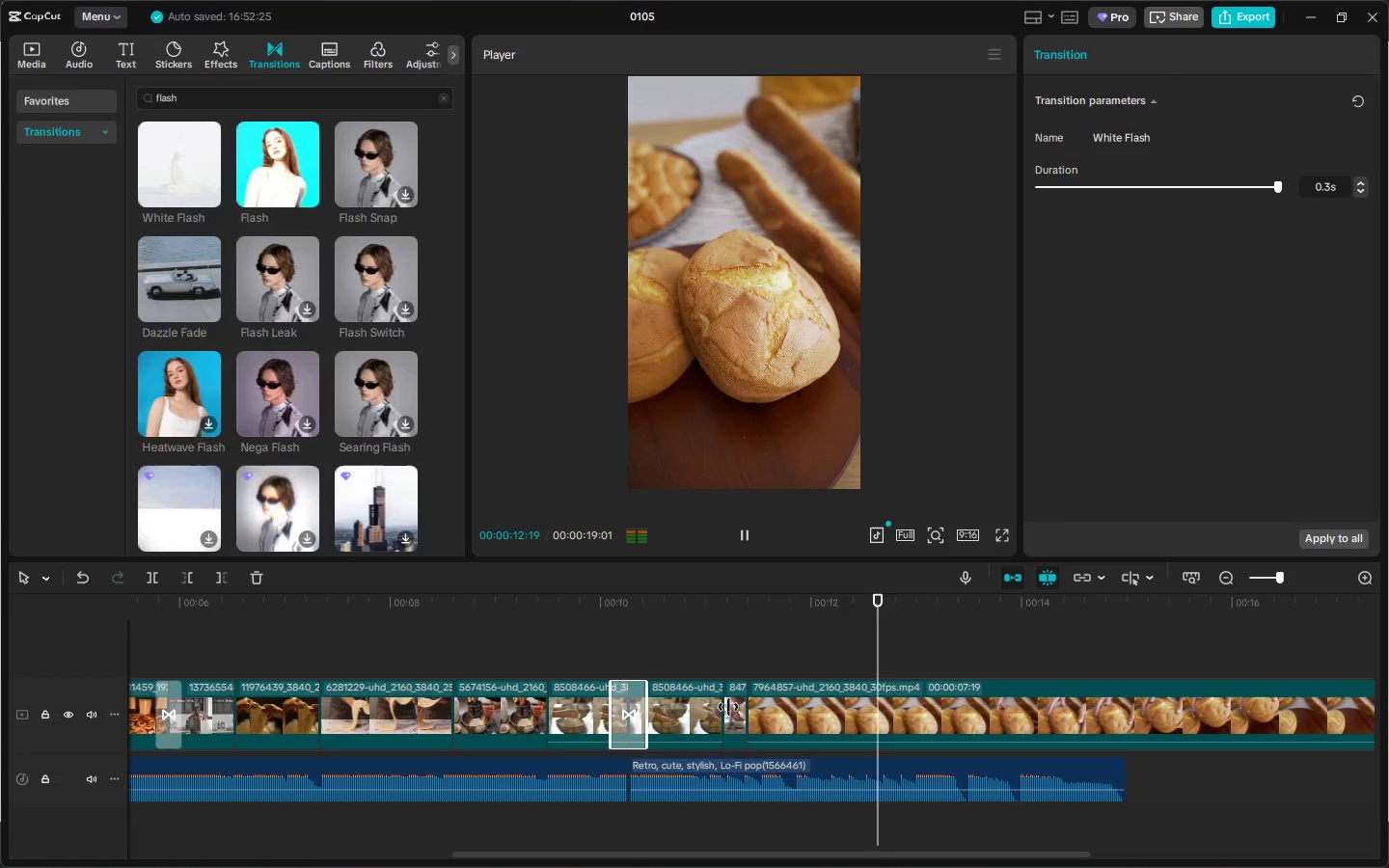 
key(Space)
 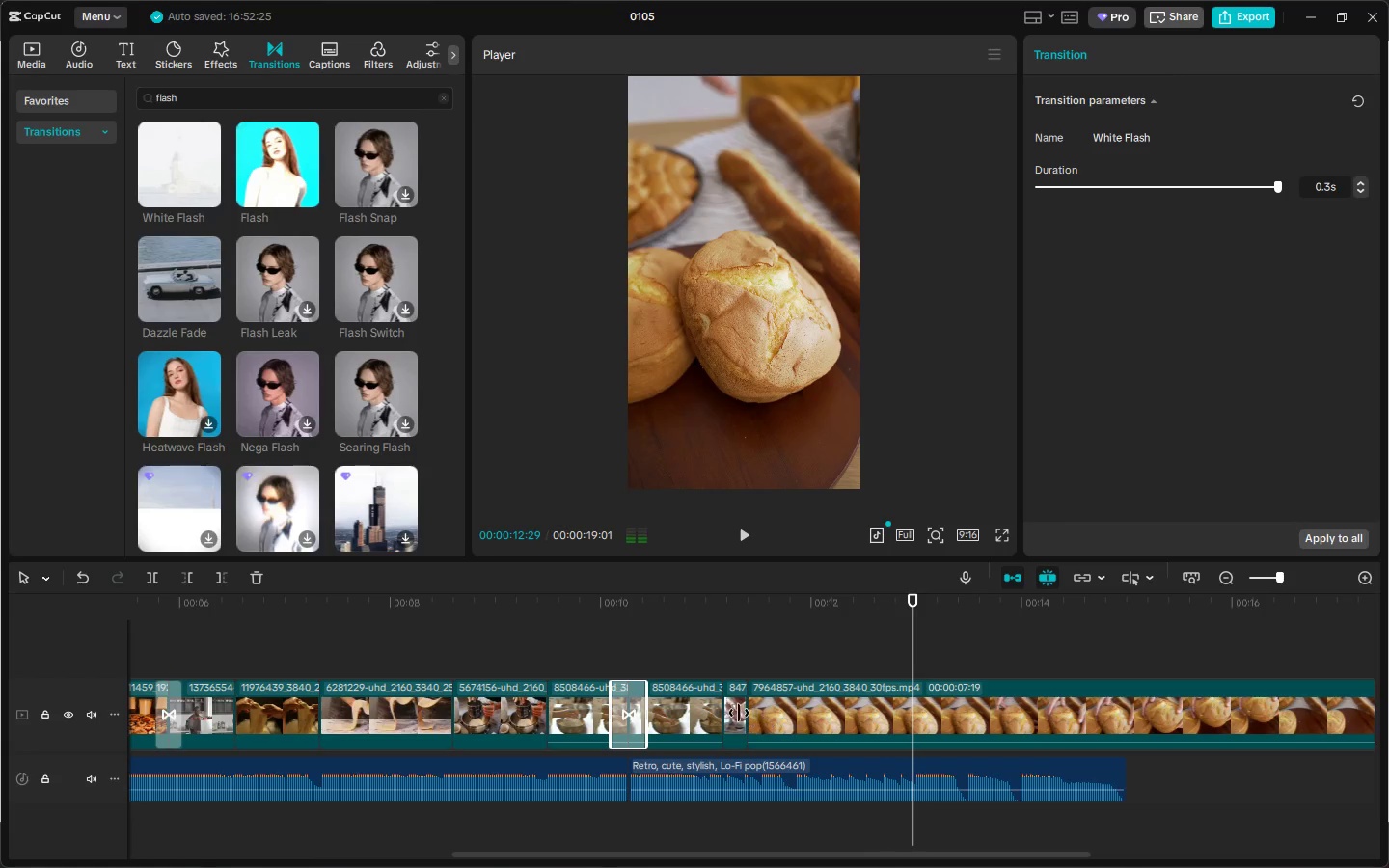 
left_click([739, 712])
 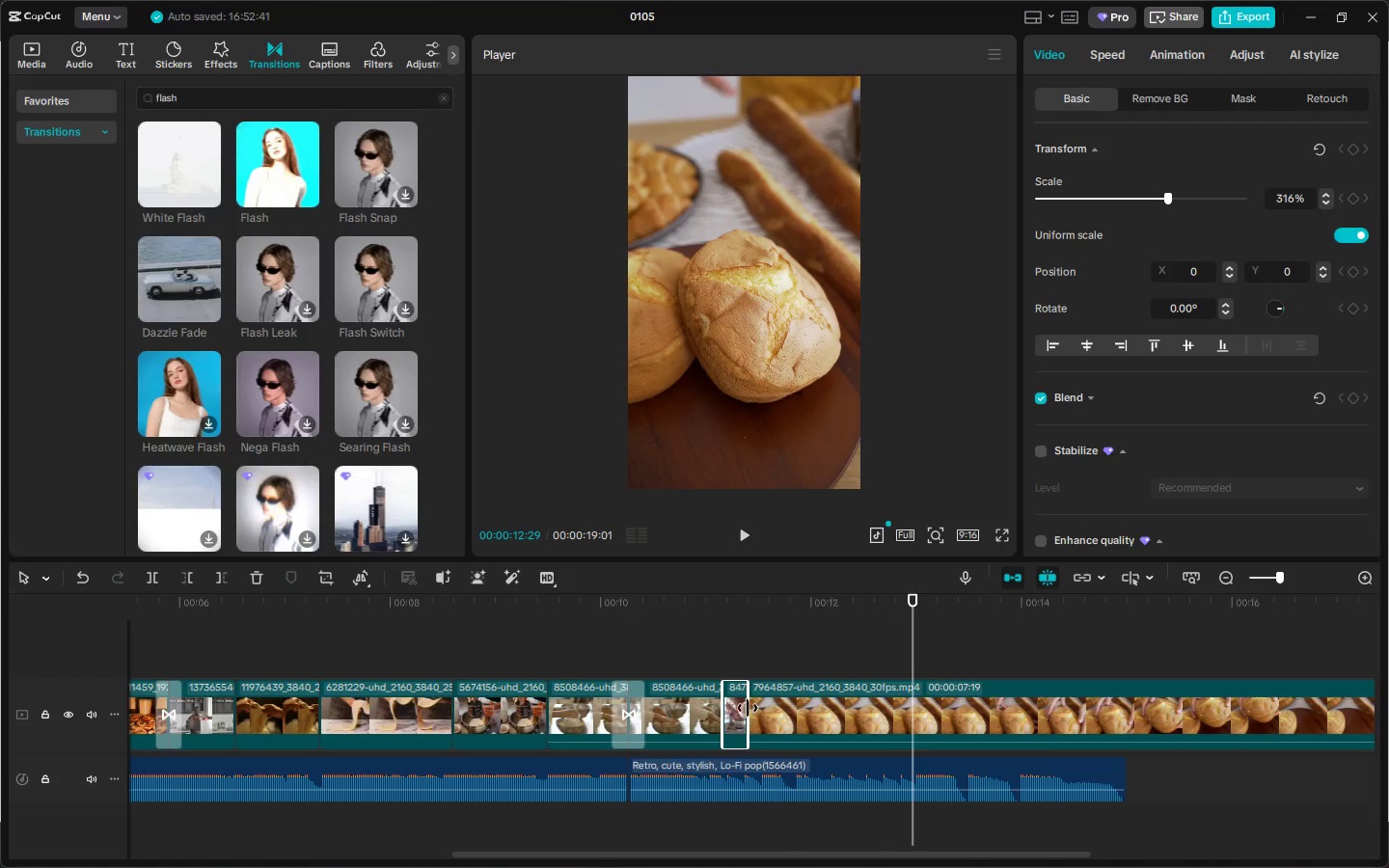 
left_click_drag(start_coordinate=[748, 708], to_coordinate=[905, 699])
 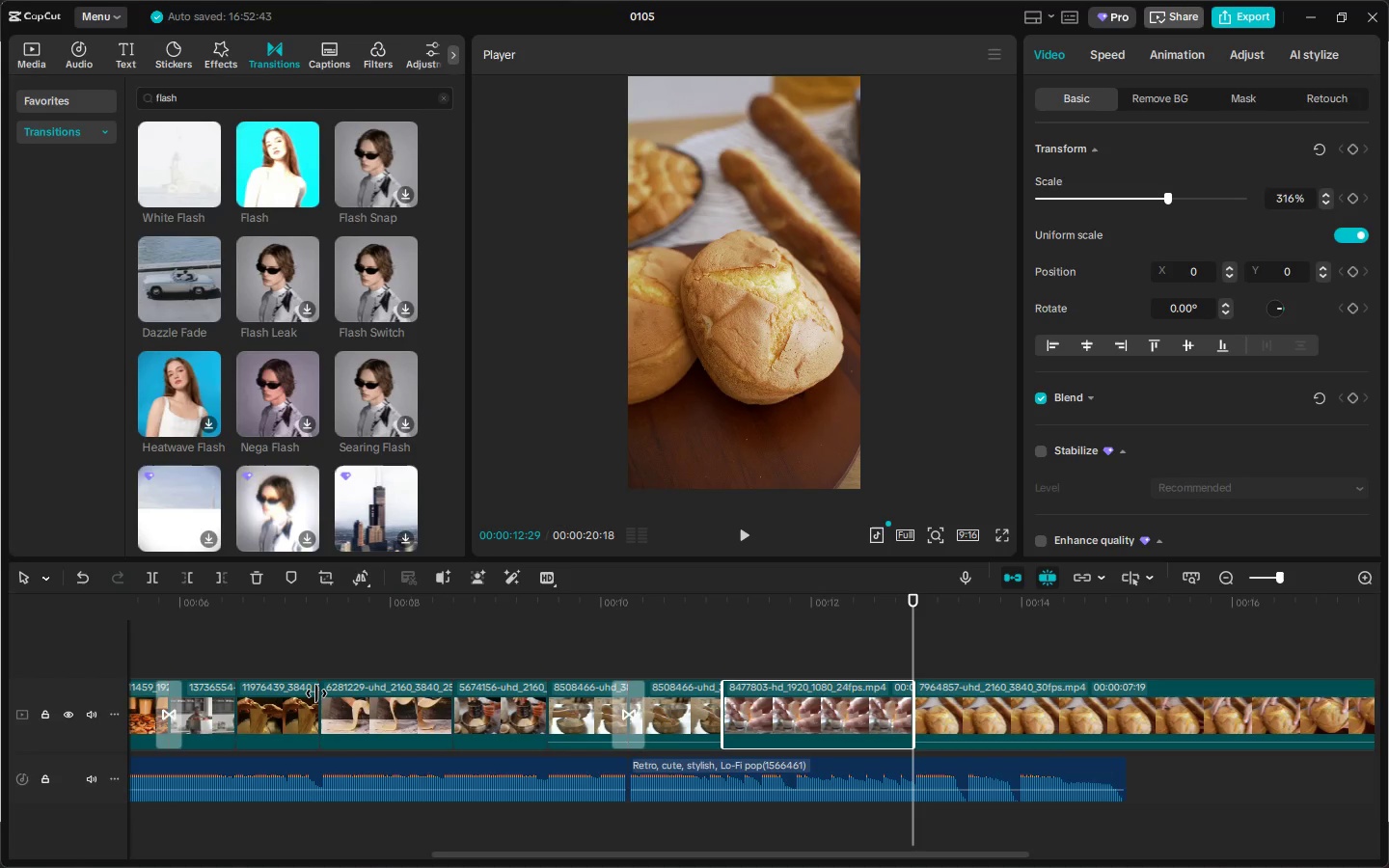 
wait(15.25)
 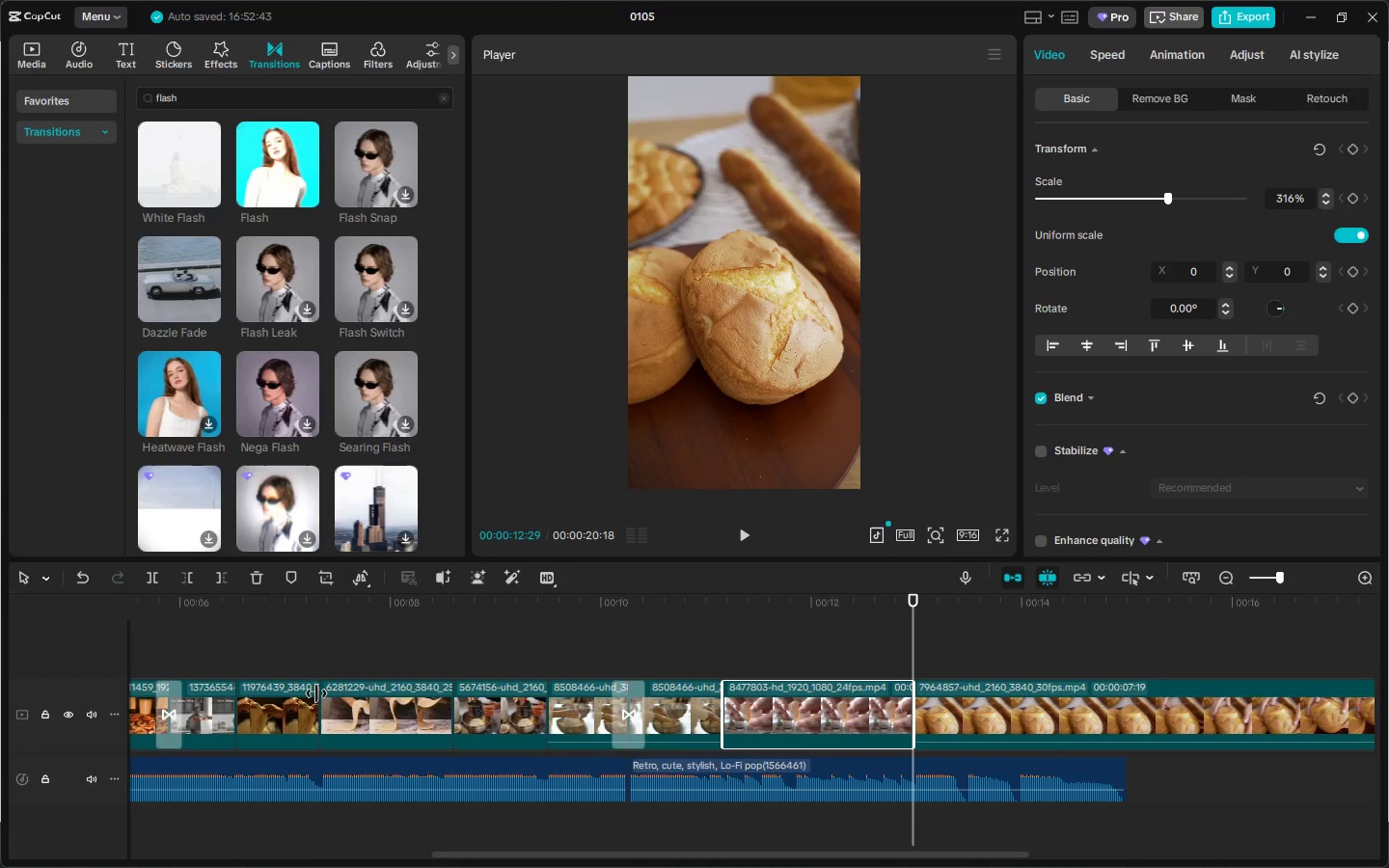 
left_click_drag(start_coordinate=[192, 609], to_coordinate=[35, 612])
 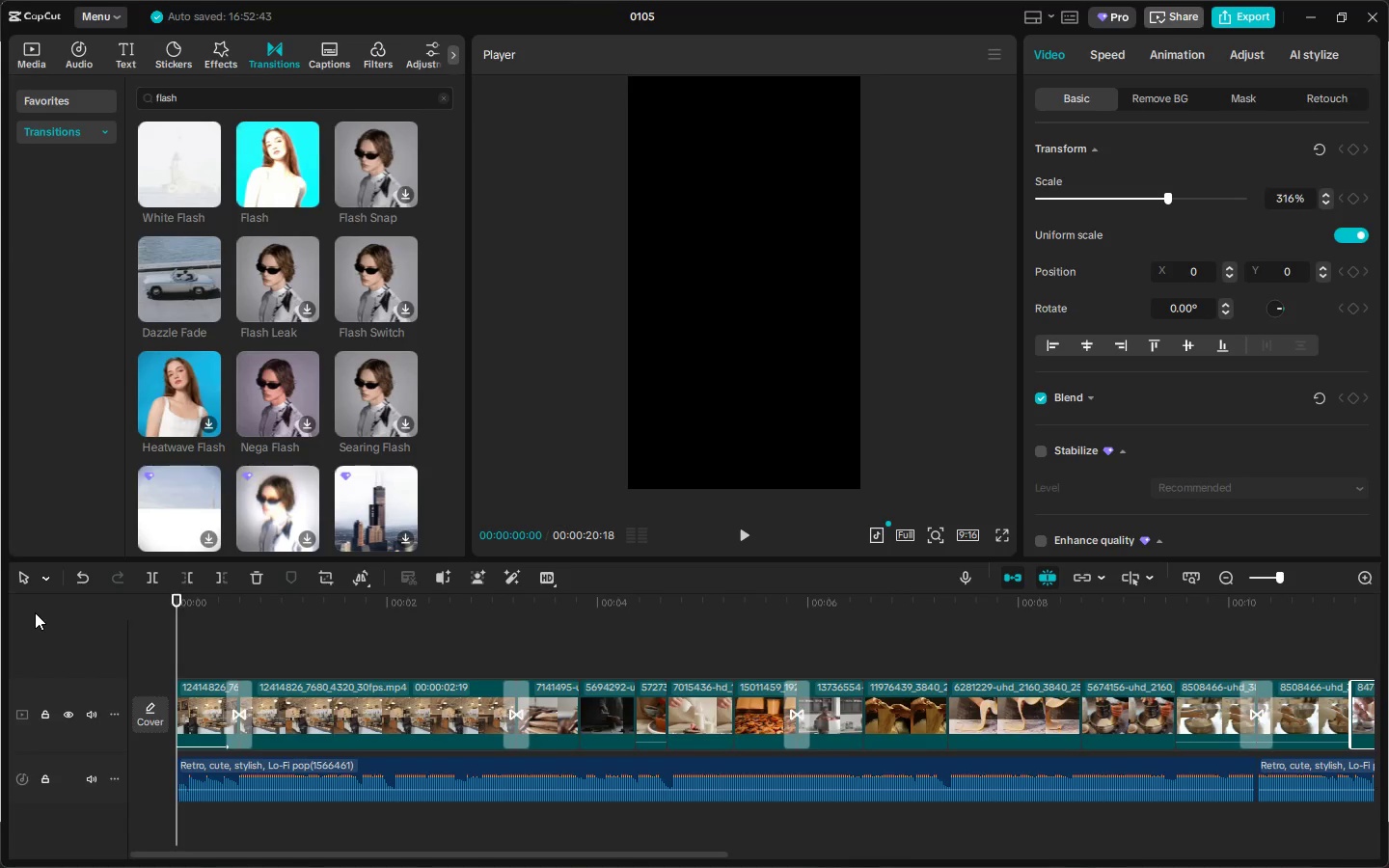 
key(Space)
 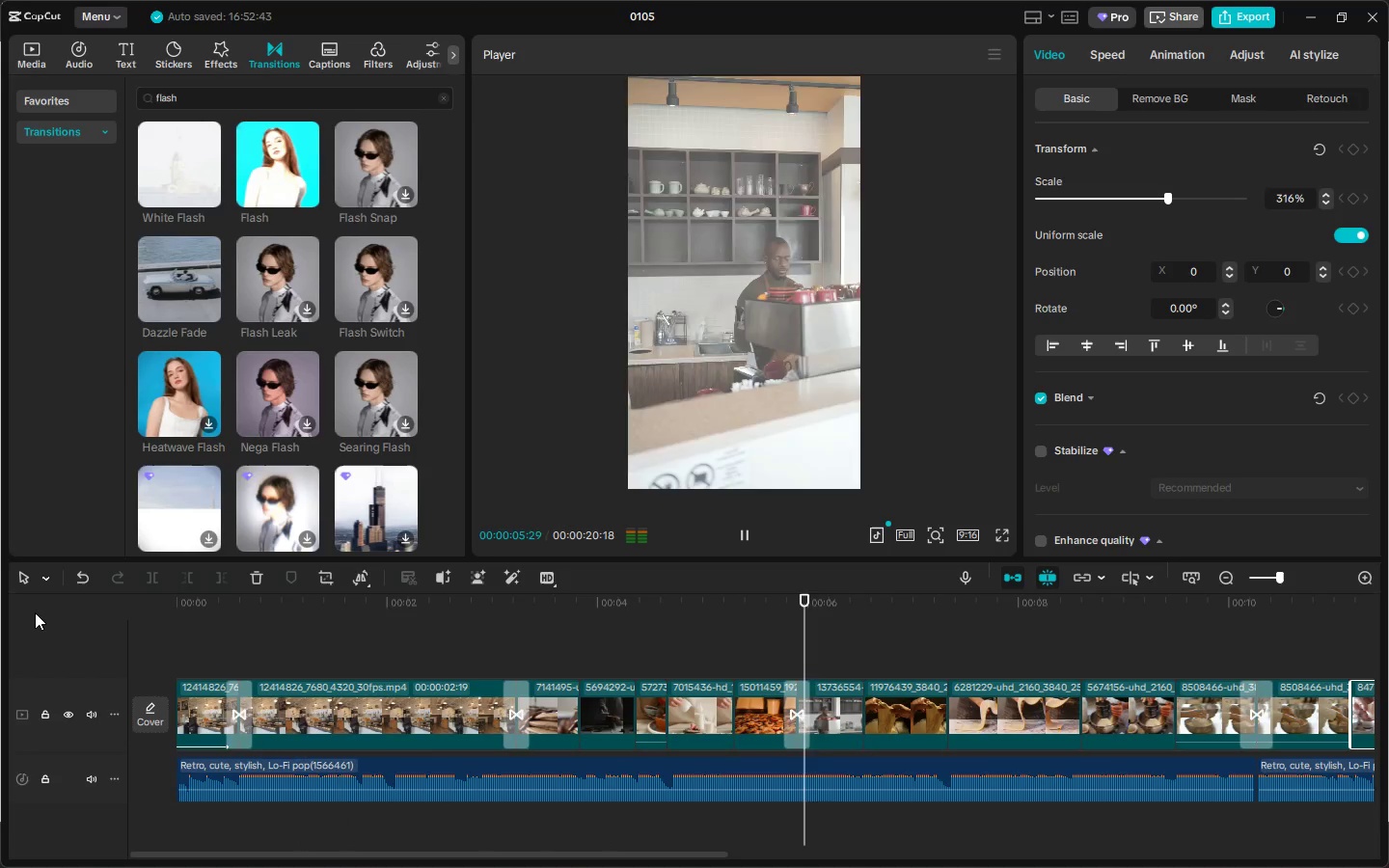 
wait(11.0)
 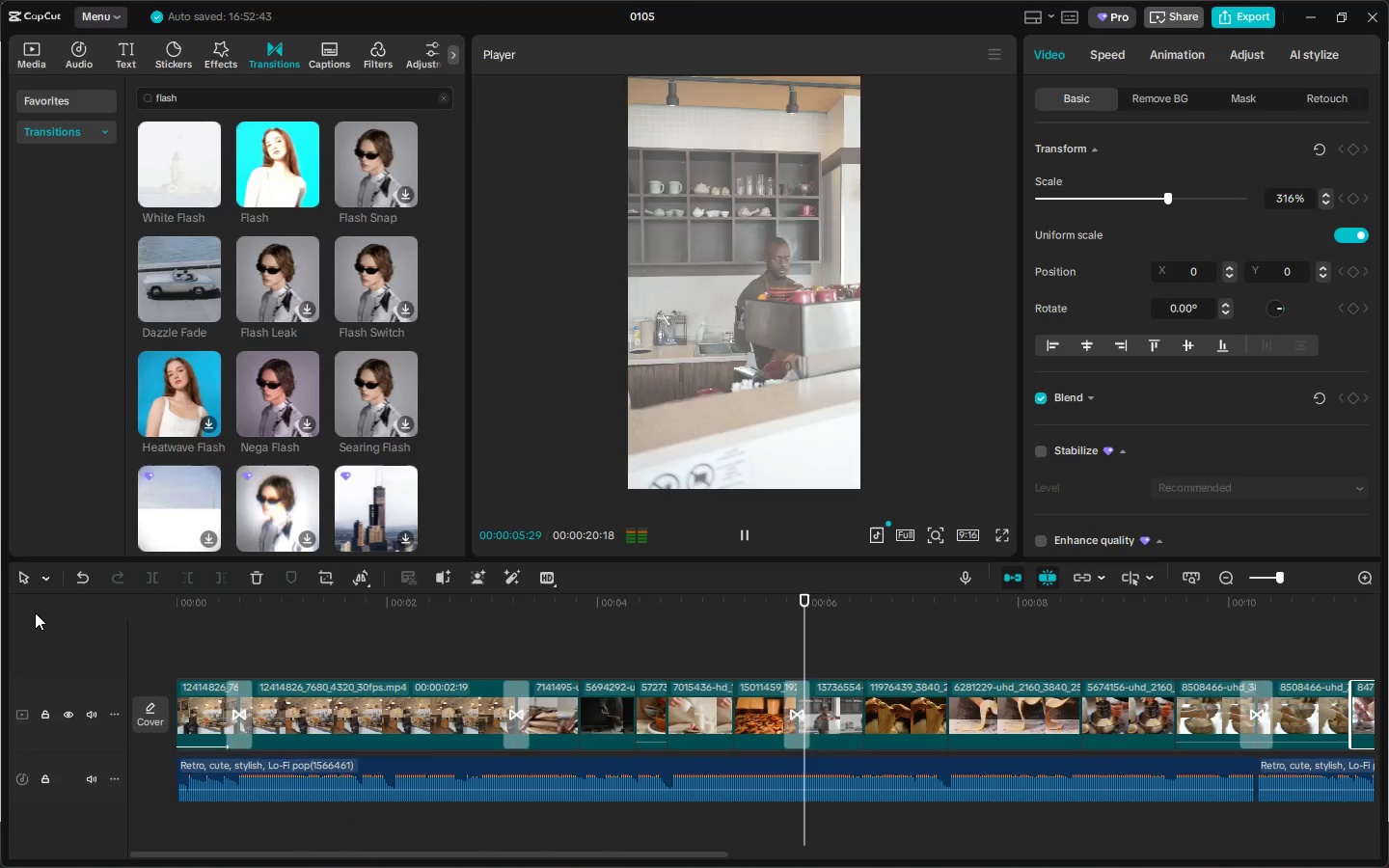 
key(Space)
 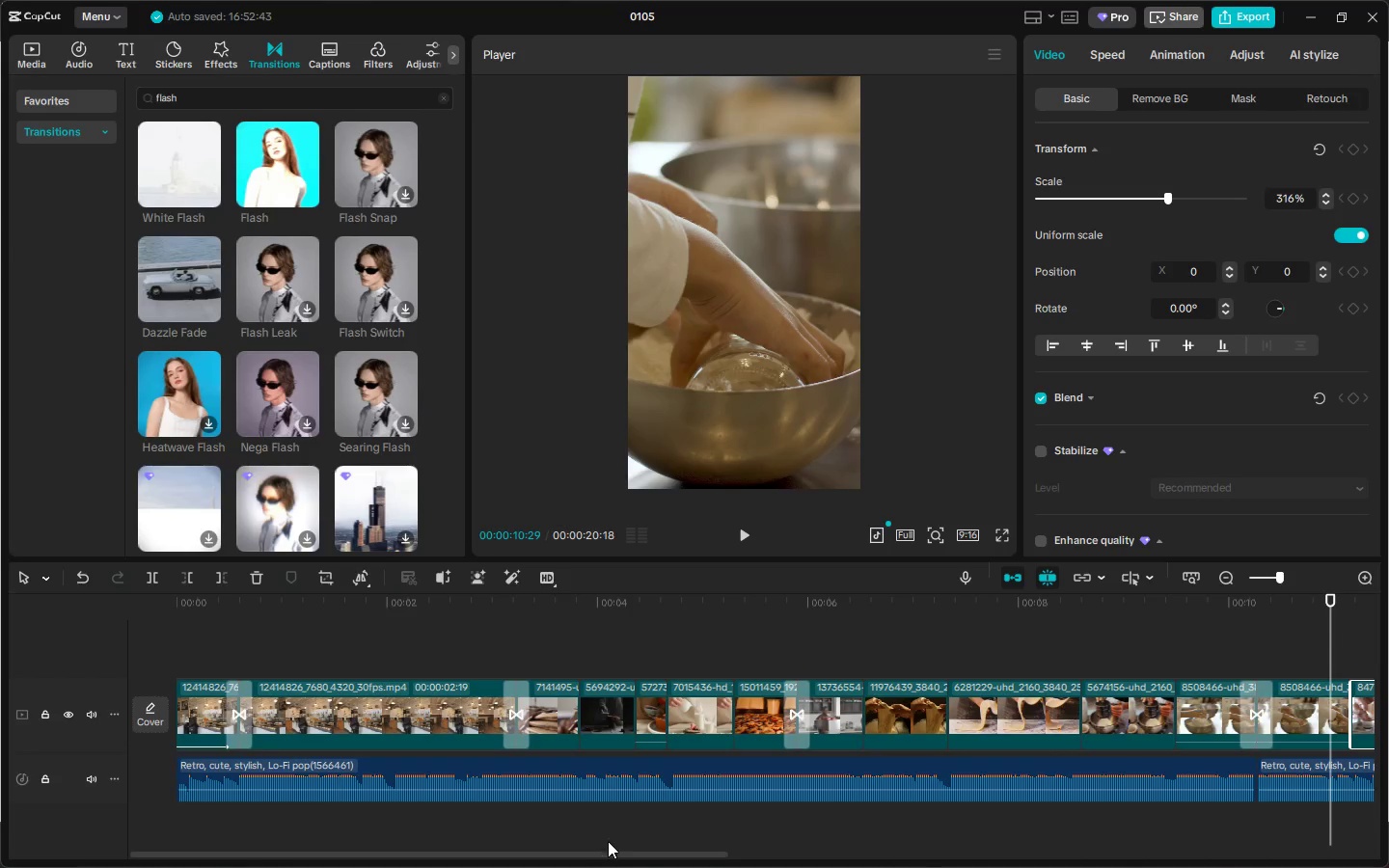 
left_click_drag(start_coordinate=[616, 854], to_coordinate=[847, 854])
 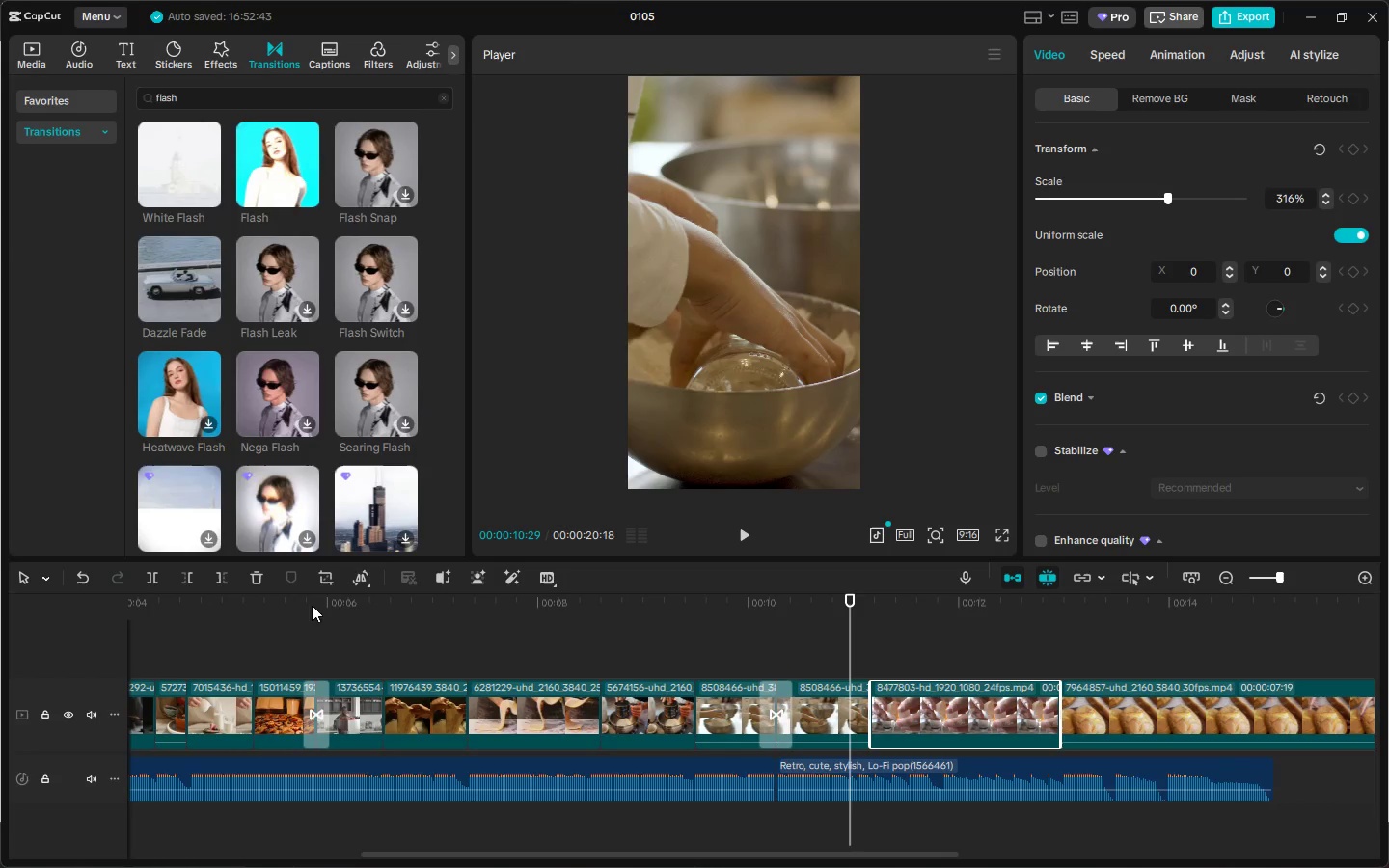 
left_click_drag(start_coordinate=[272, 604], to_coordinate=[0, 599])
 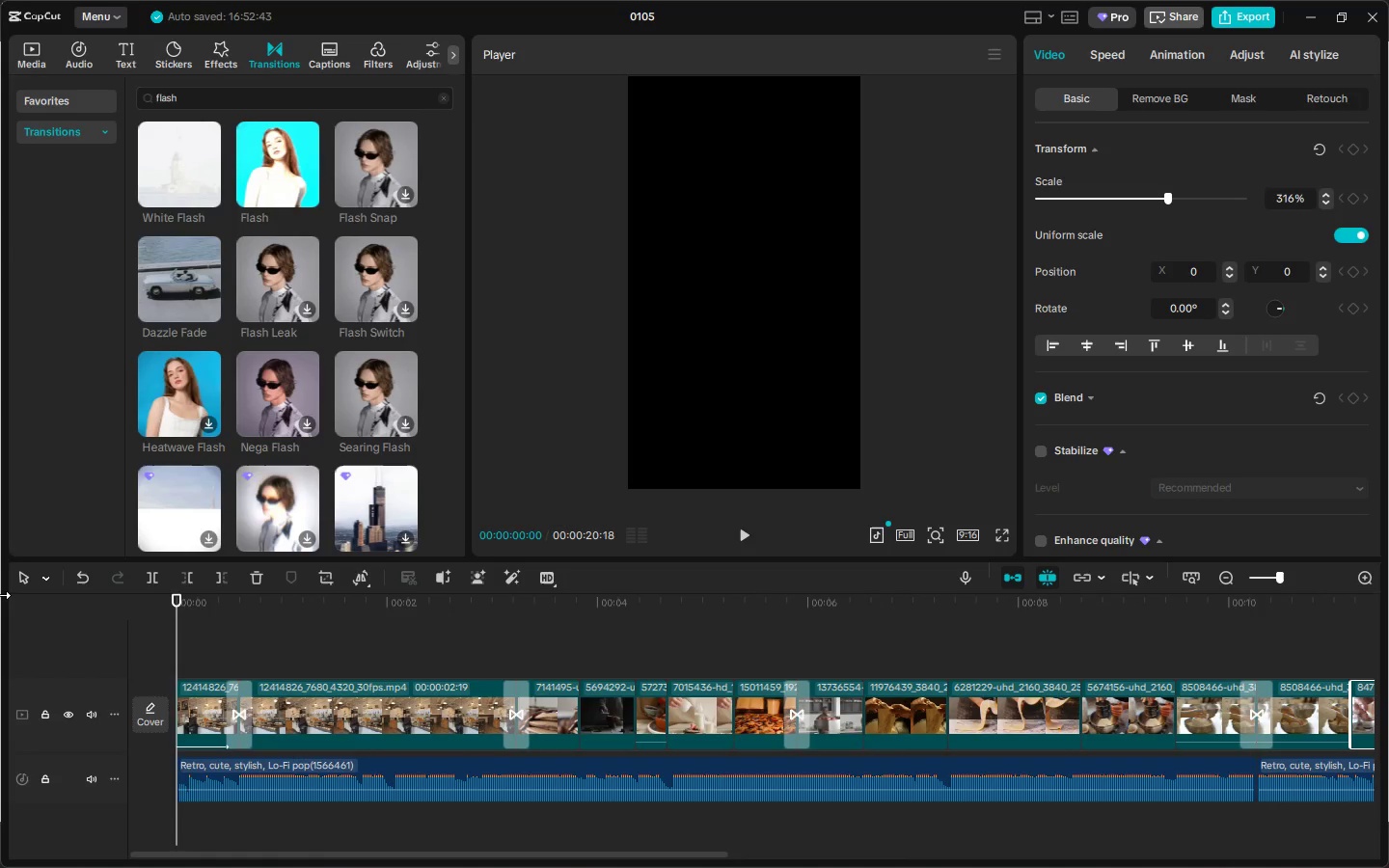 
key(Space)
 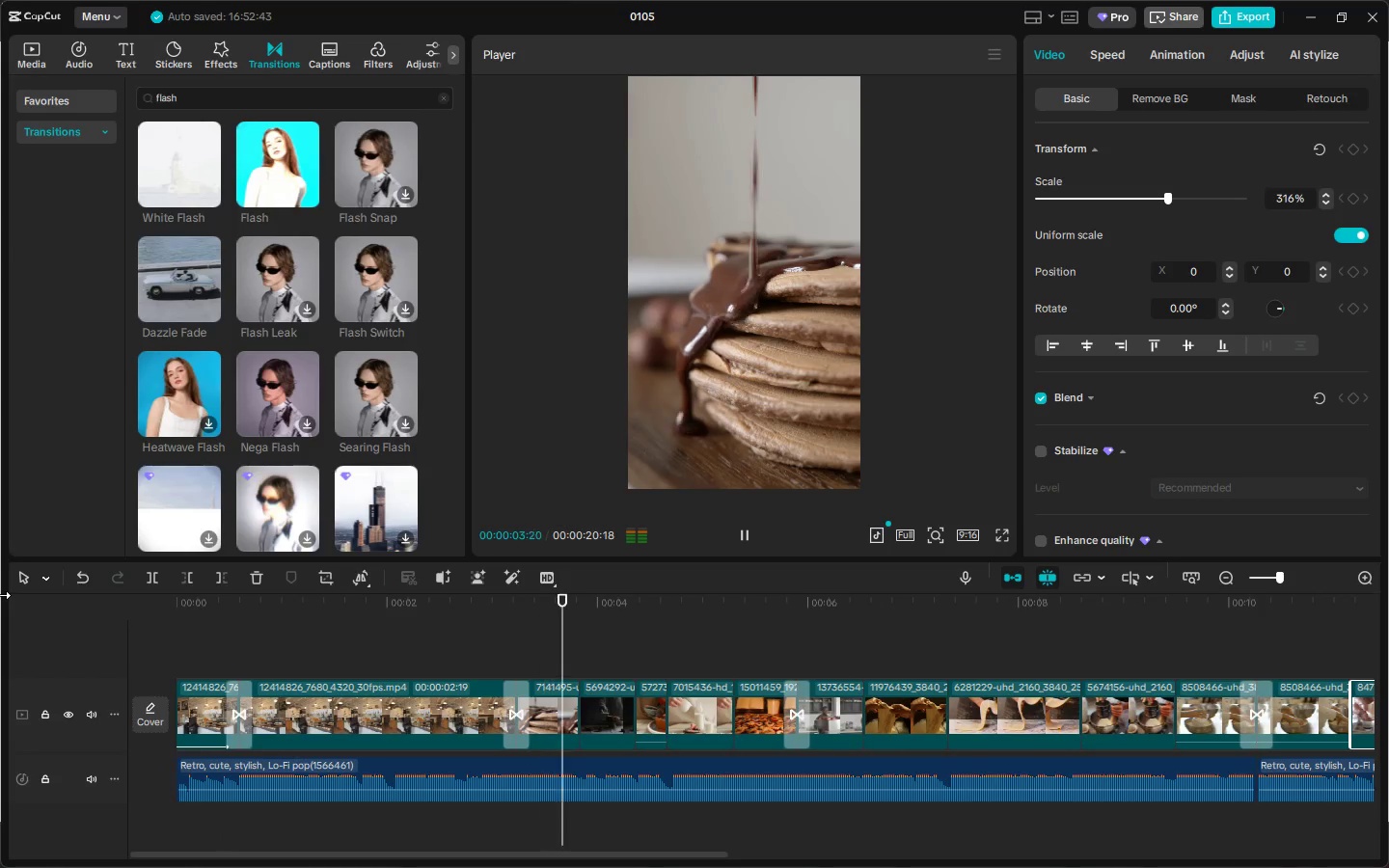 
left_click_drag(start_coordinate=[583, 852], to_coordinate=[834, 853])
 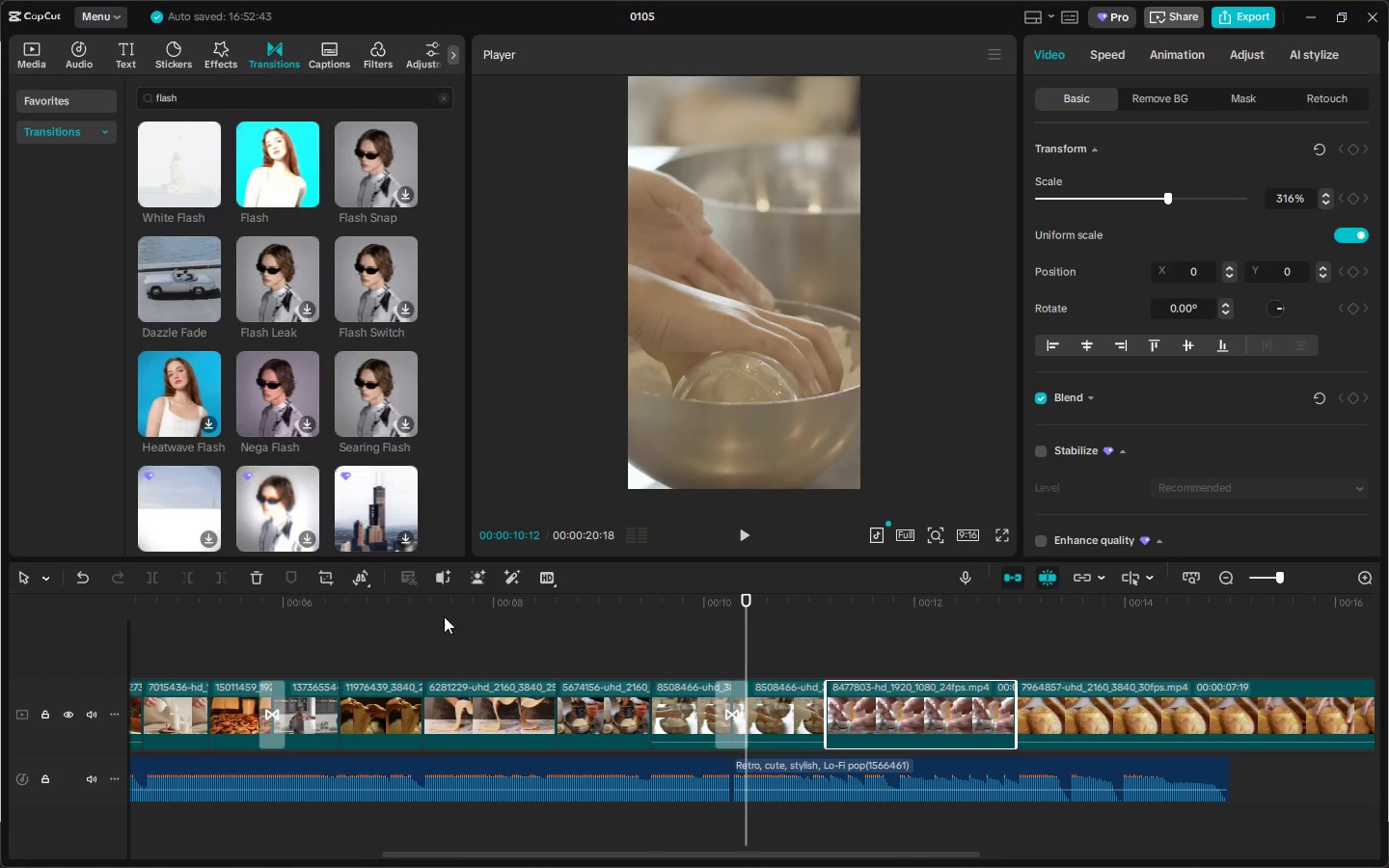 
key(Space)
 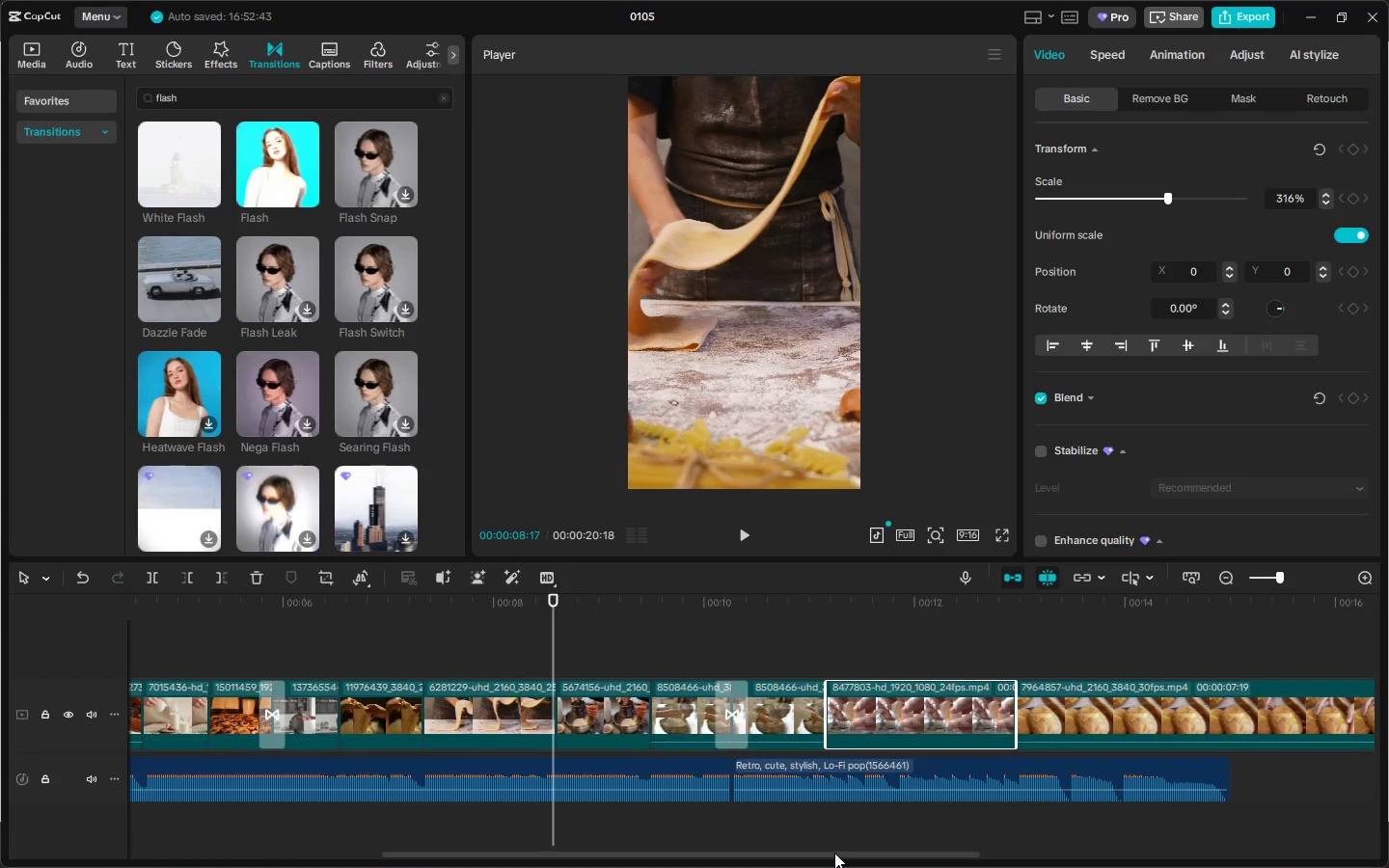 
key(Space)
 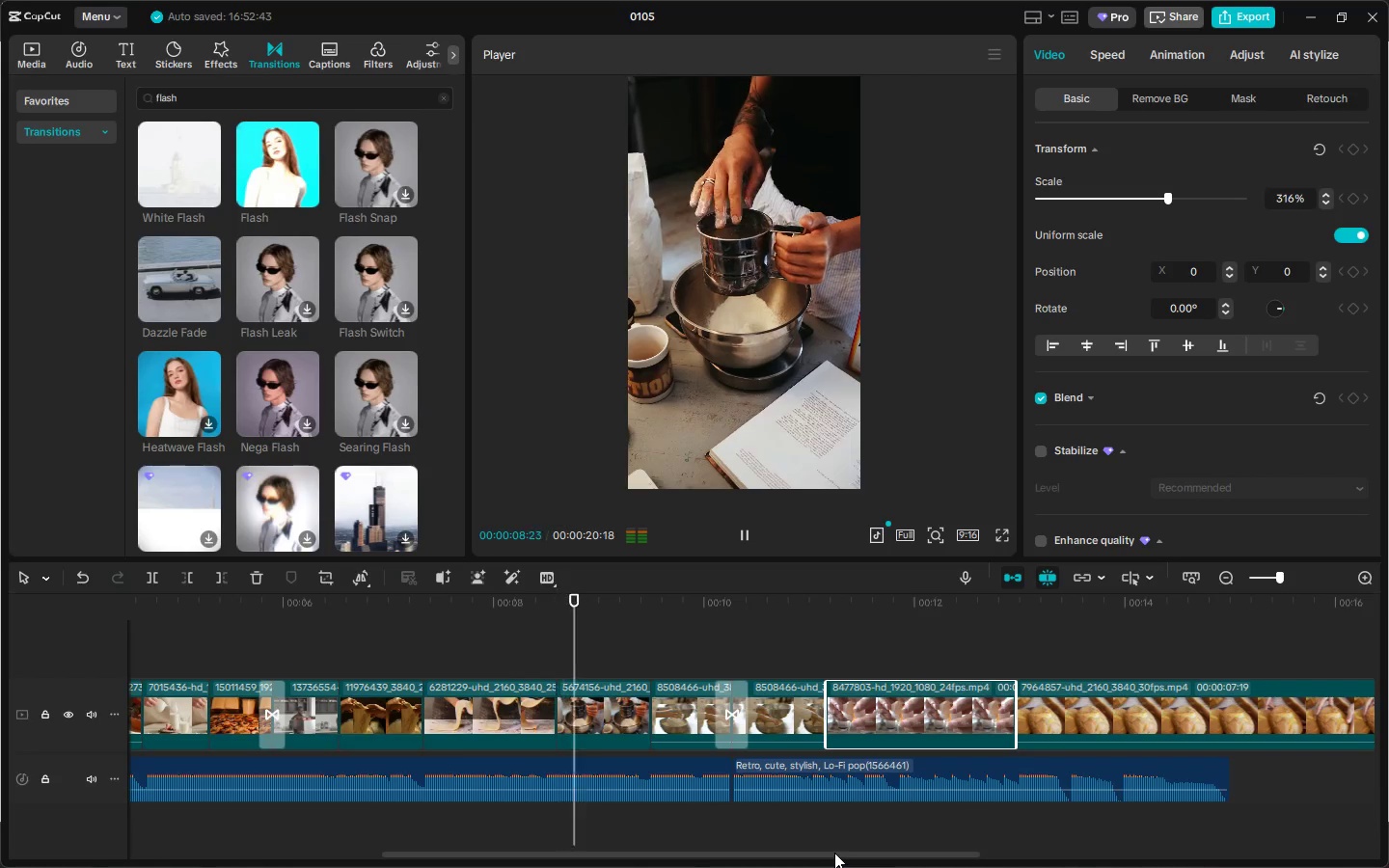 
key(Space)
 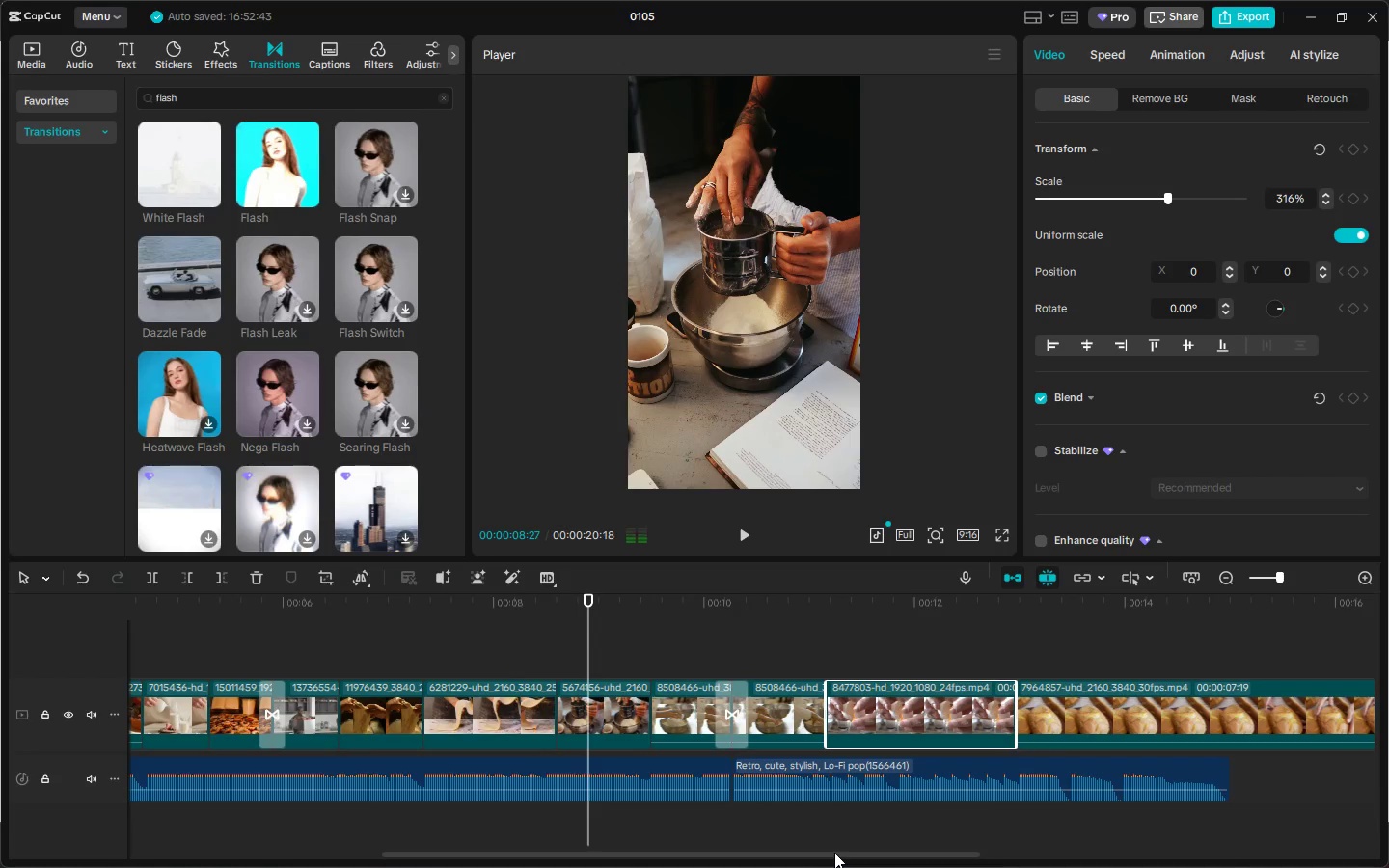 
key(Space)
 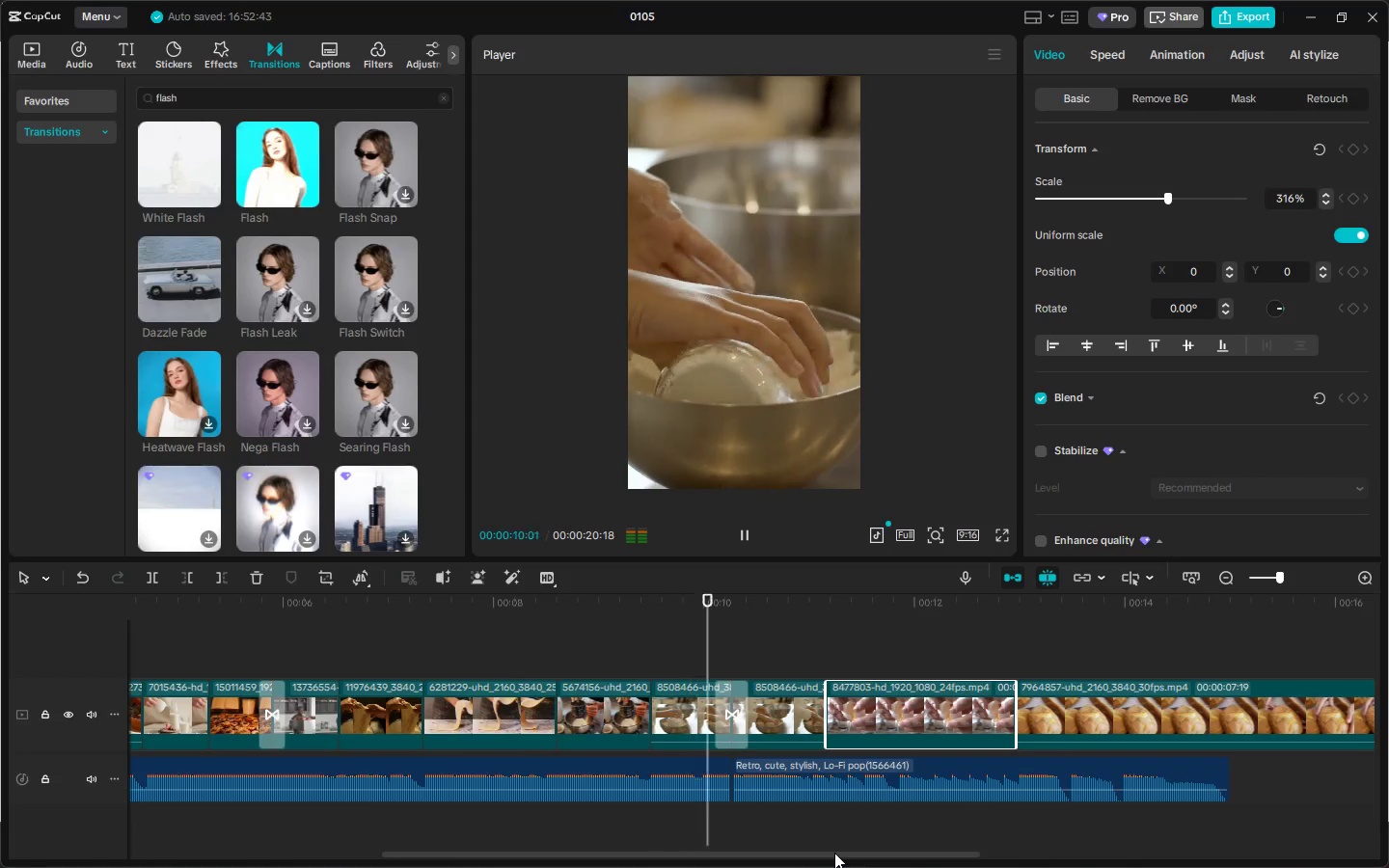 
key(Space)
 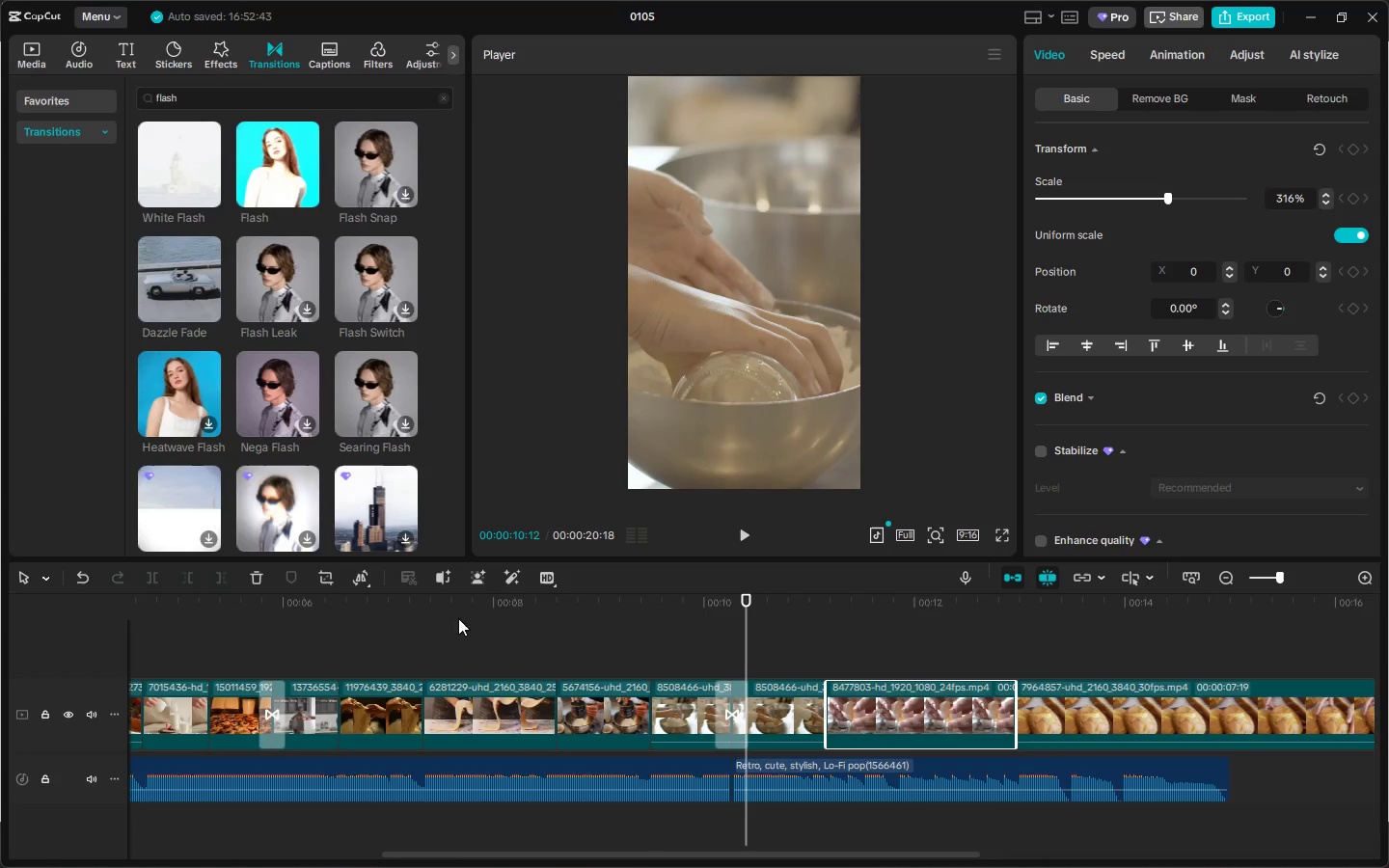 
left_click_drag(start_coordinate=[388, 612], to_coordinate=[370, 612])
 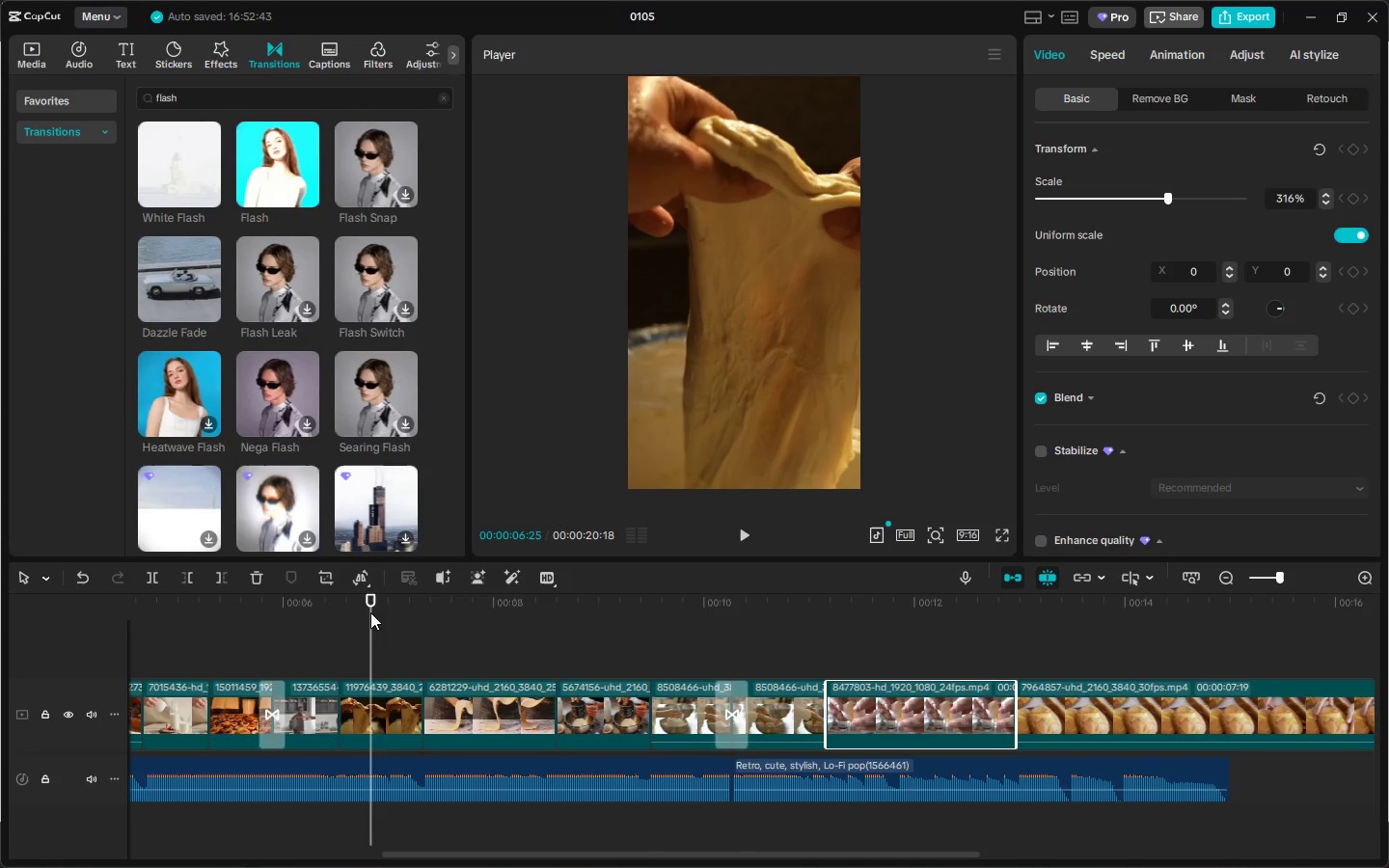 
key(Space)
 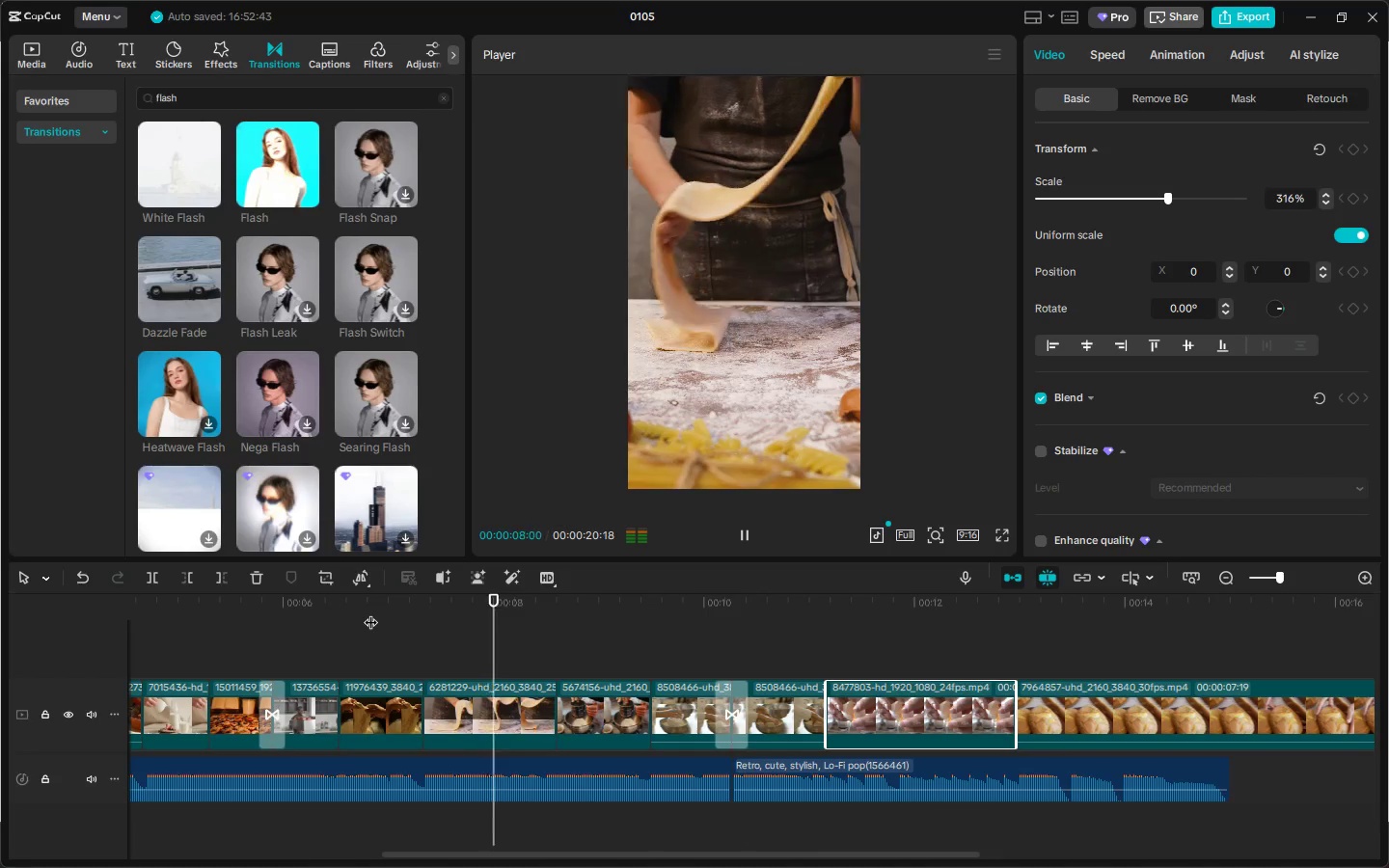 
key(Space)
 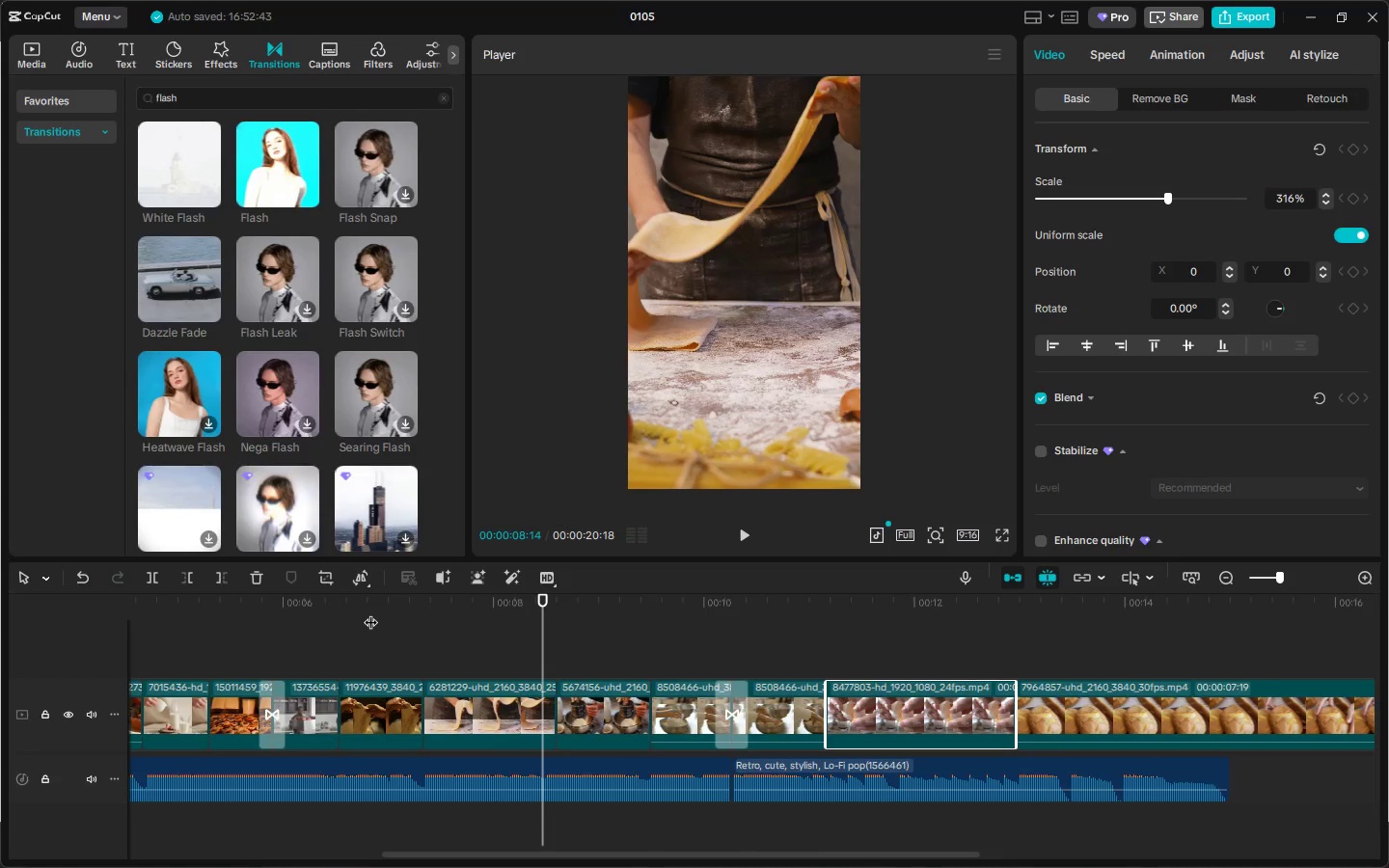 
key(Space)
 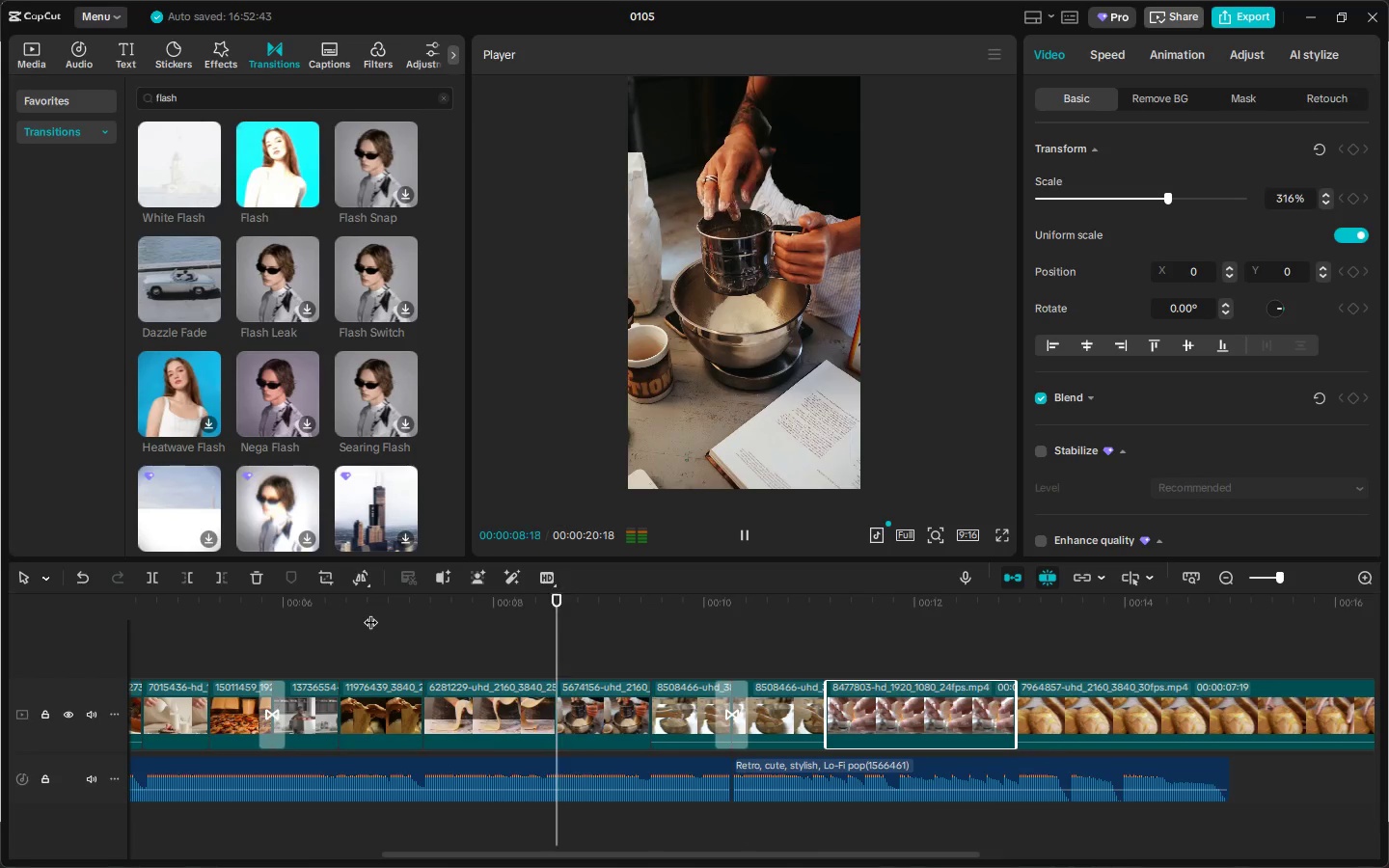 
key(Space)
 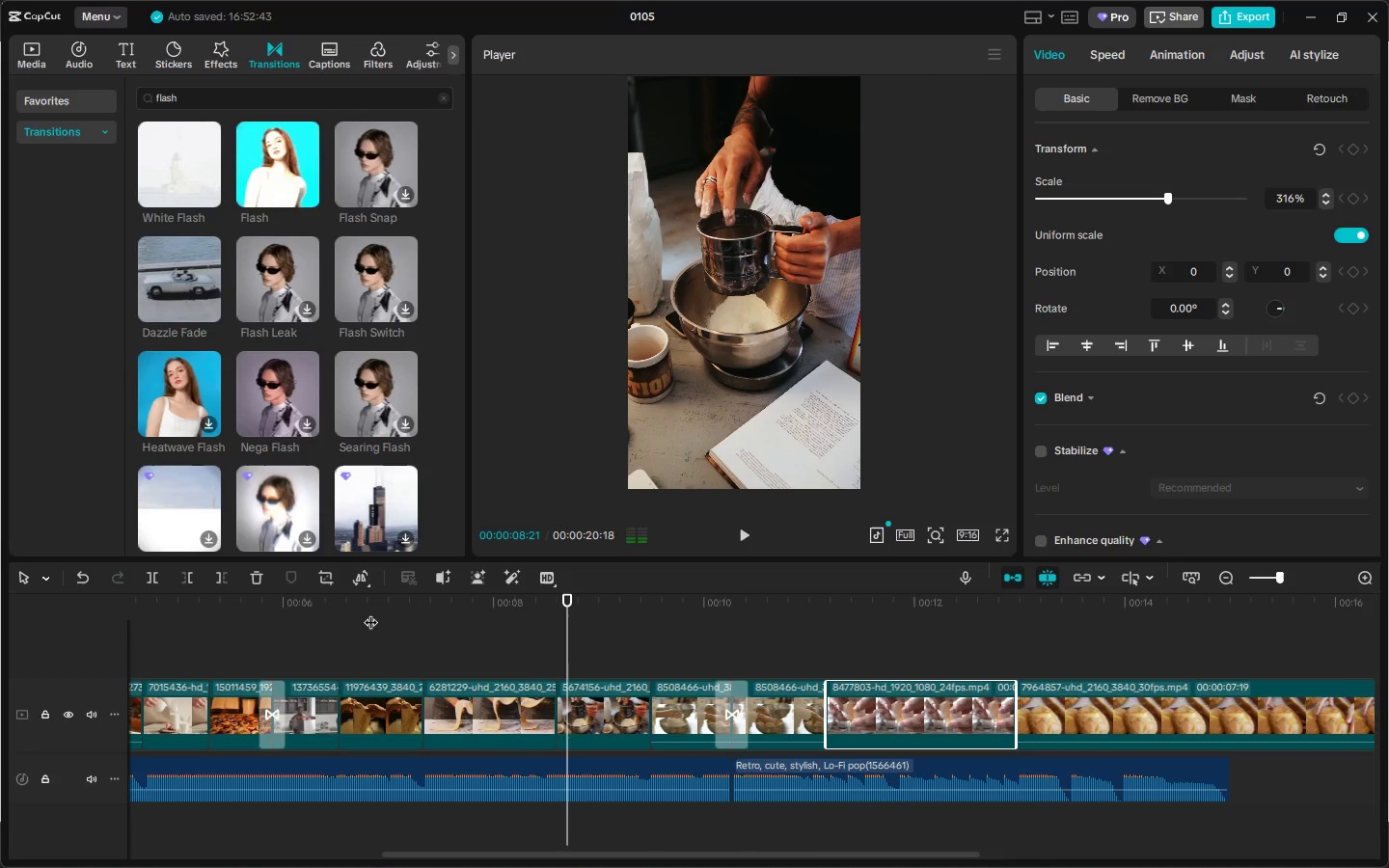 
key(Space)
 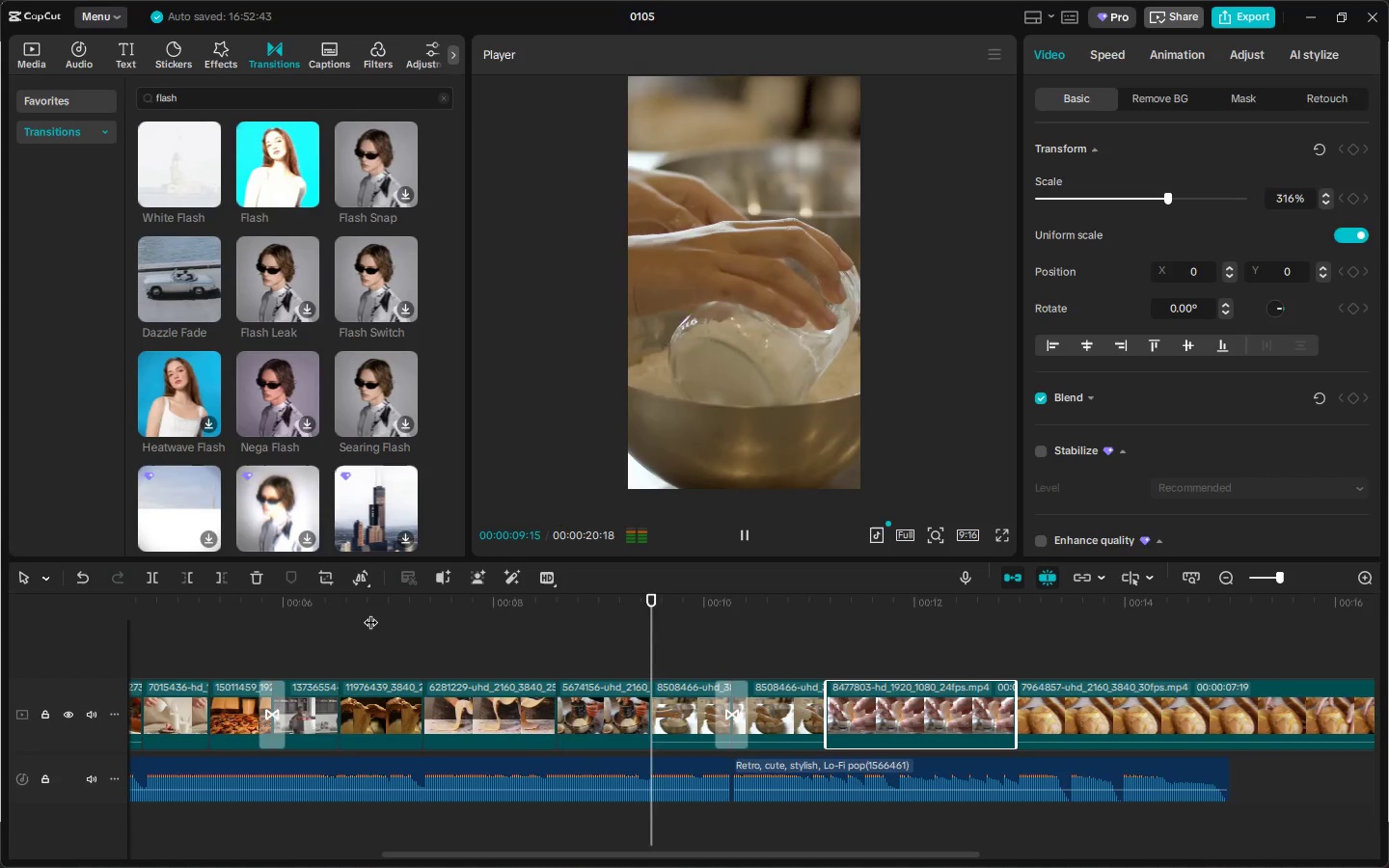 
key(Space)
 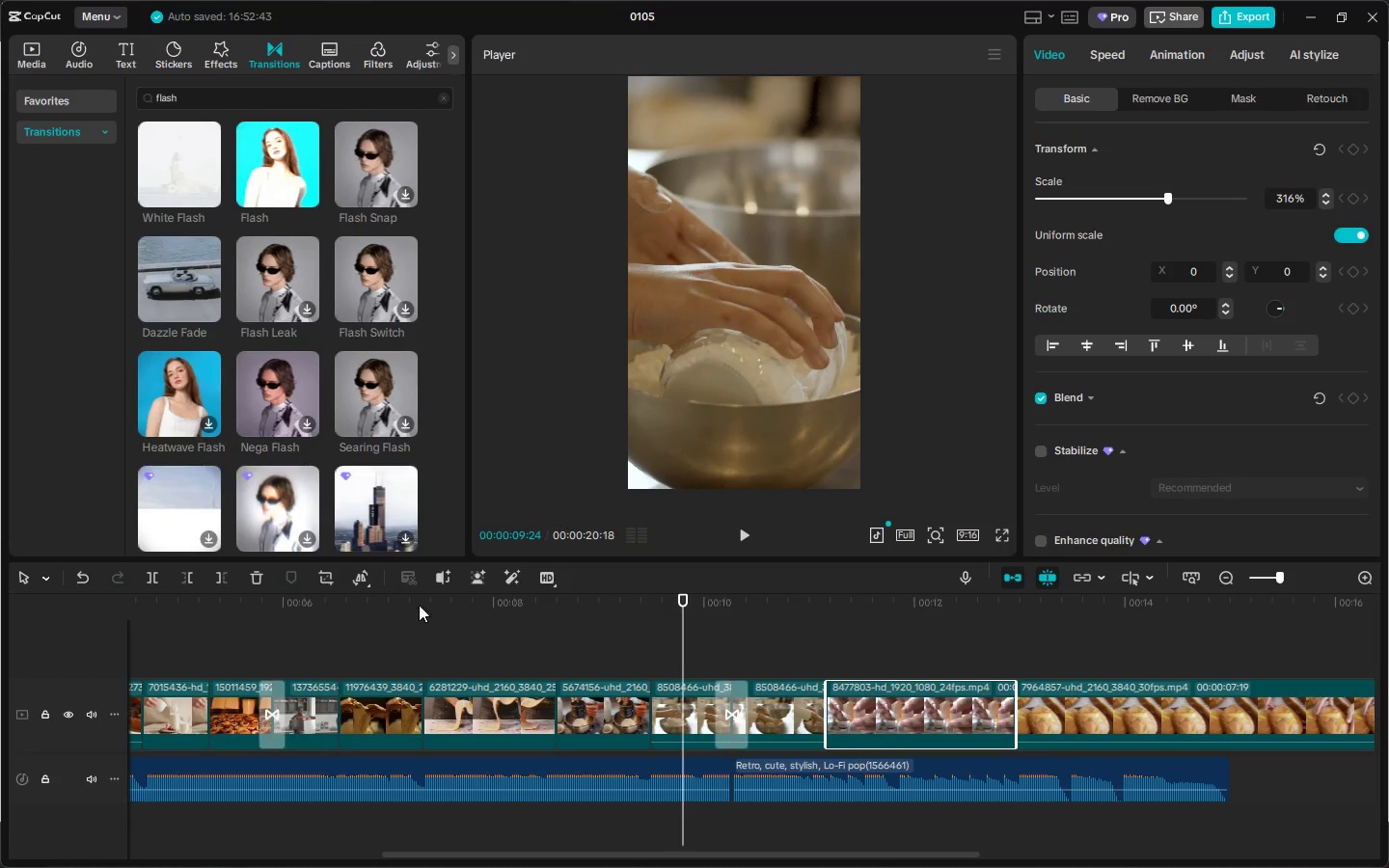 
left_click_drag(start_coordinate=[387, 606], to_coordinate=[381, 607])
 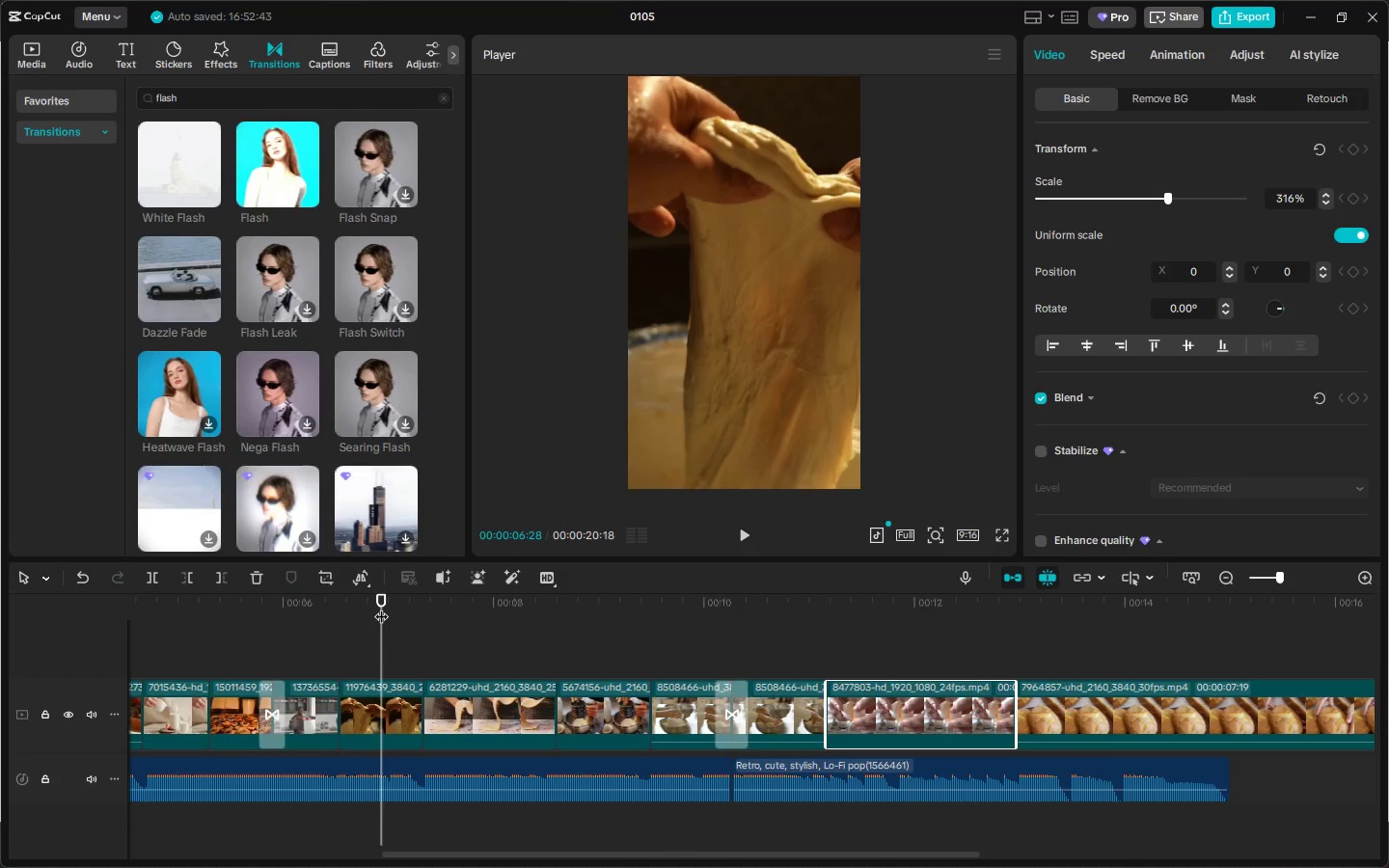 
key(Space)
 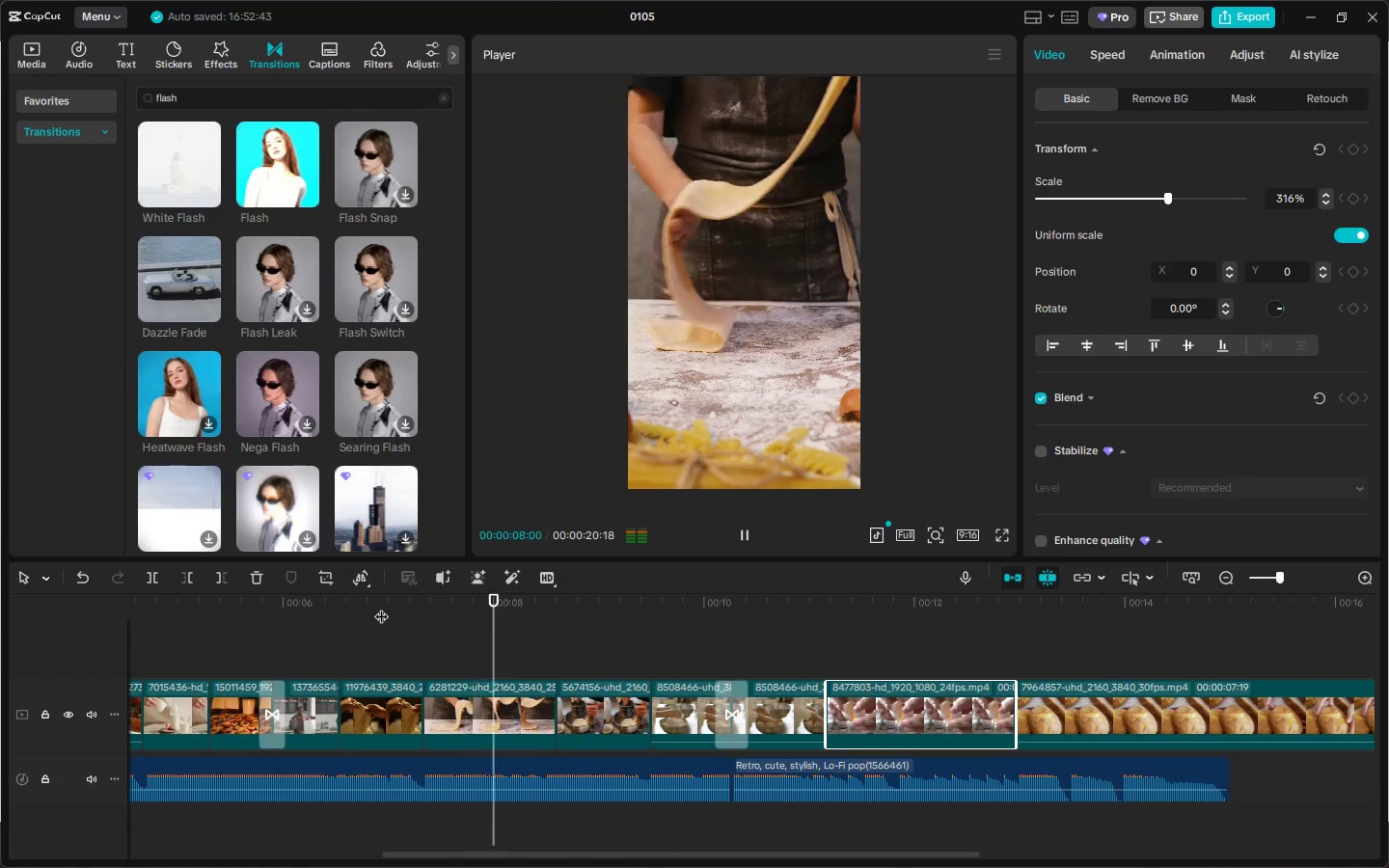 
key(Space)
 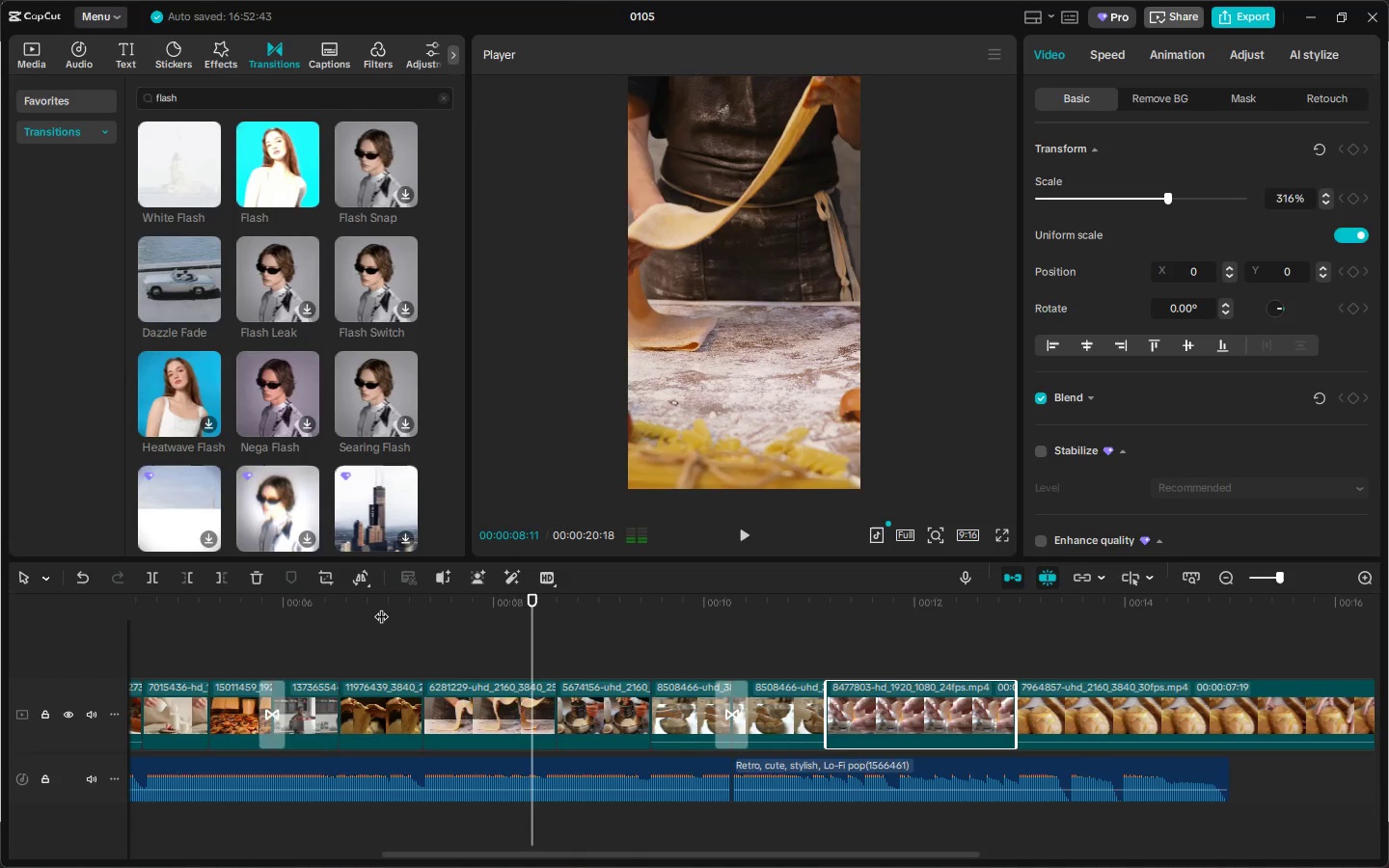 
key(Space)
 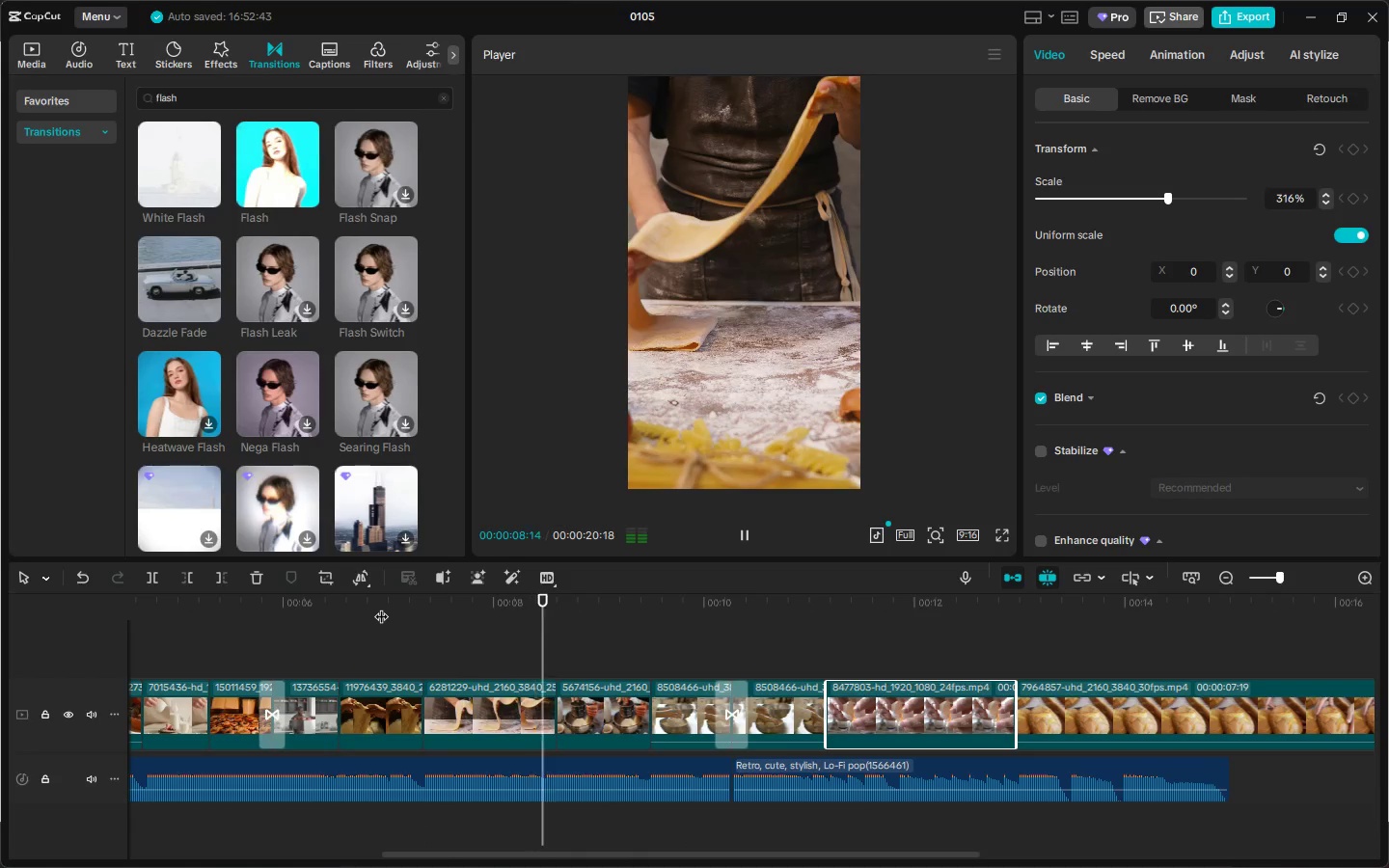 
key(Space)
 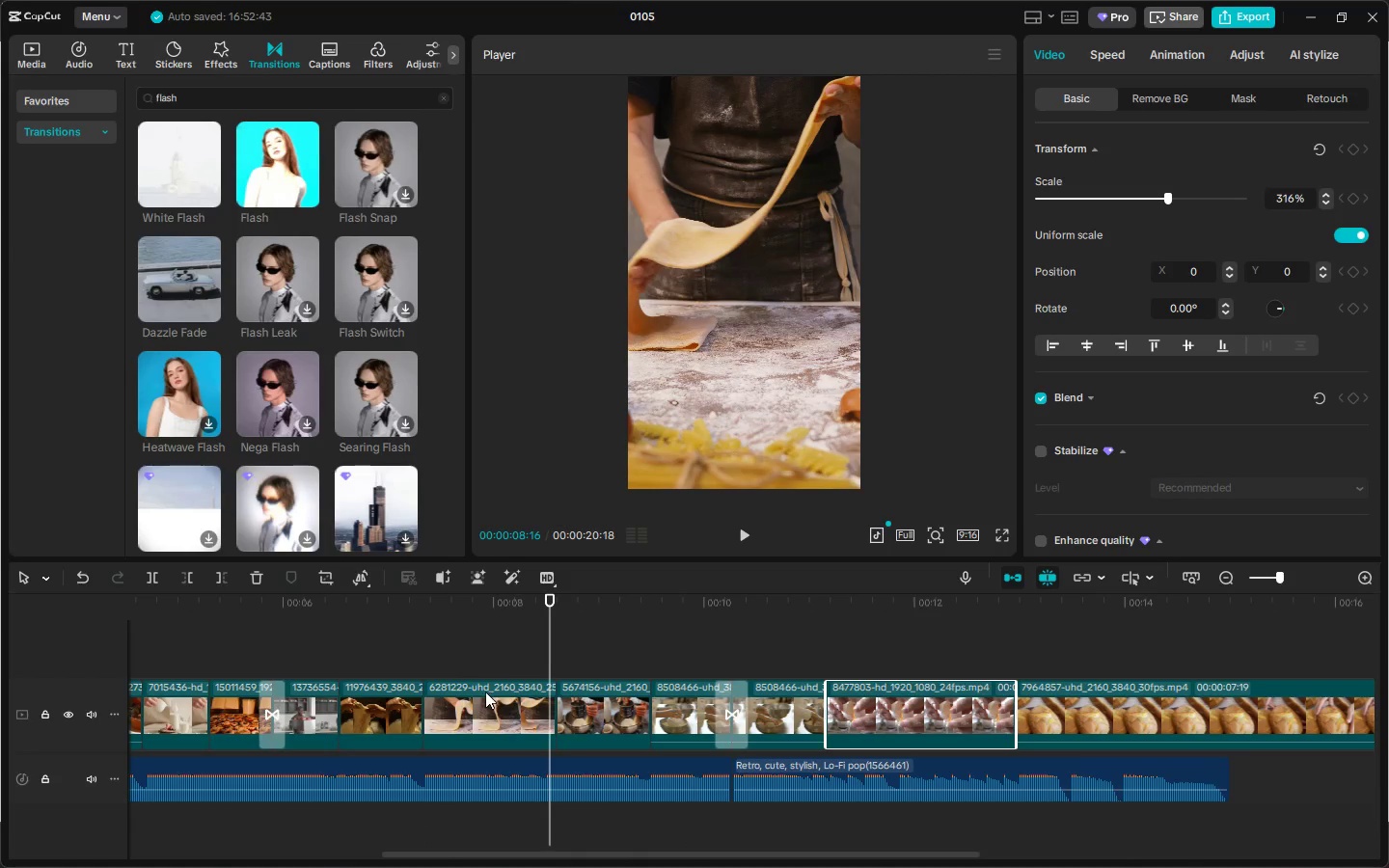 
double_click([394, 705])
 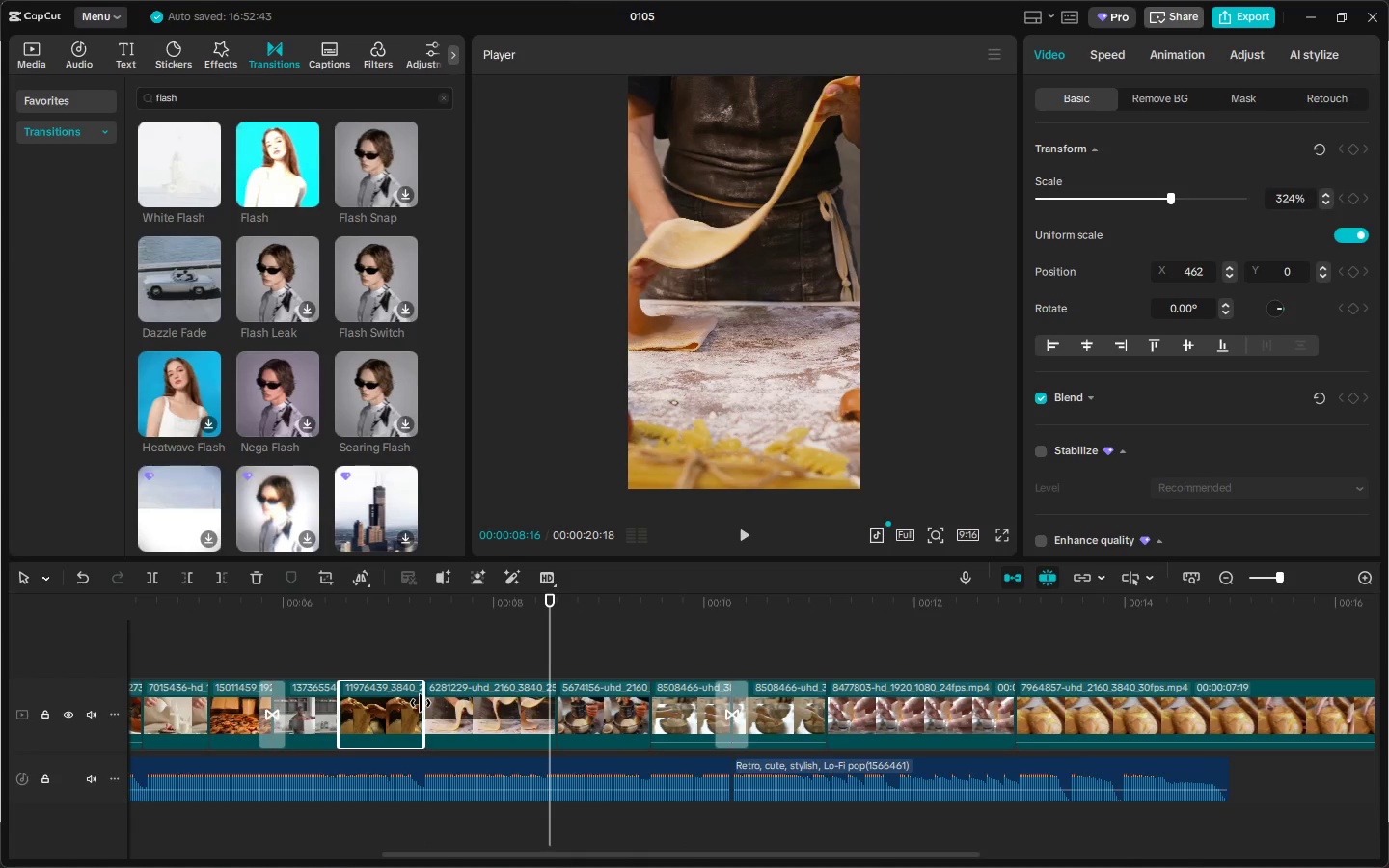 
left_click_drag(start_coordinate=[421, 703], to_coordinate=[558, 710])
 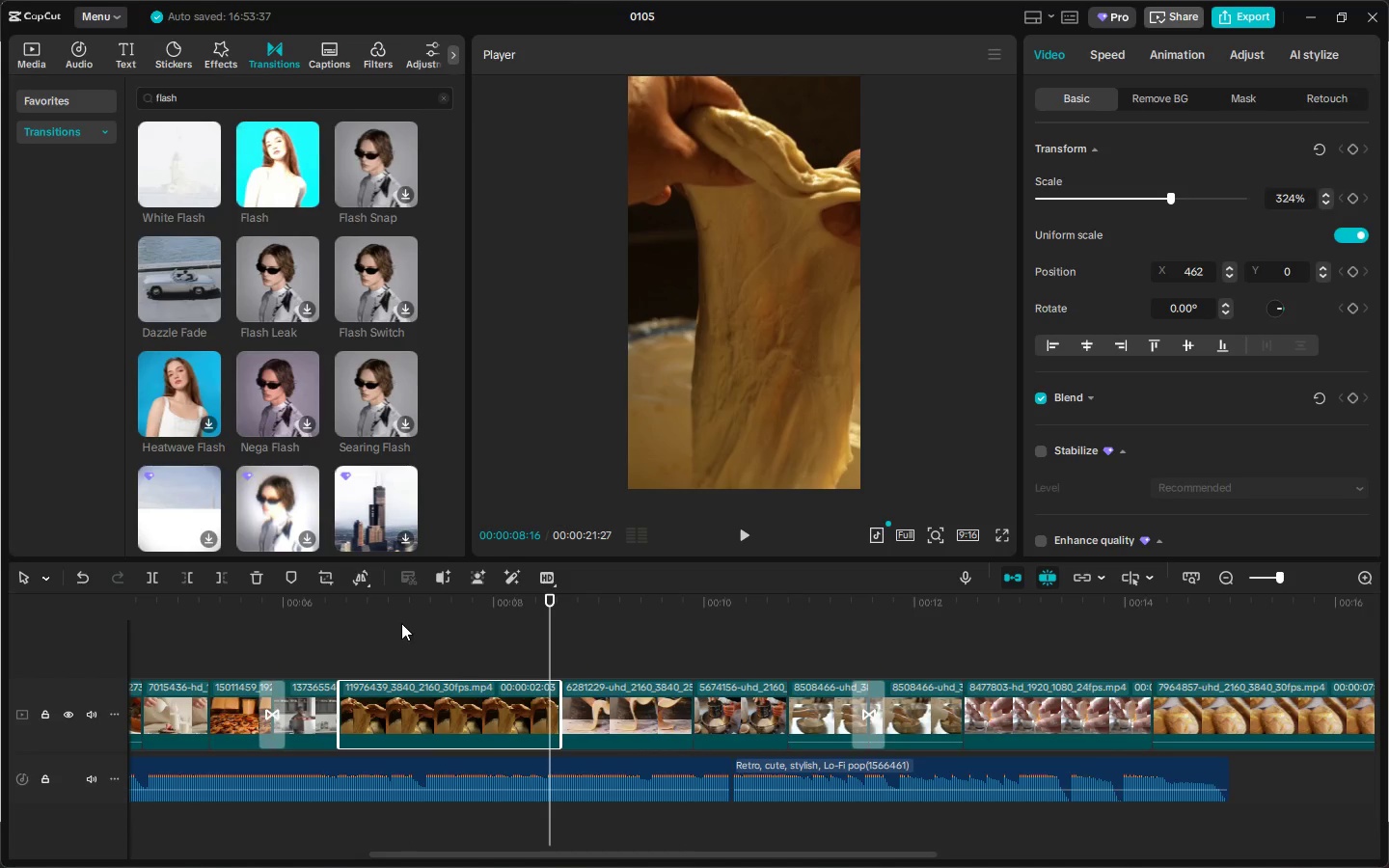 
left_click_drag(start_coordinate=[398, 612], to_coordinate=[424, 615])
 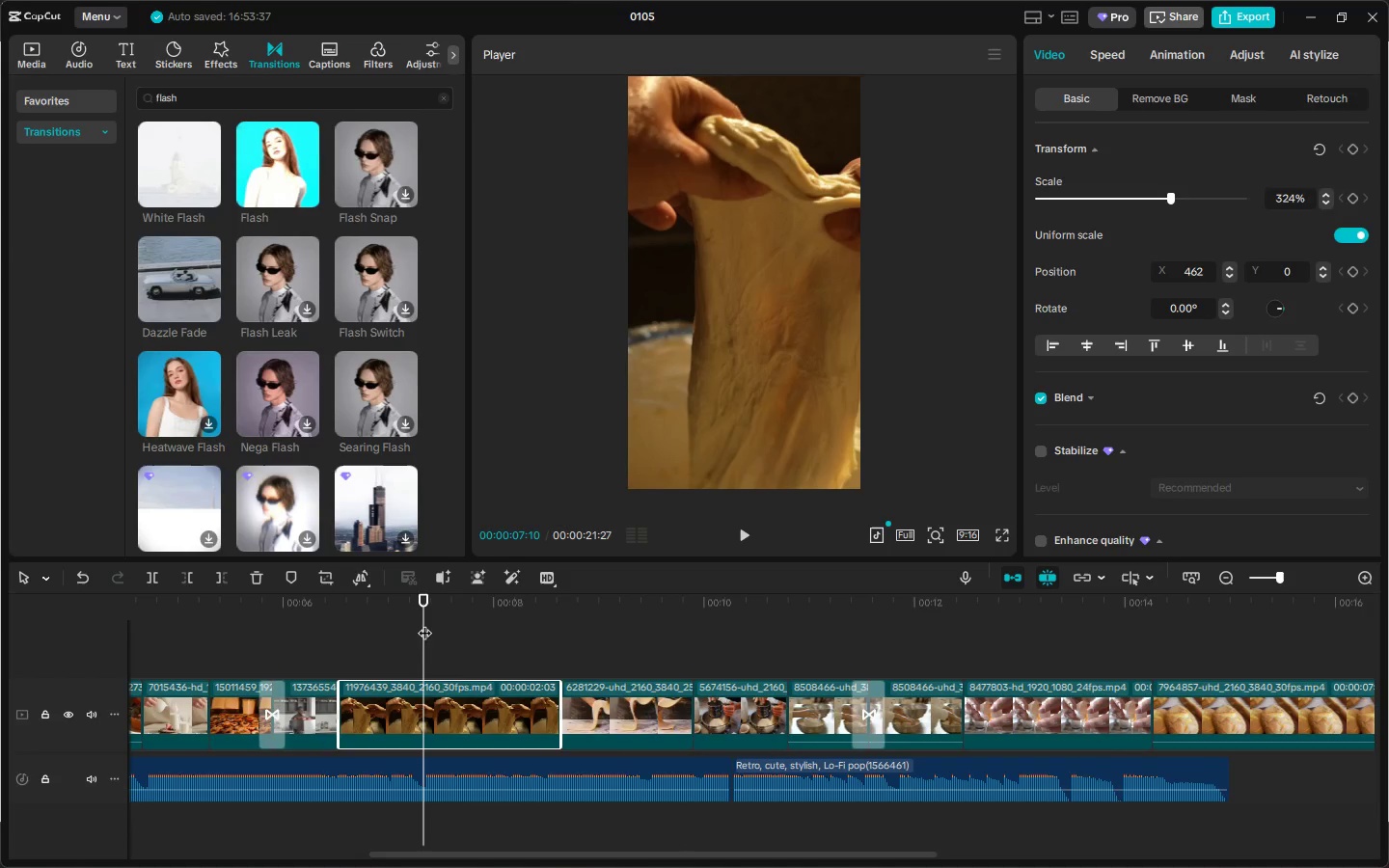 
key(Control+ControlLeft)
 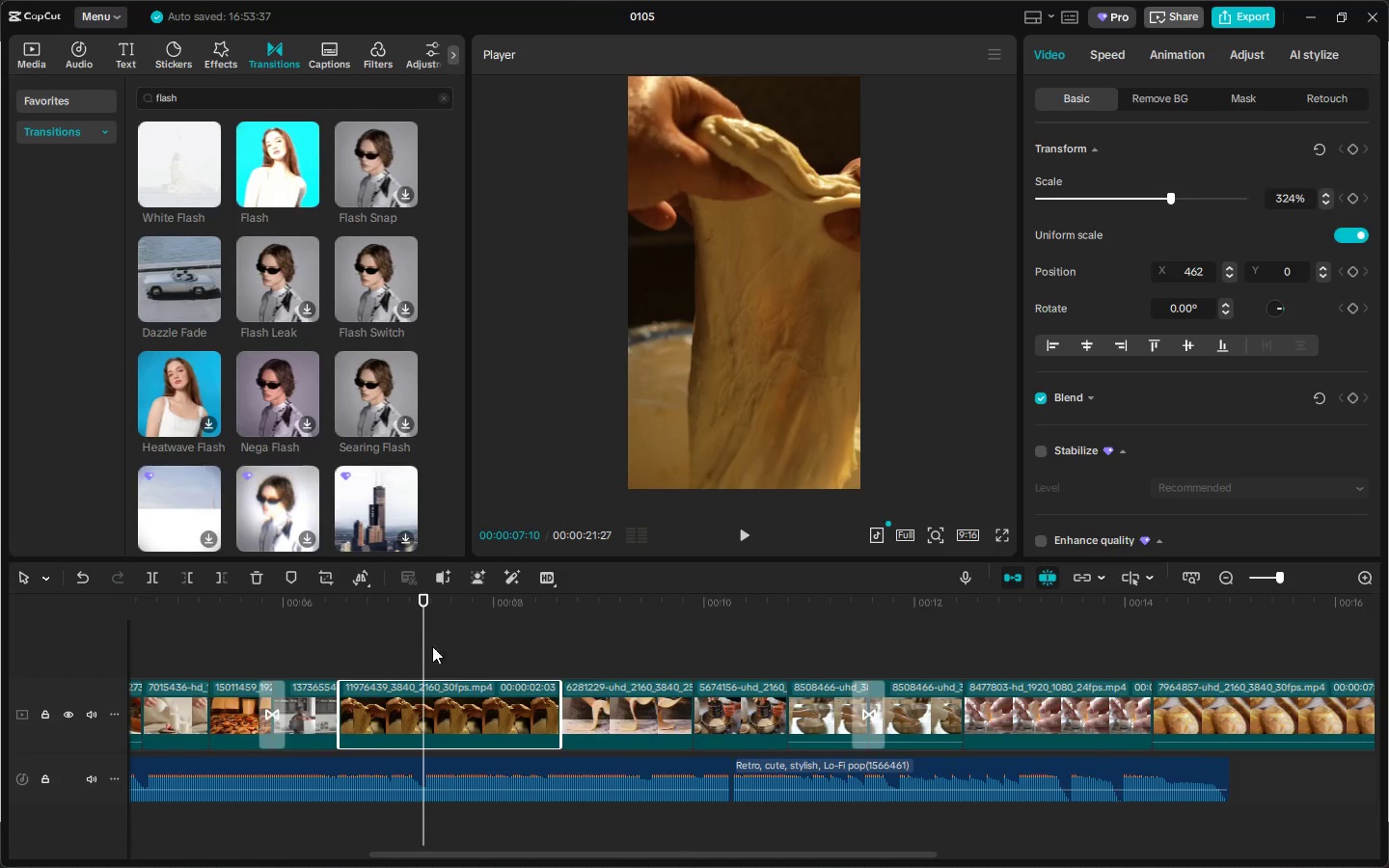 
key(Control+B)
 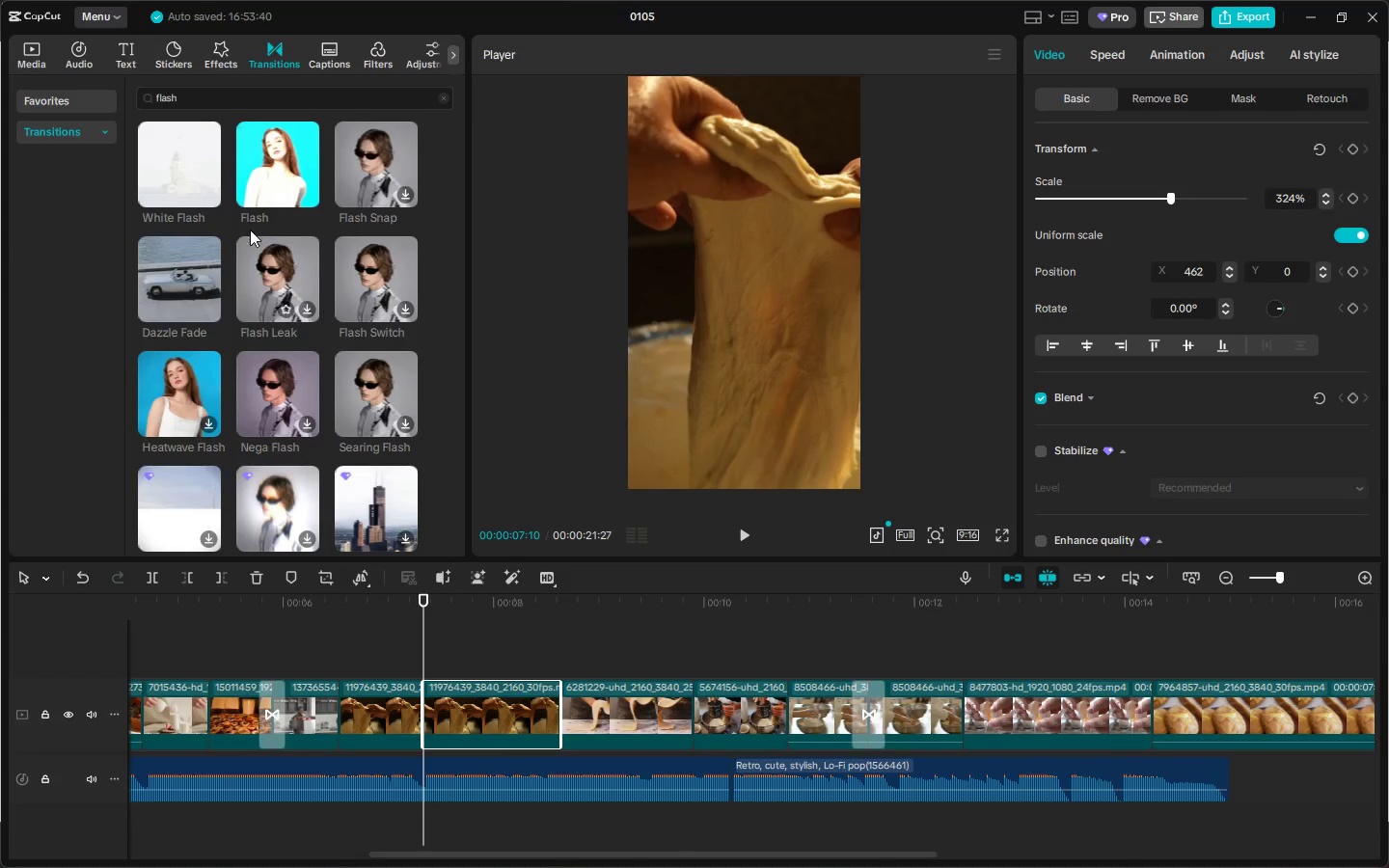 
left_click_drag(start_coordinate=[181, 154], to_coordinate=[411, 724])
 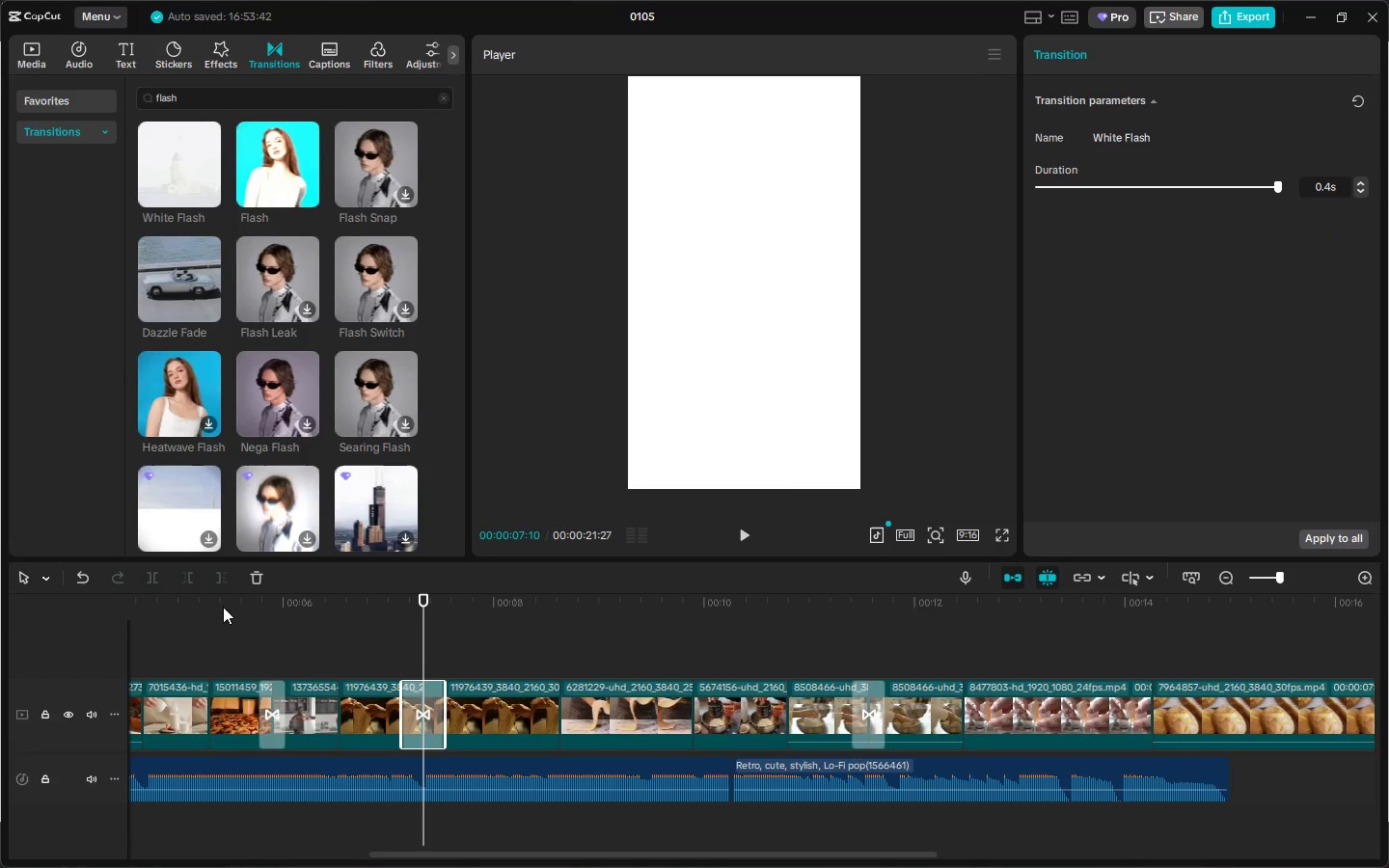 
left_click_drag(start_coordinate=[211, 598], to_coordinate=[0, 619])
 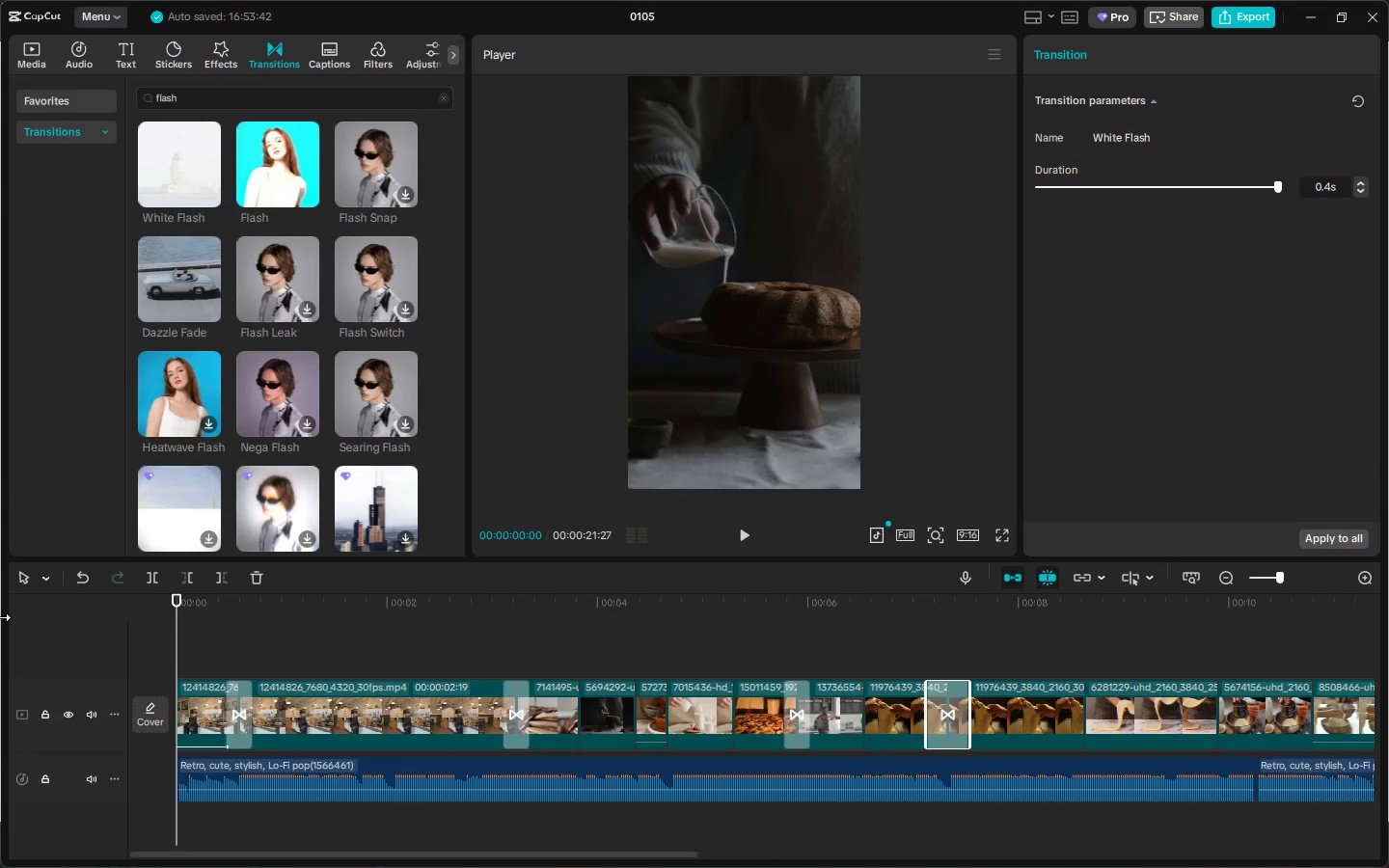 
key(Space)
 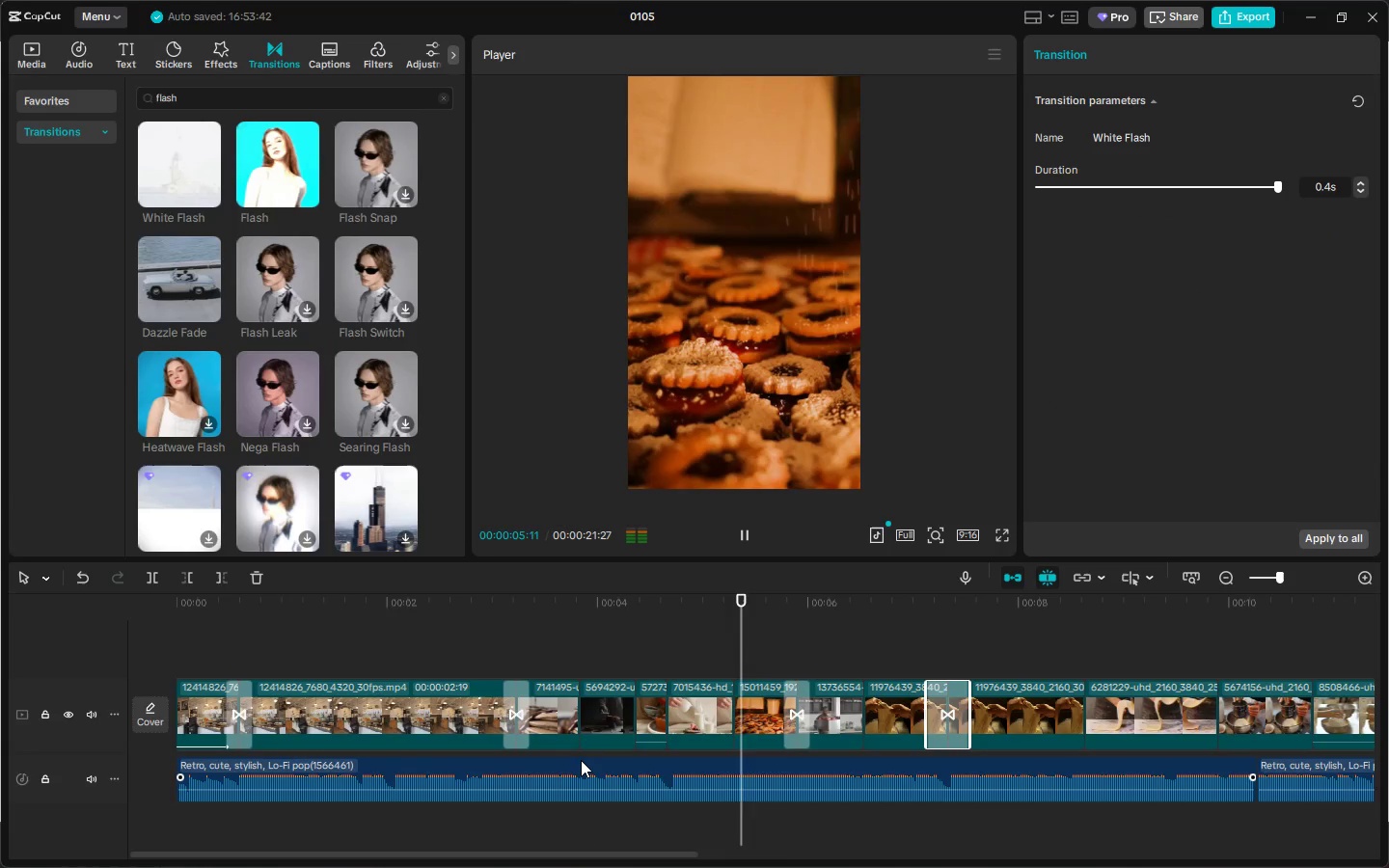 
wait(7.2)
 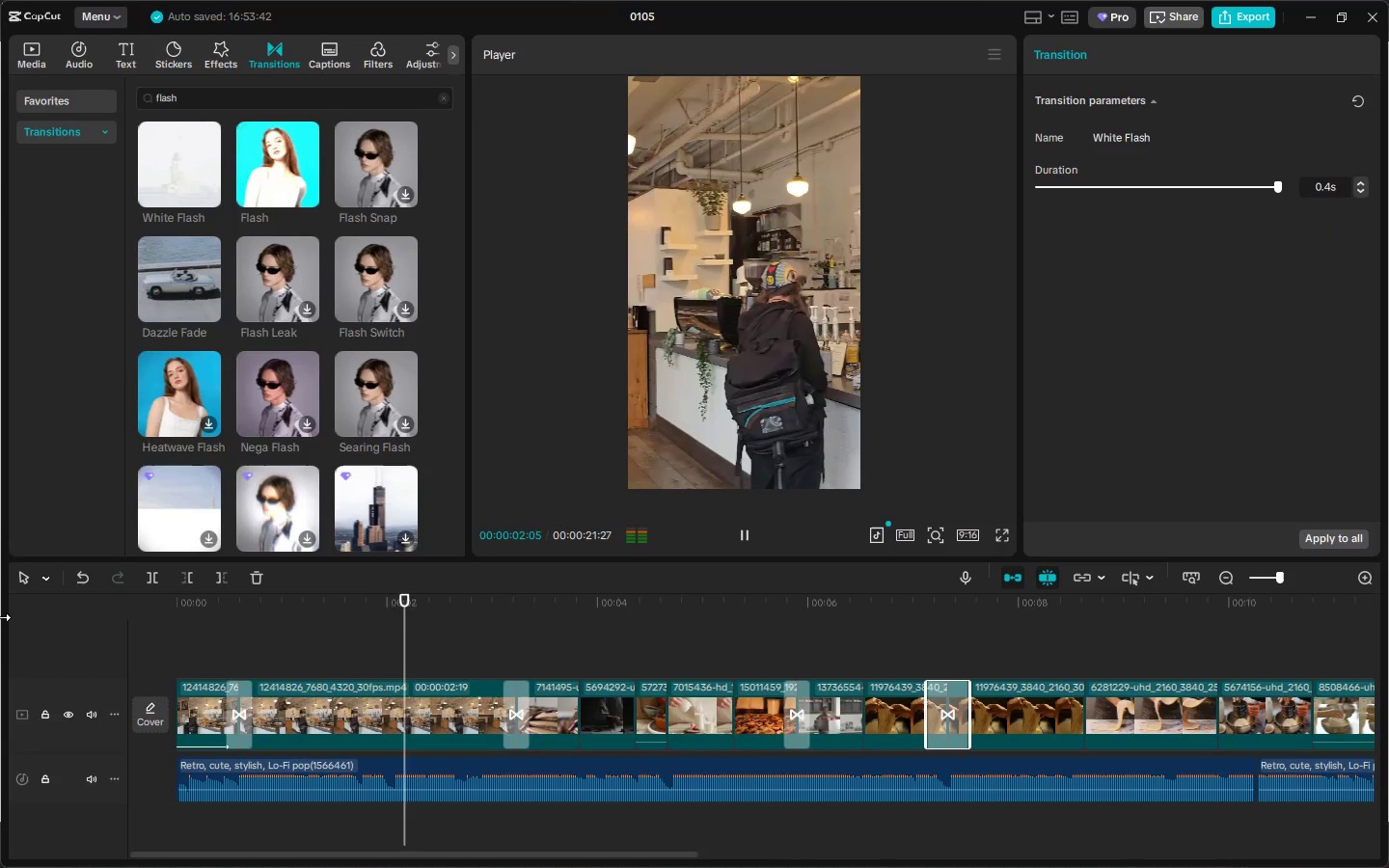 
left_click_drag(start_coordinate=[586, 854], to_coordinate=[725, 859])
 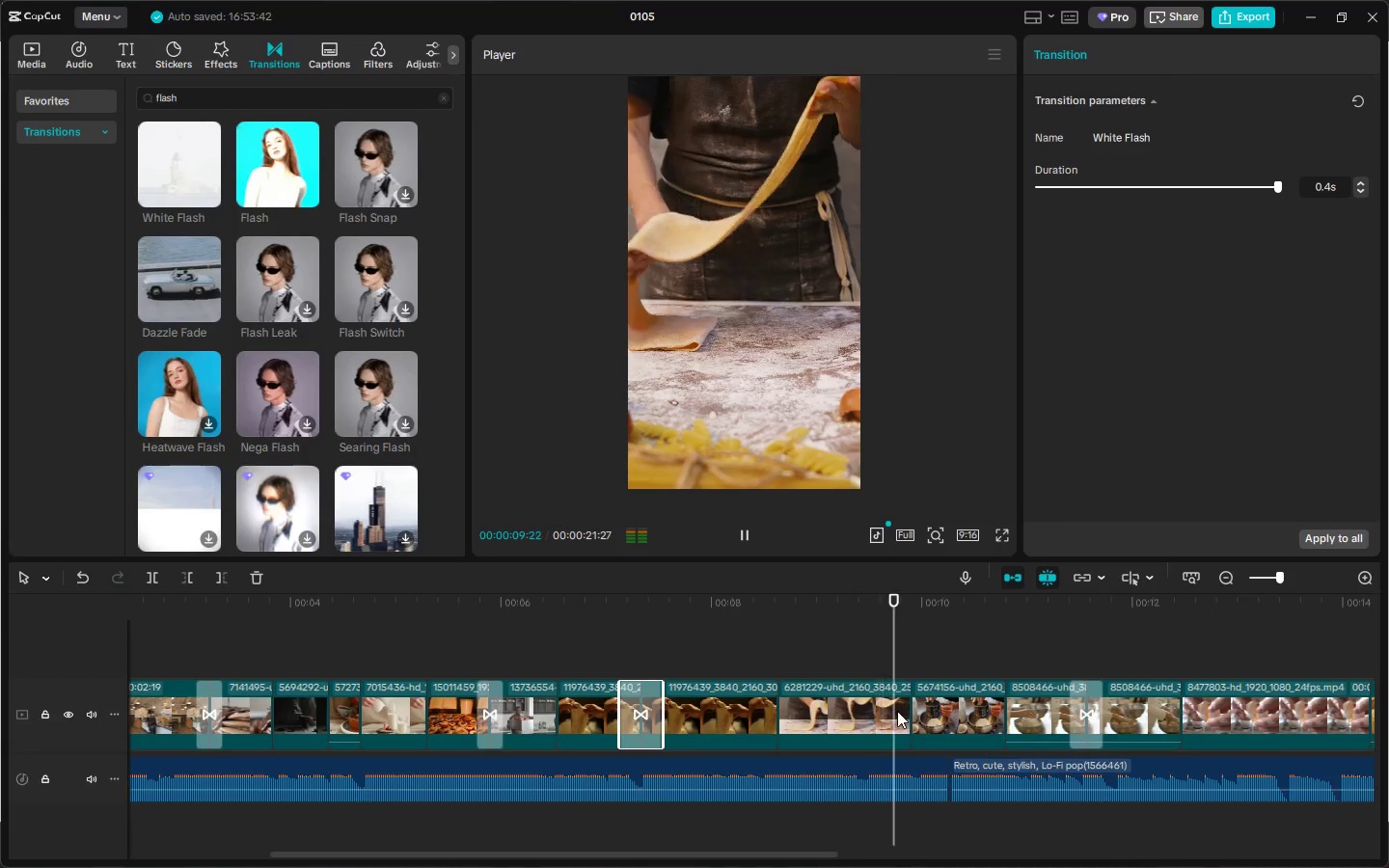 
key(Space)
 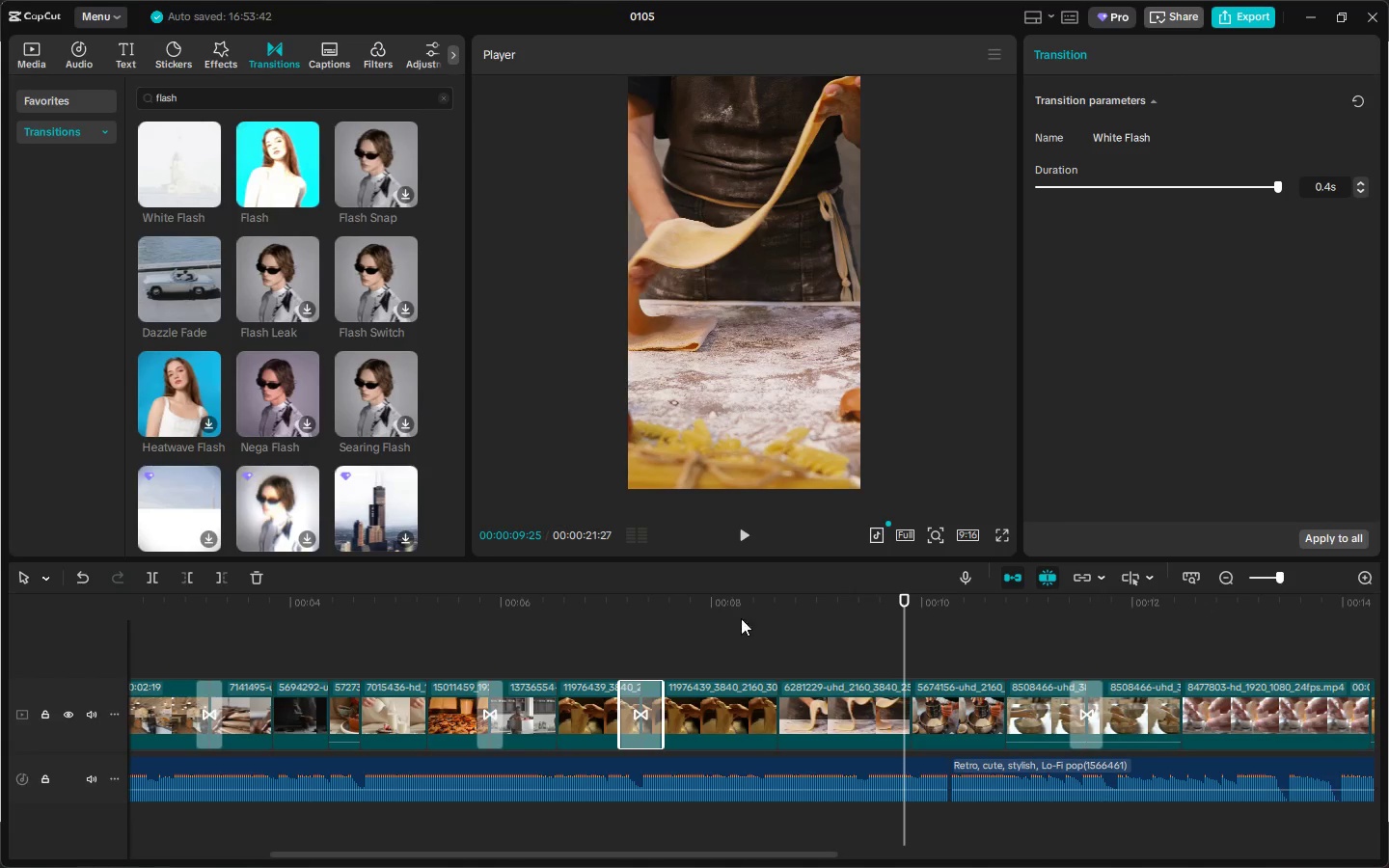 
left_click([722, 685])
 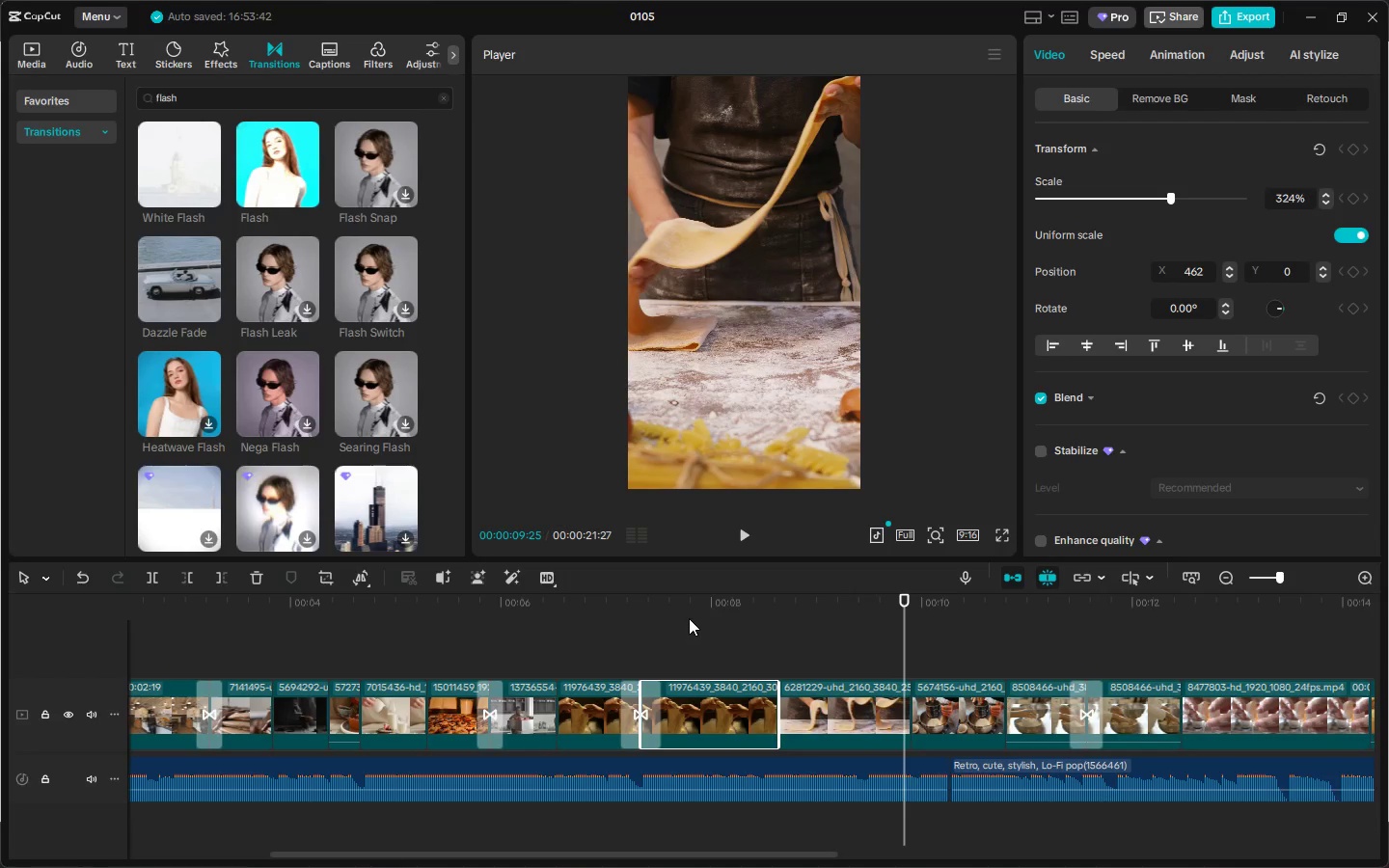 
left_click_drag(start_coordinate=[638, 605], to_coordinate=[633, 605])
 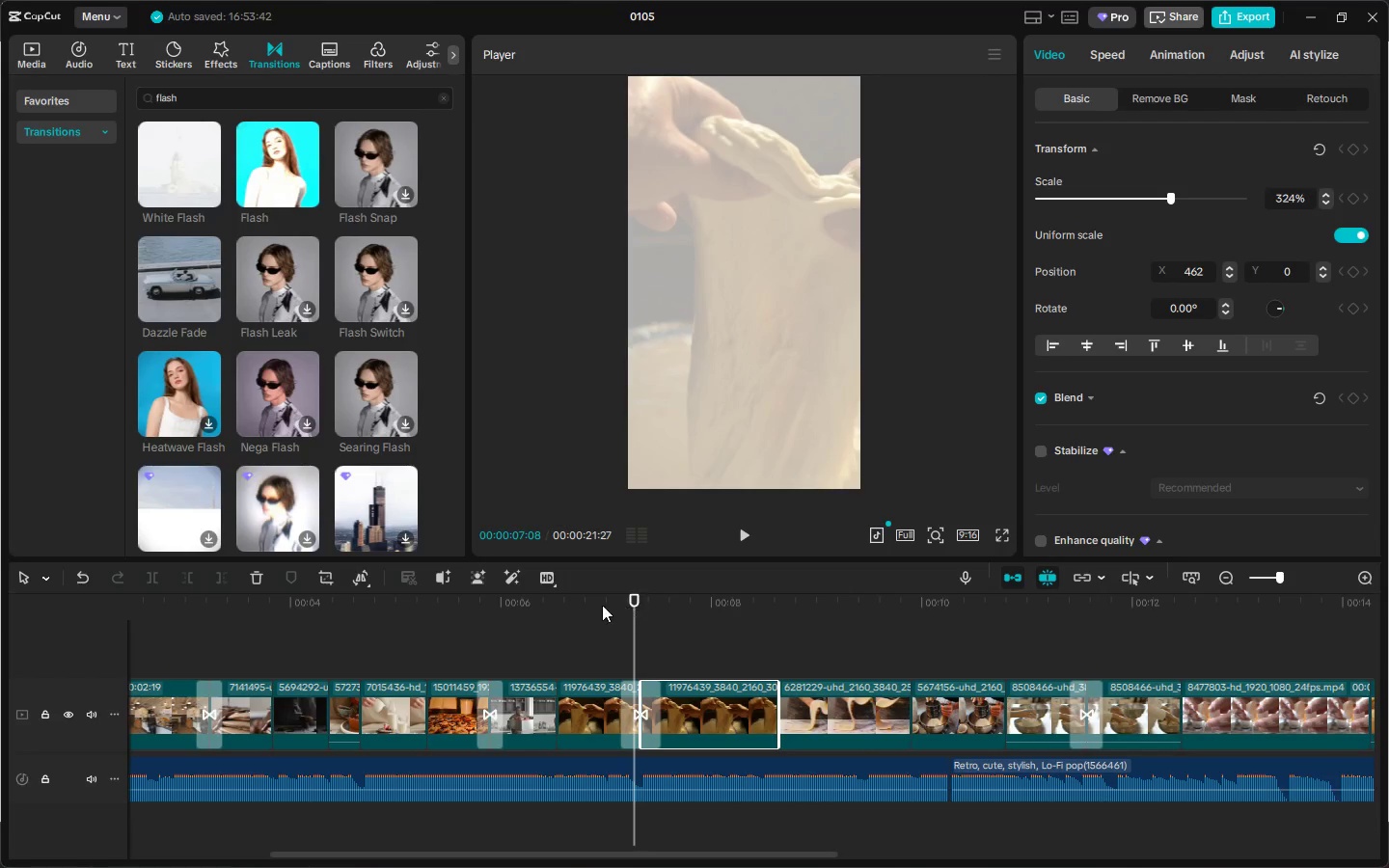 
key(Space)
 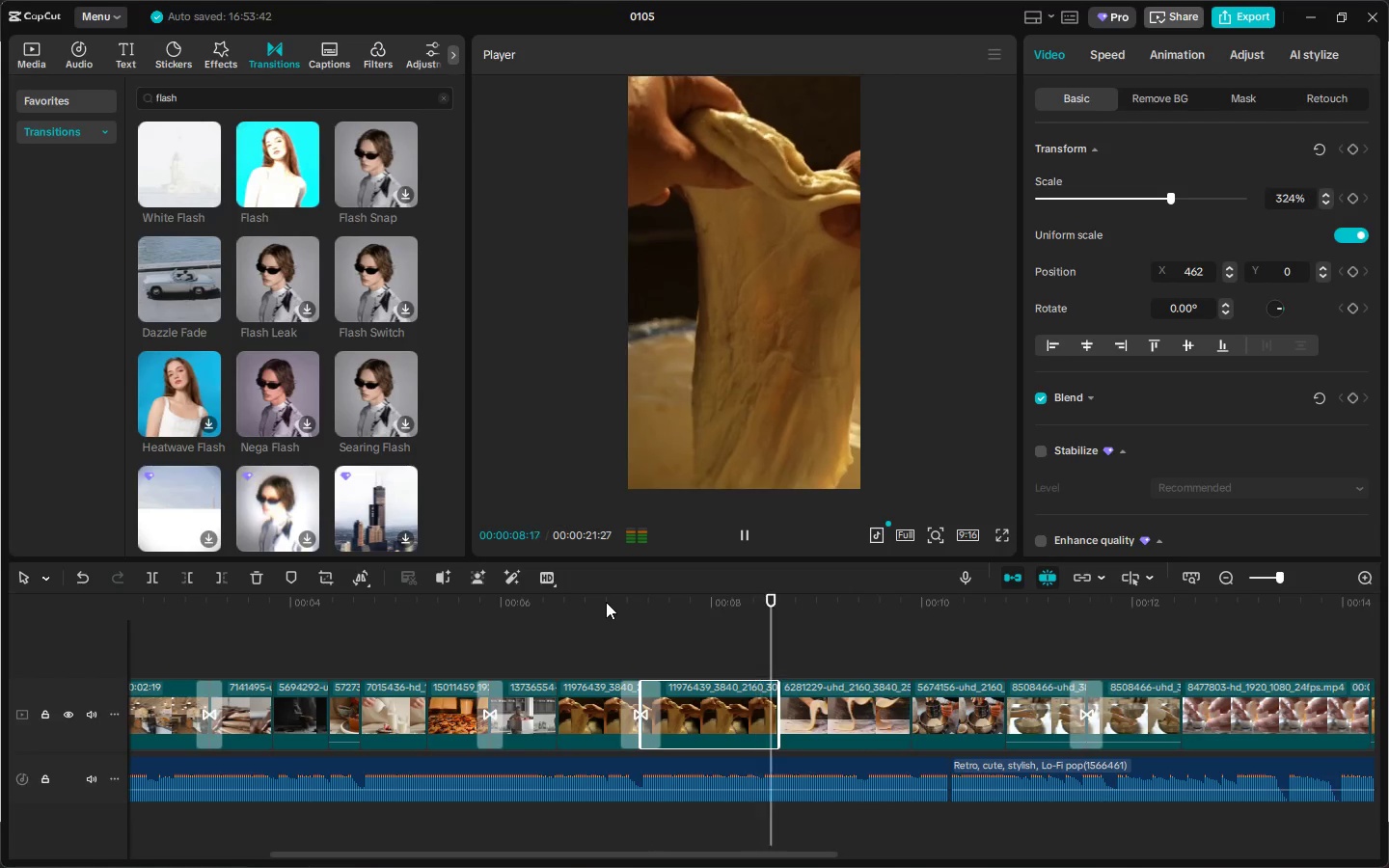 
key(Space)
 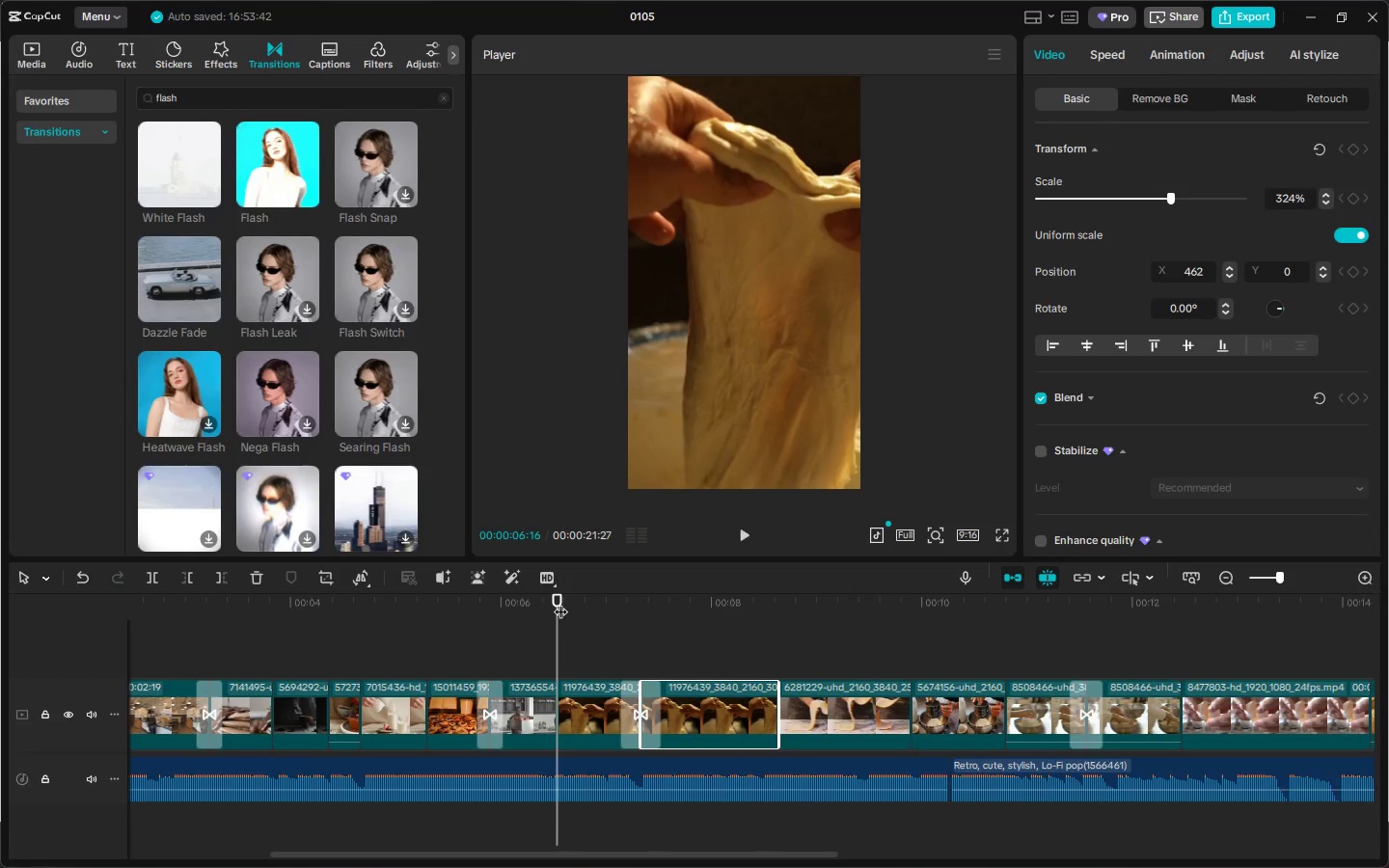 
key(Space)
 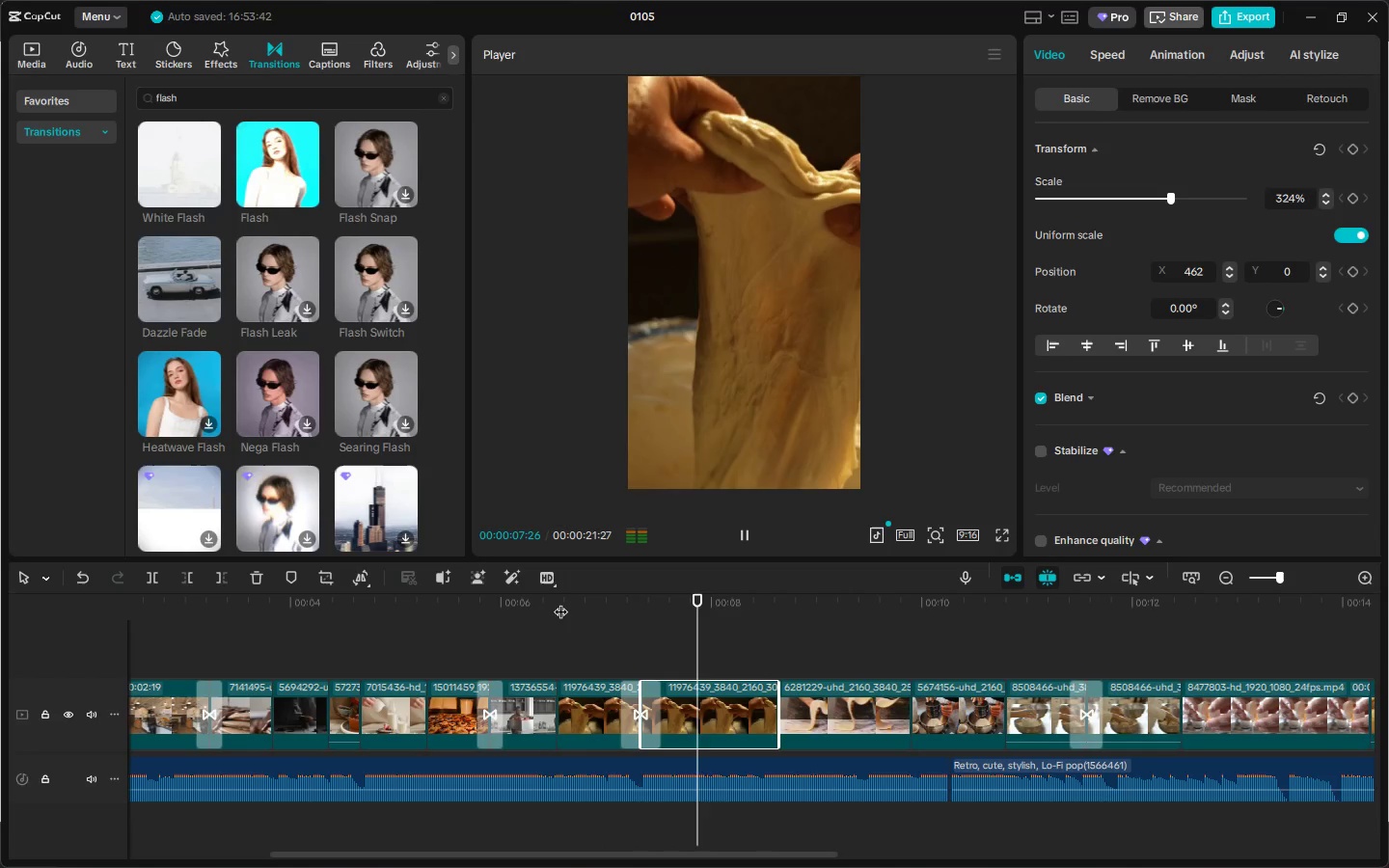 
key(Space)
 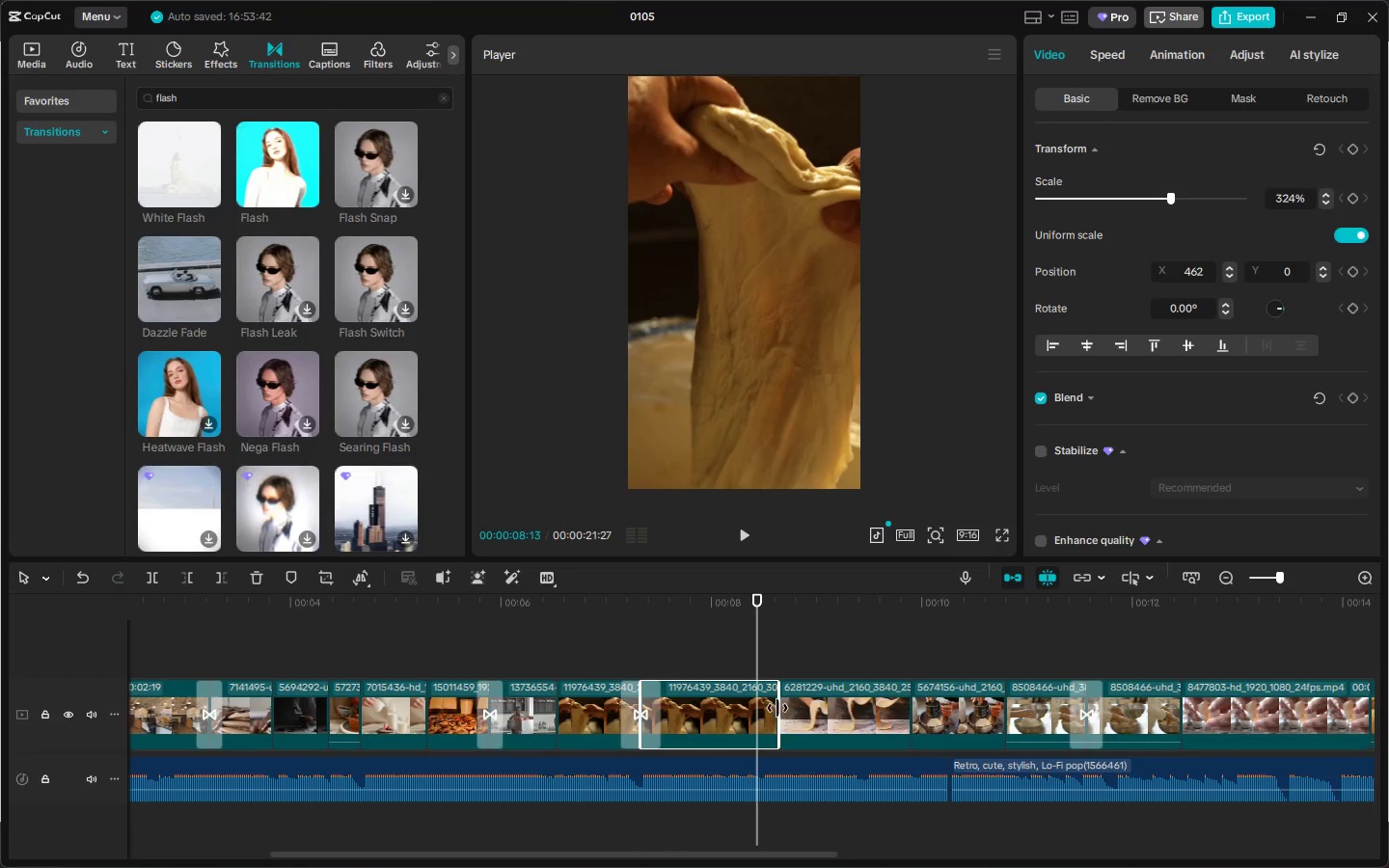 
key(Space)
 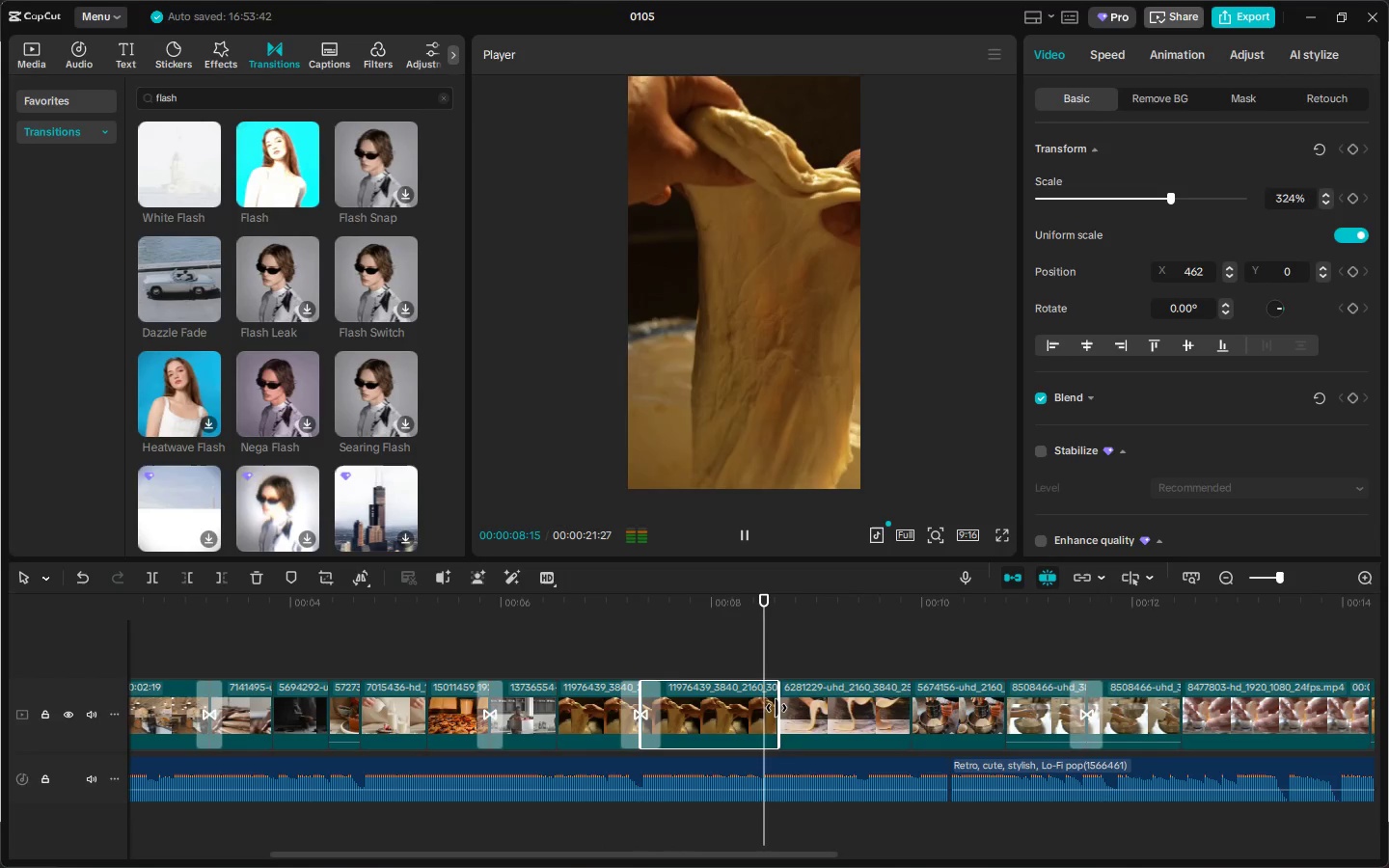 
key(Space)
 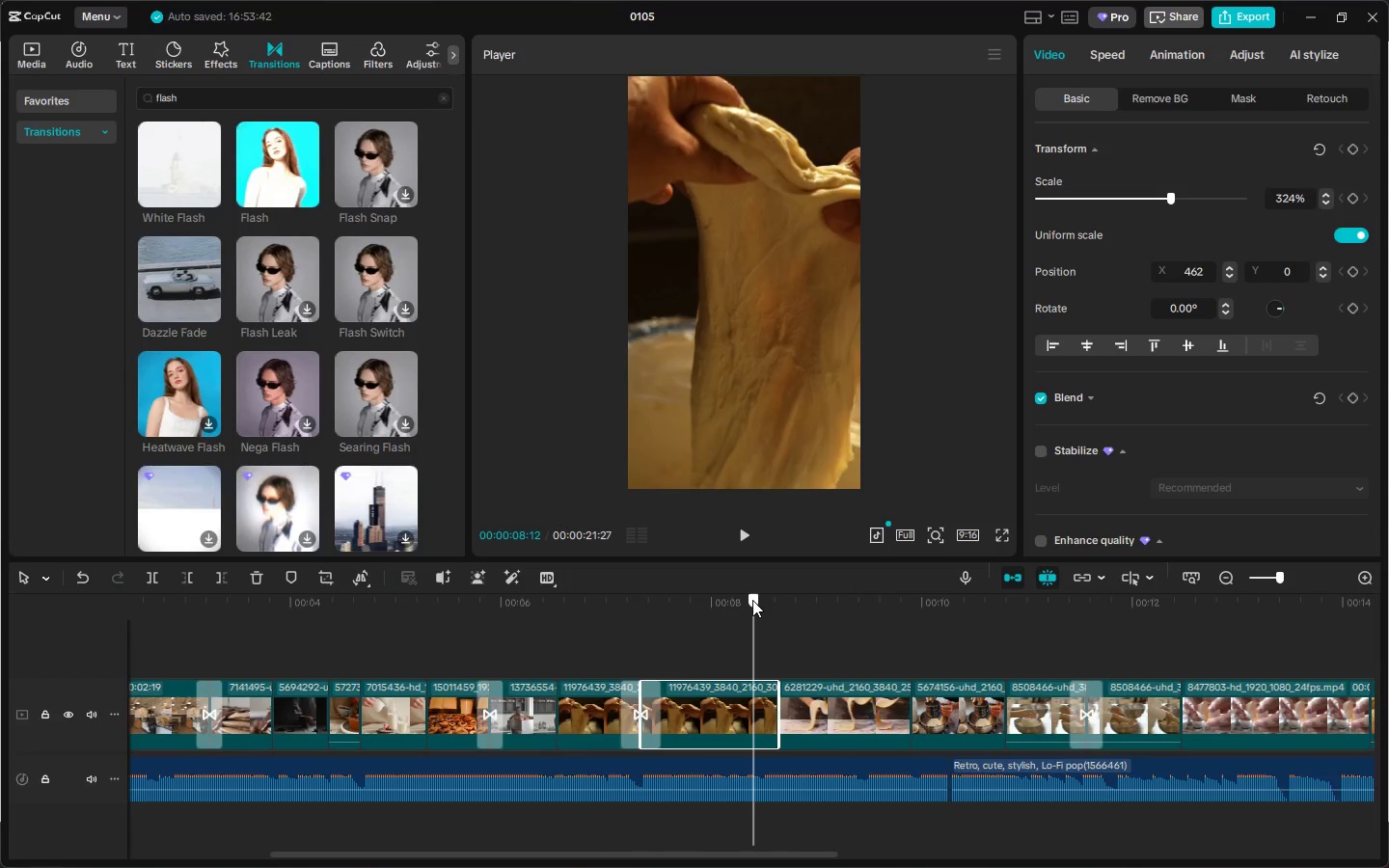 
left_click([752, 600])
 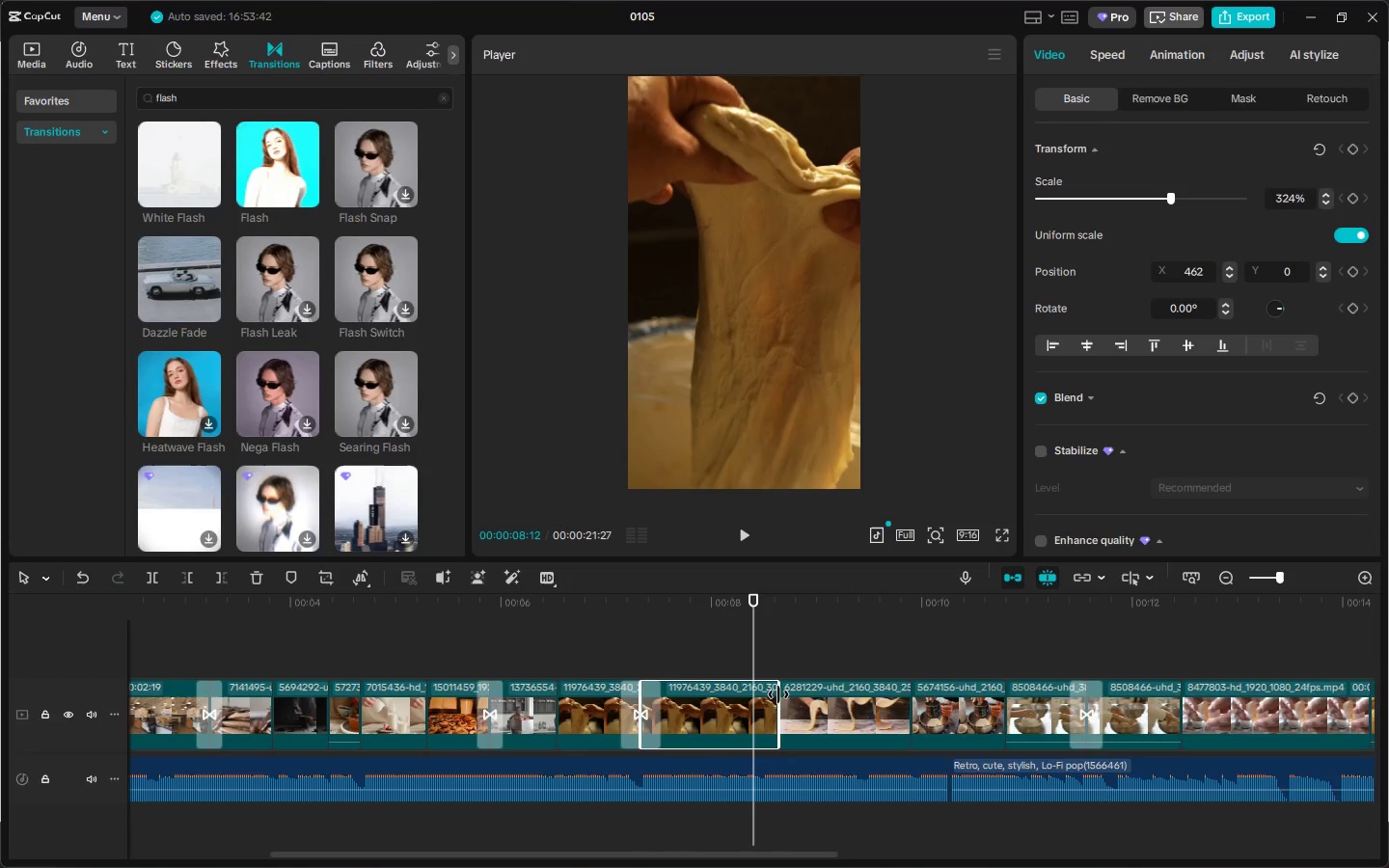 
left_click_drag(start_coordinate=[777, 694], to_coordinate=[759, 697])
 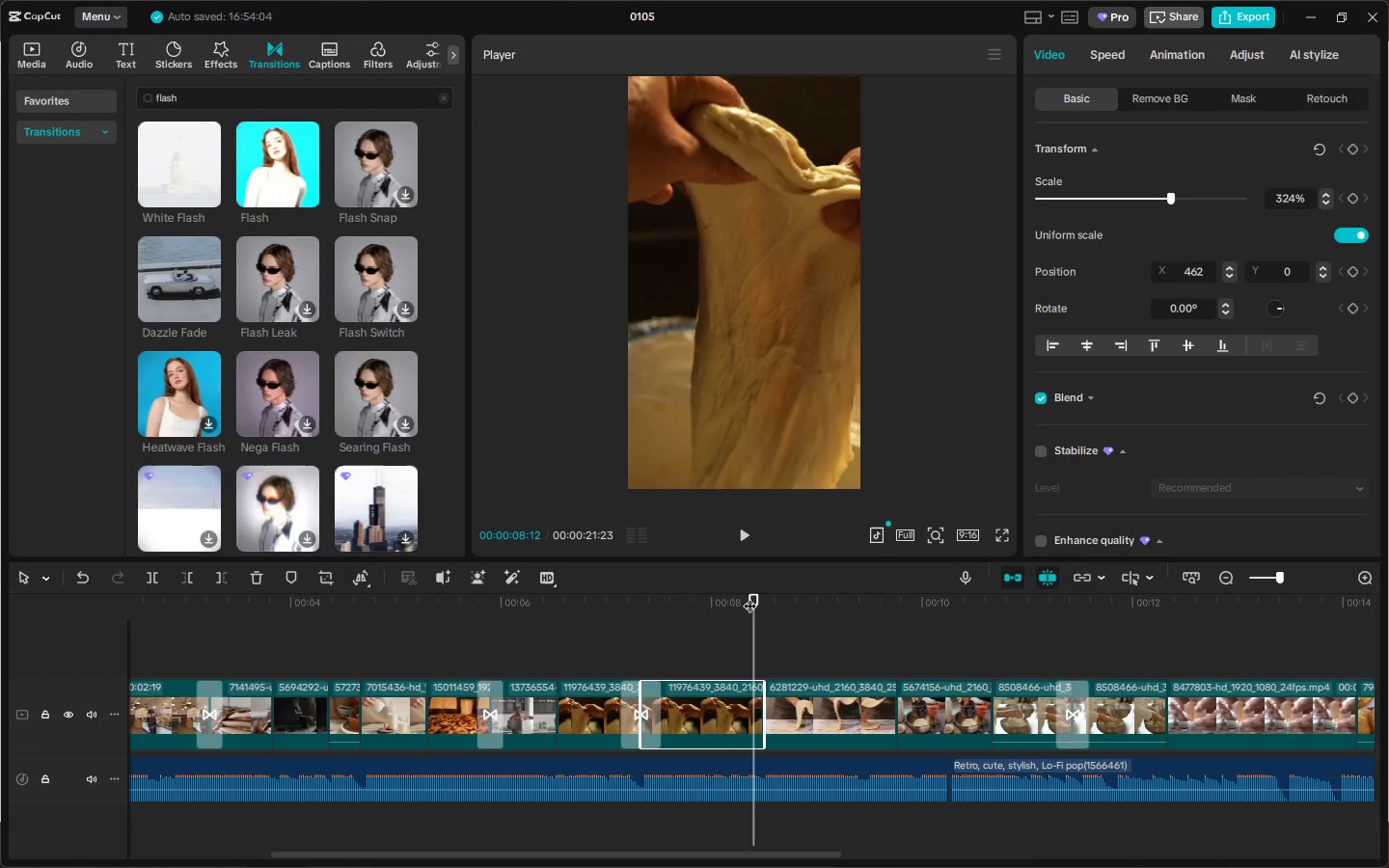 
left_click_drag(start_coordinate=[755, 593], to_coordinate=[760, 593])
 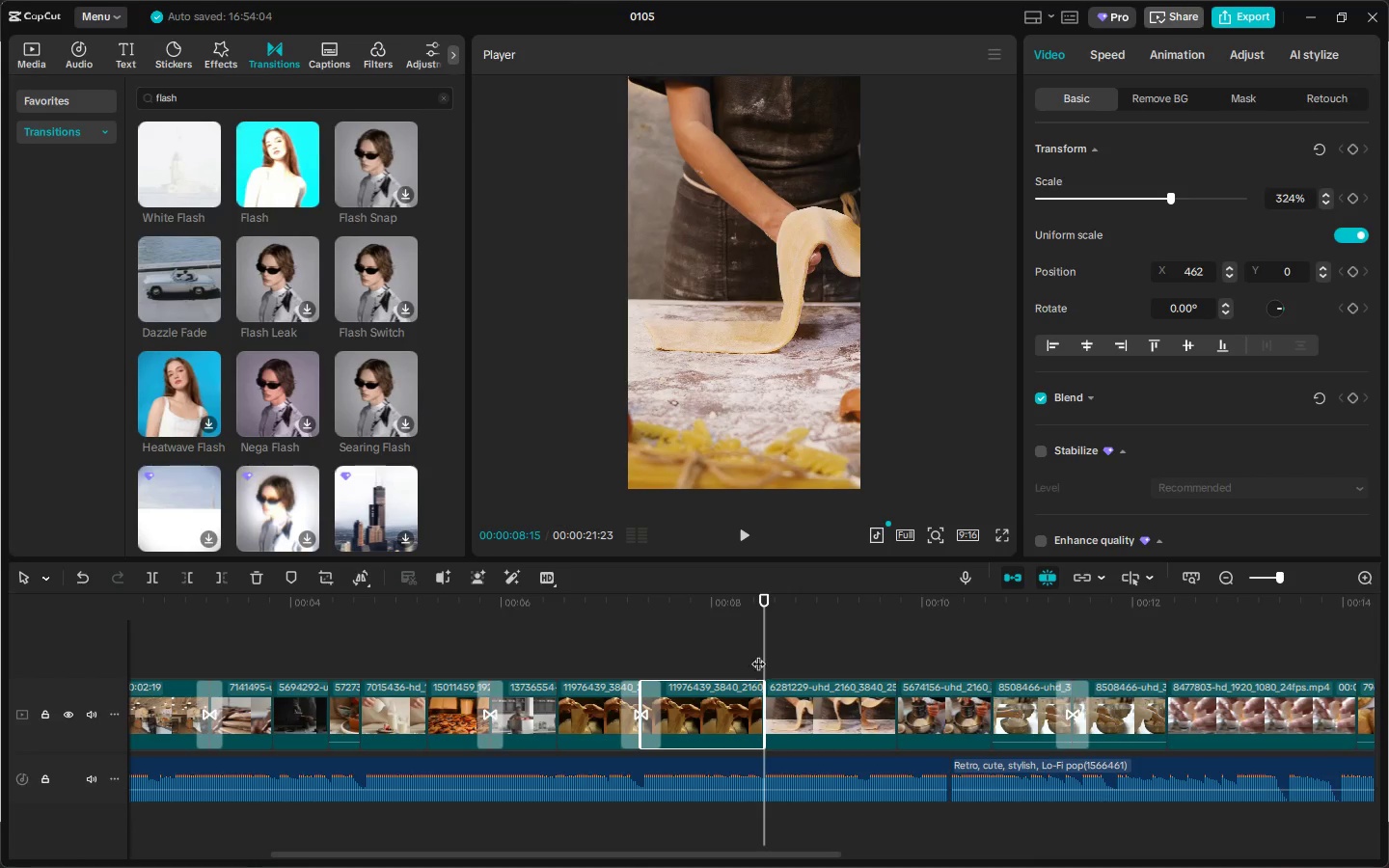 
left_click([721, 613])
 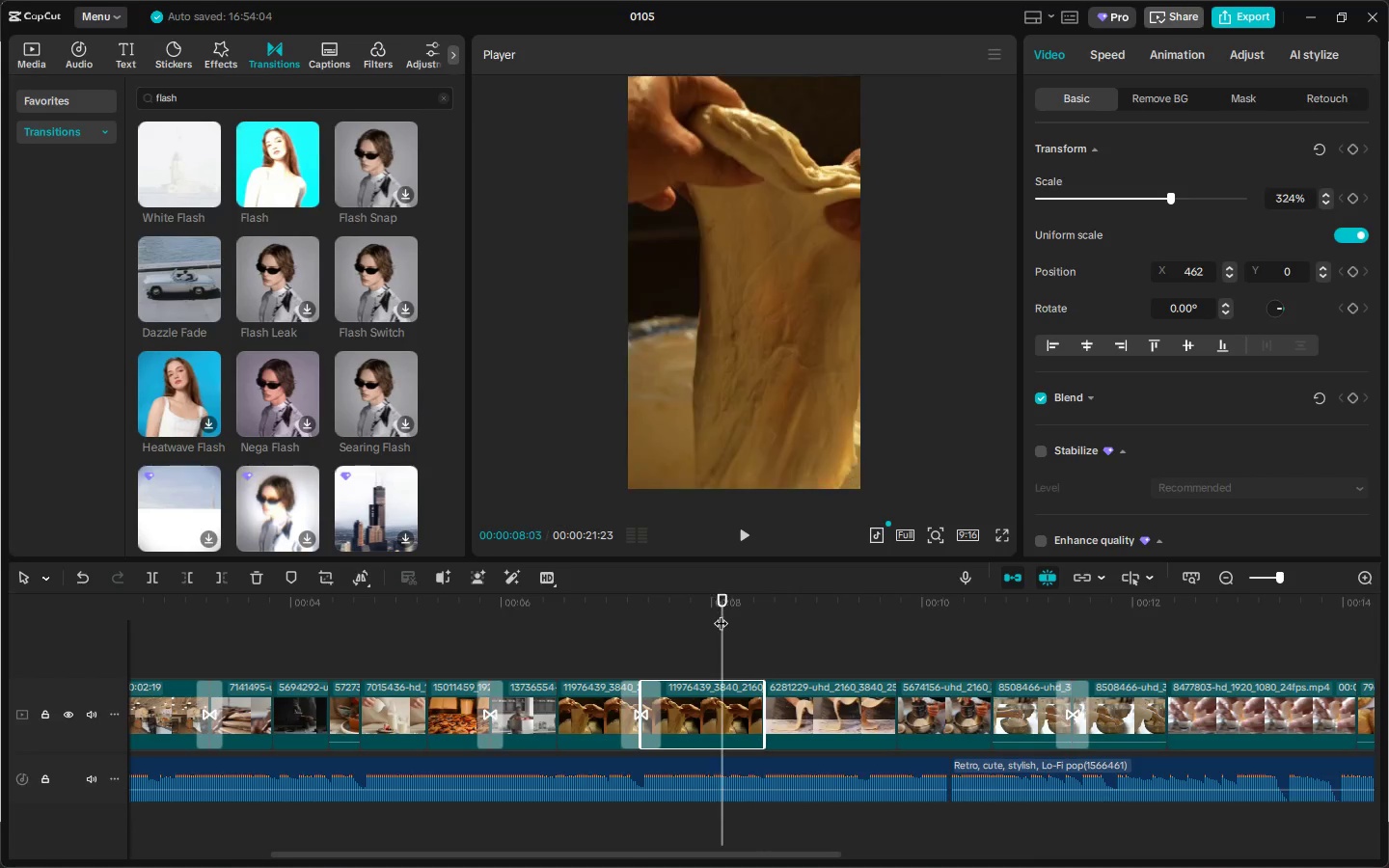 
key(Space)
 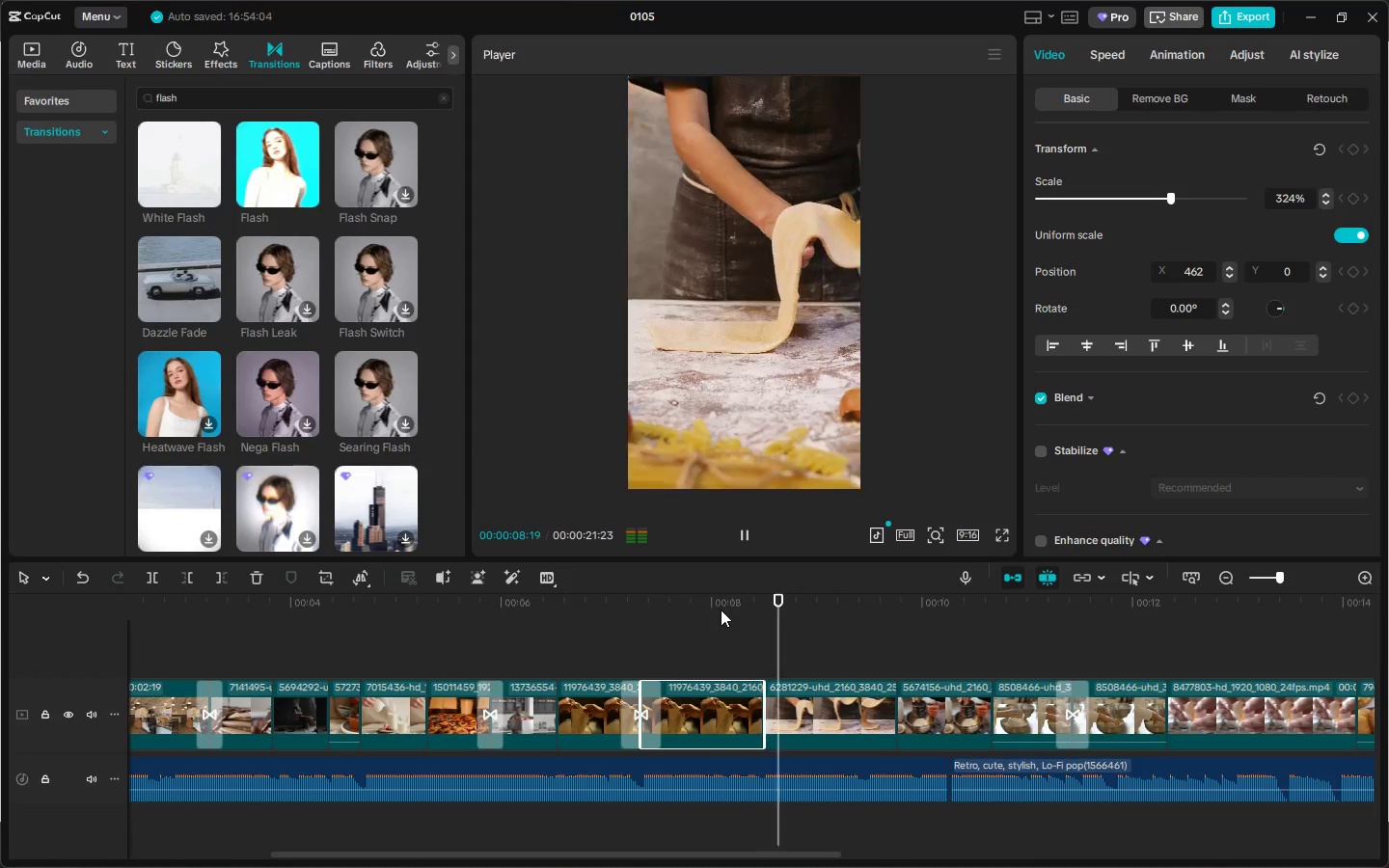 
key(Space)
 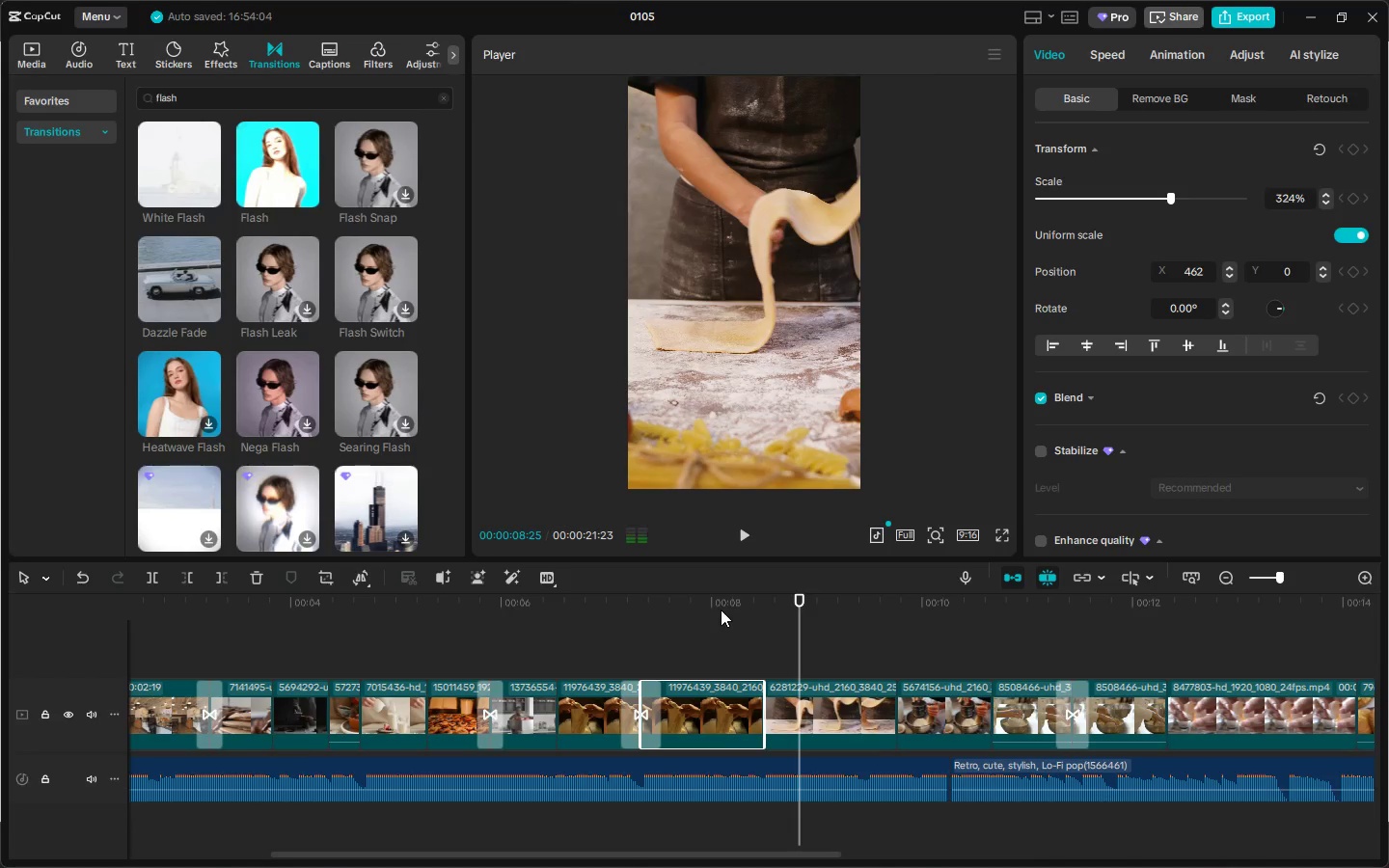 
key(Space)
 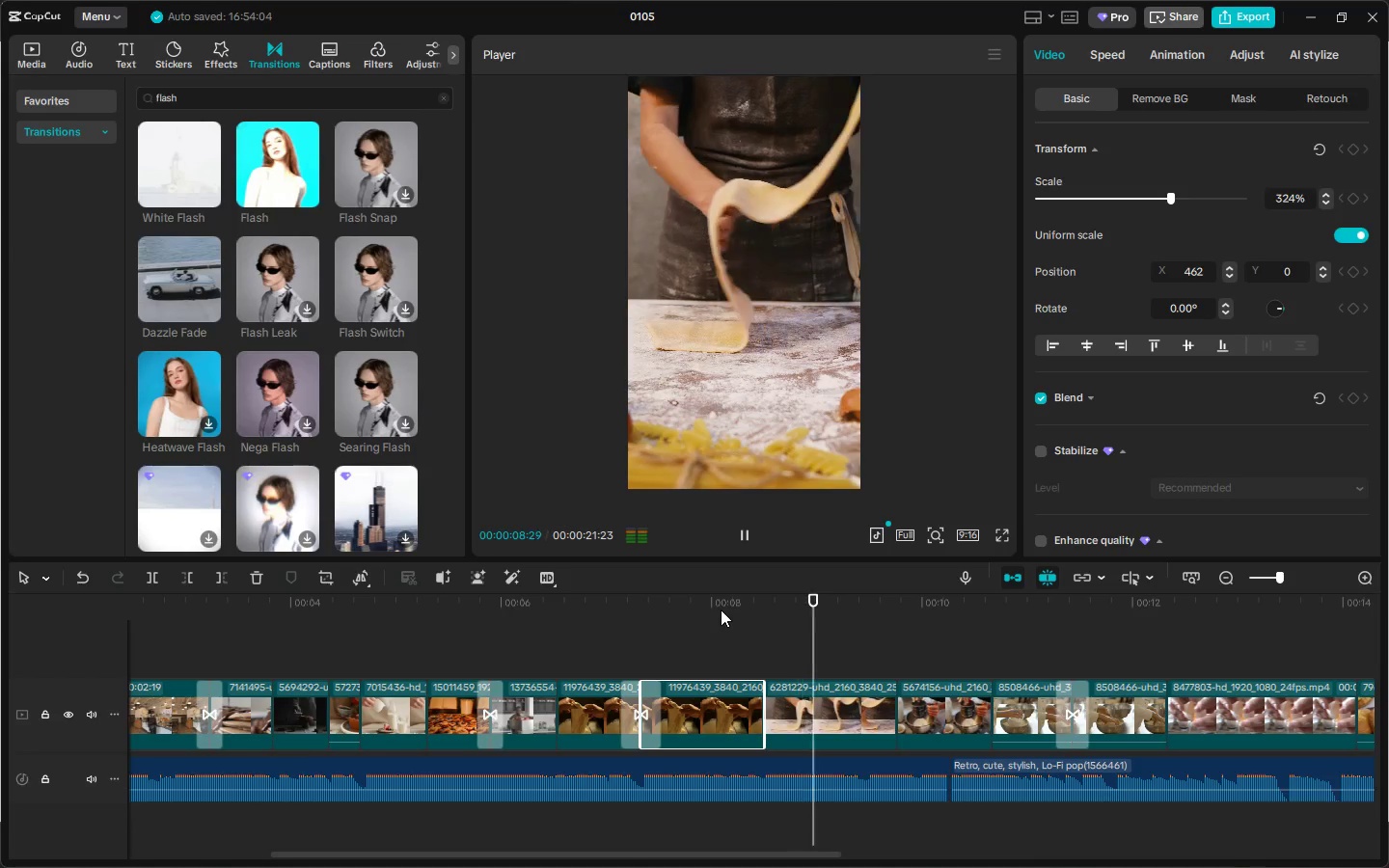 
key(Space)
 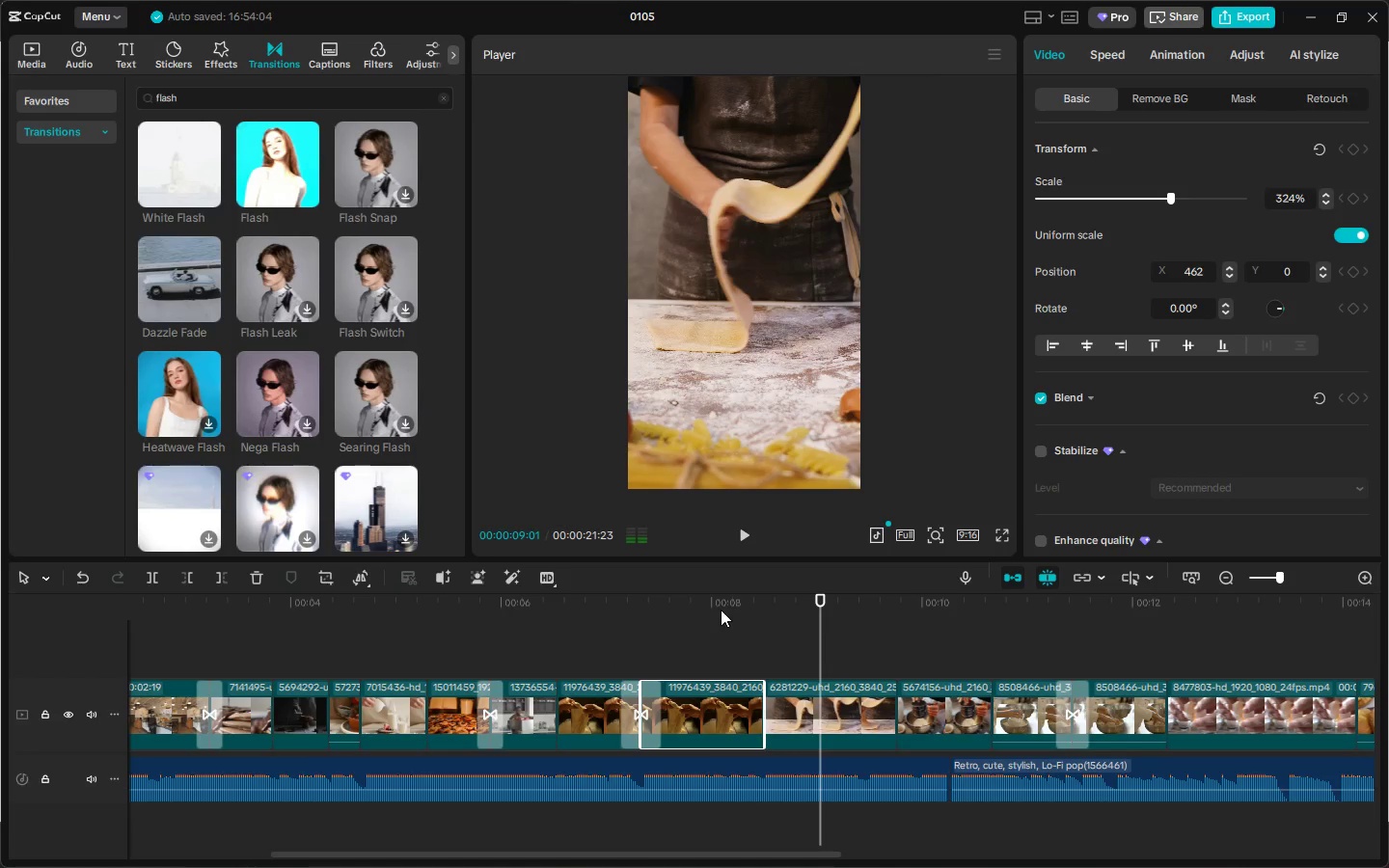 
key(Space)
 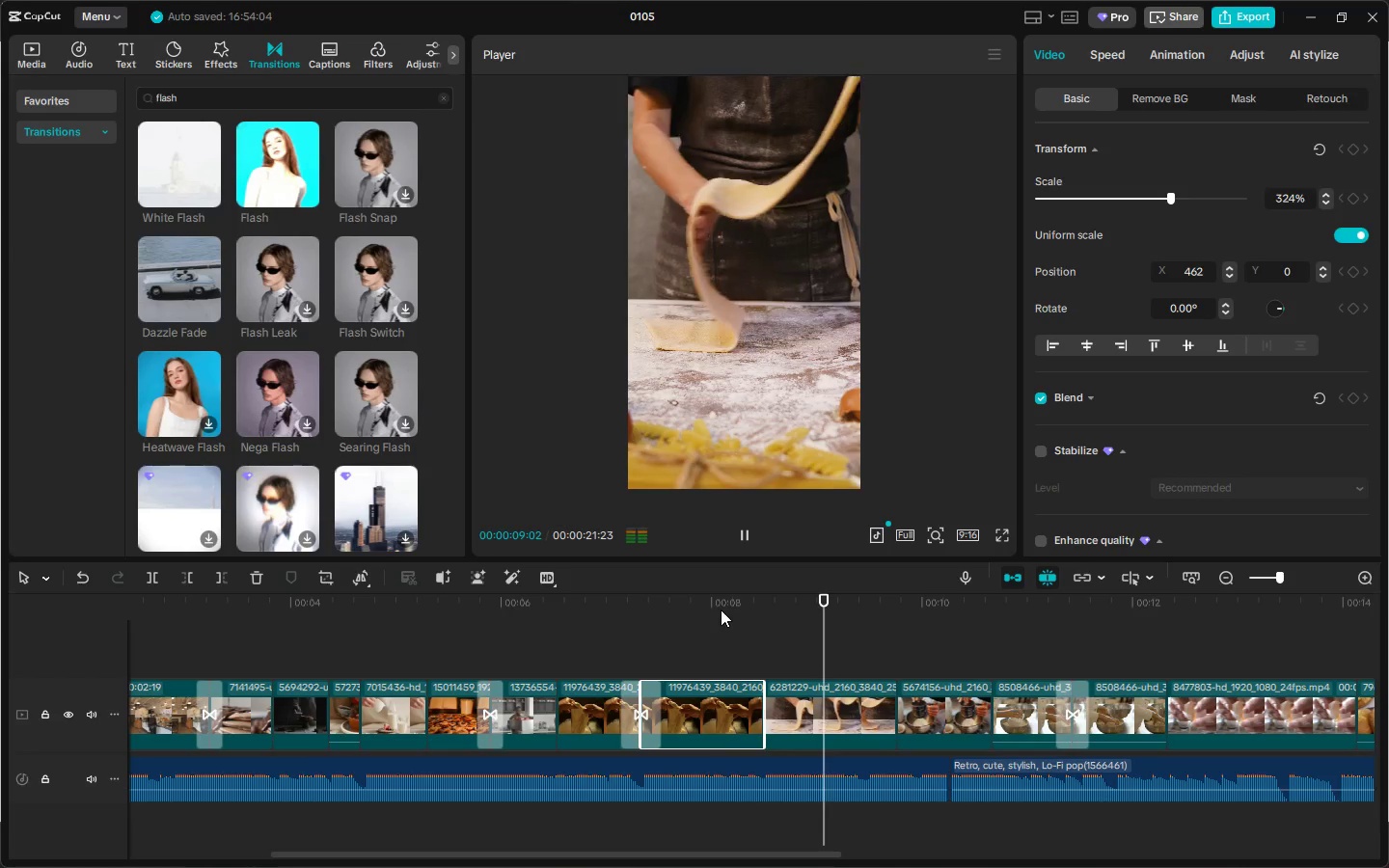 
key(Space)
 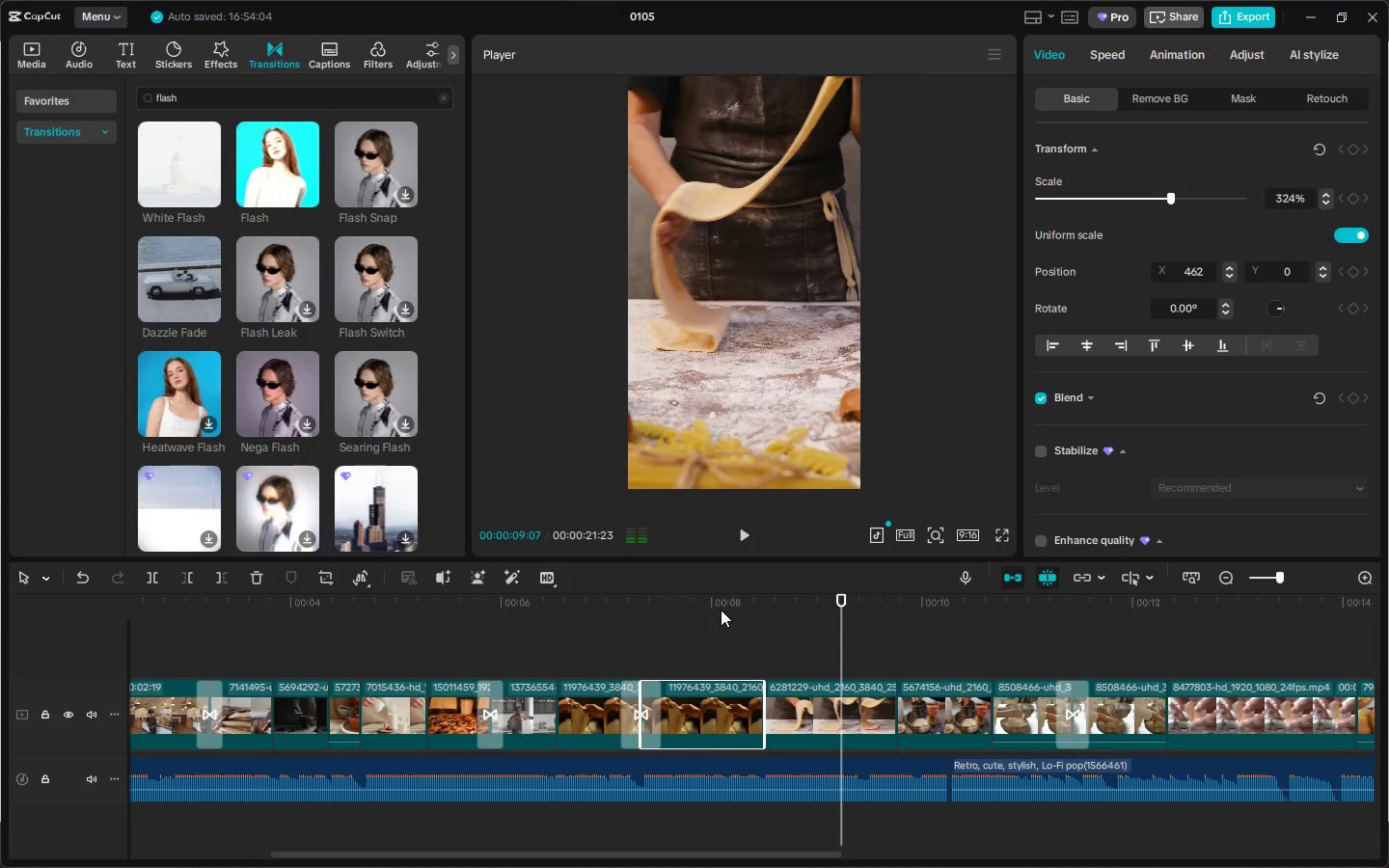 
key(Space)
 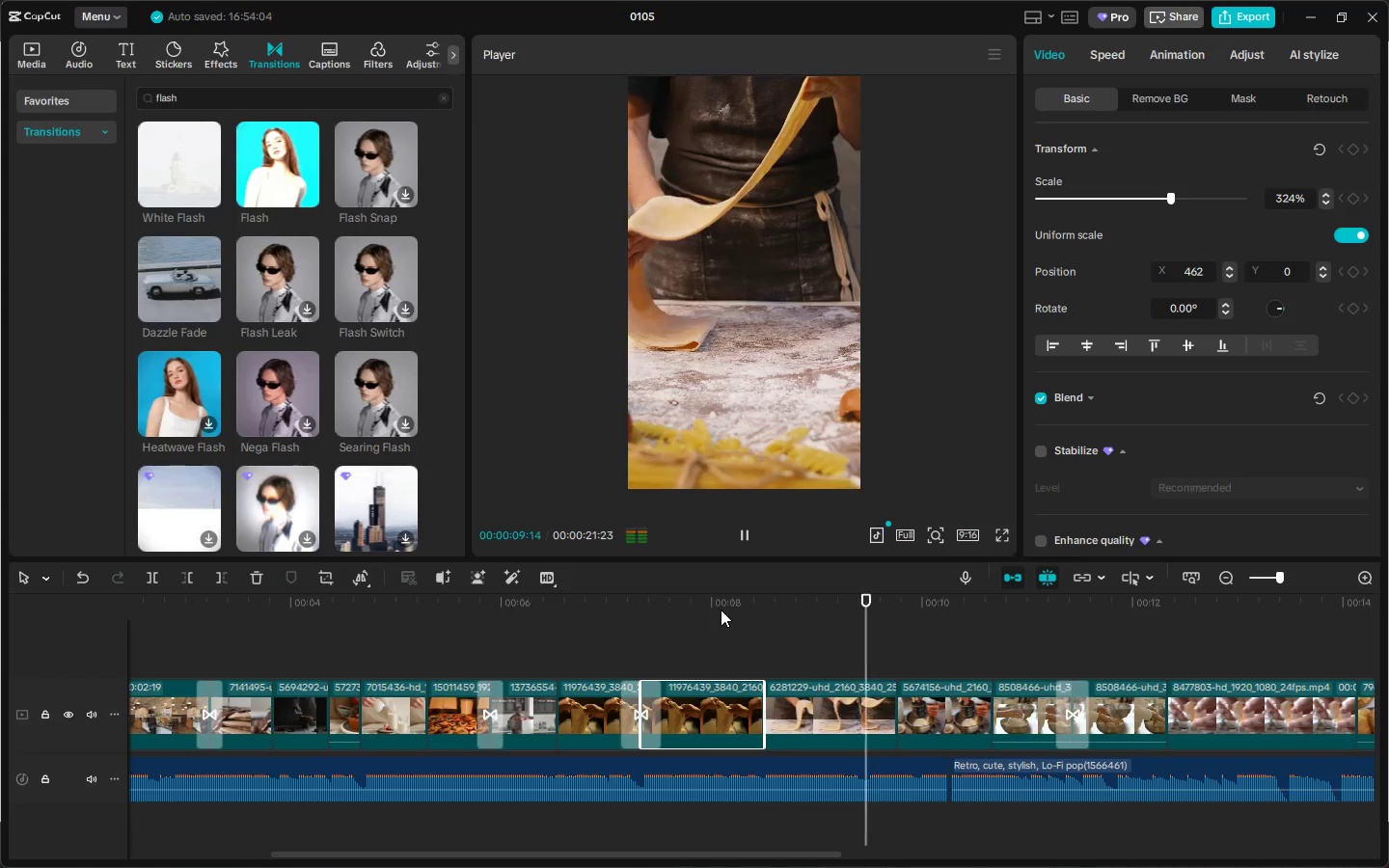 
left_click([721, 610])
 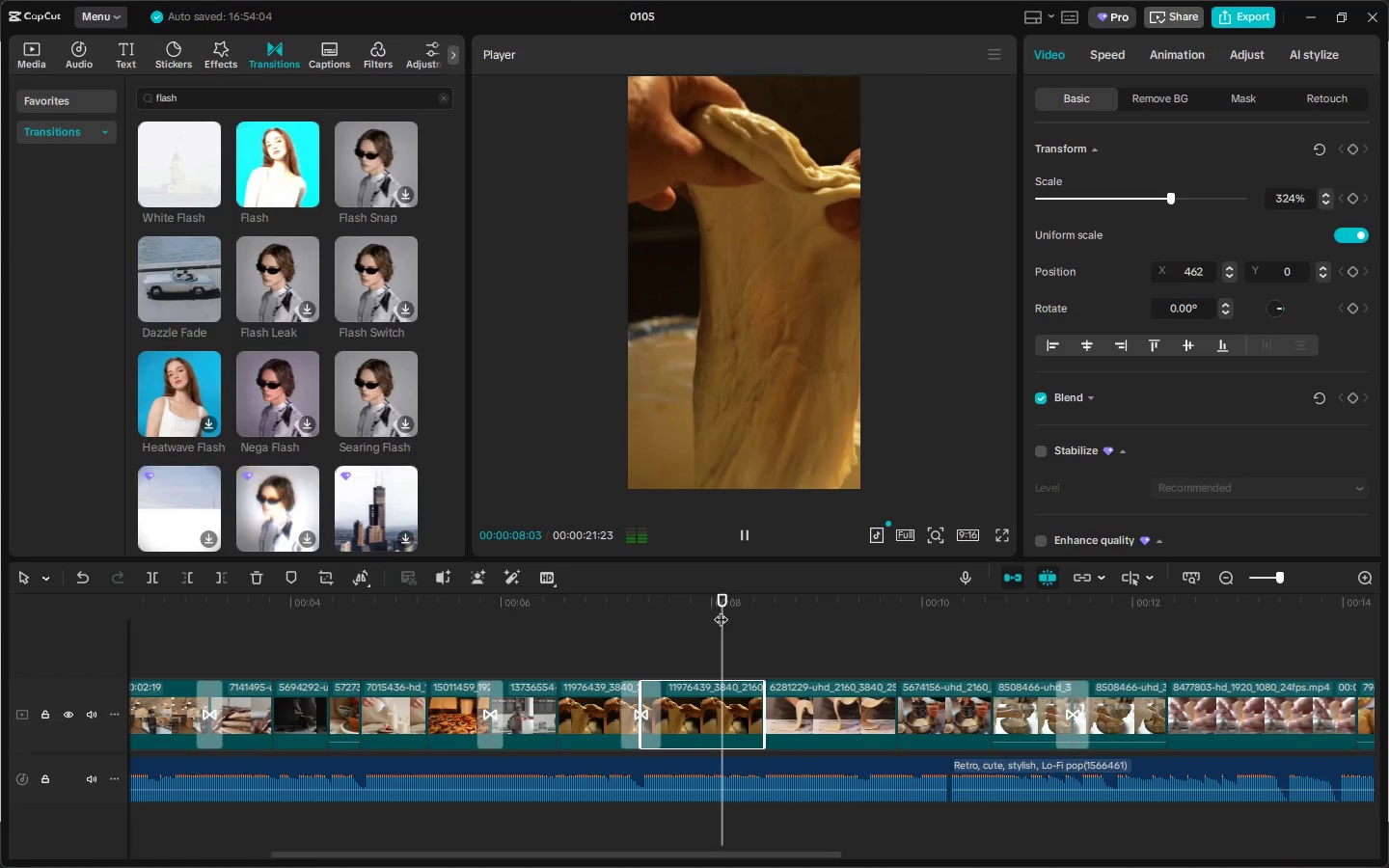 
key(Space)
 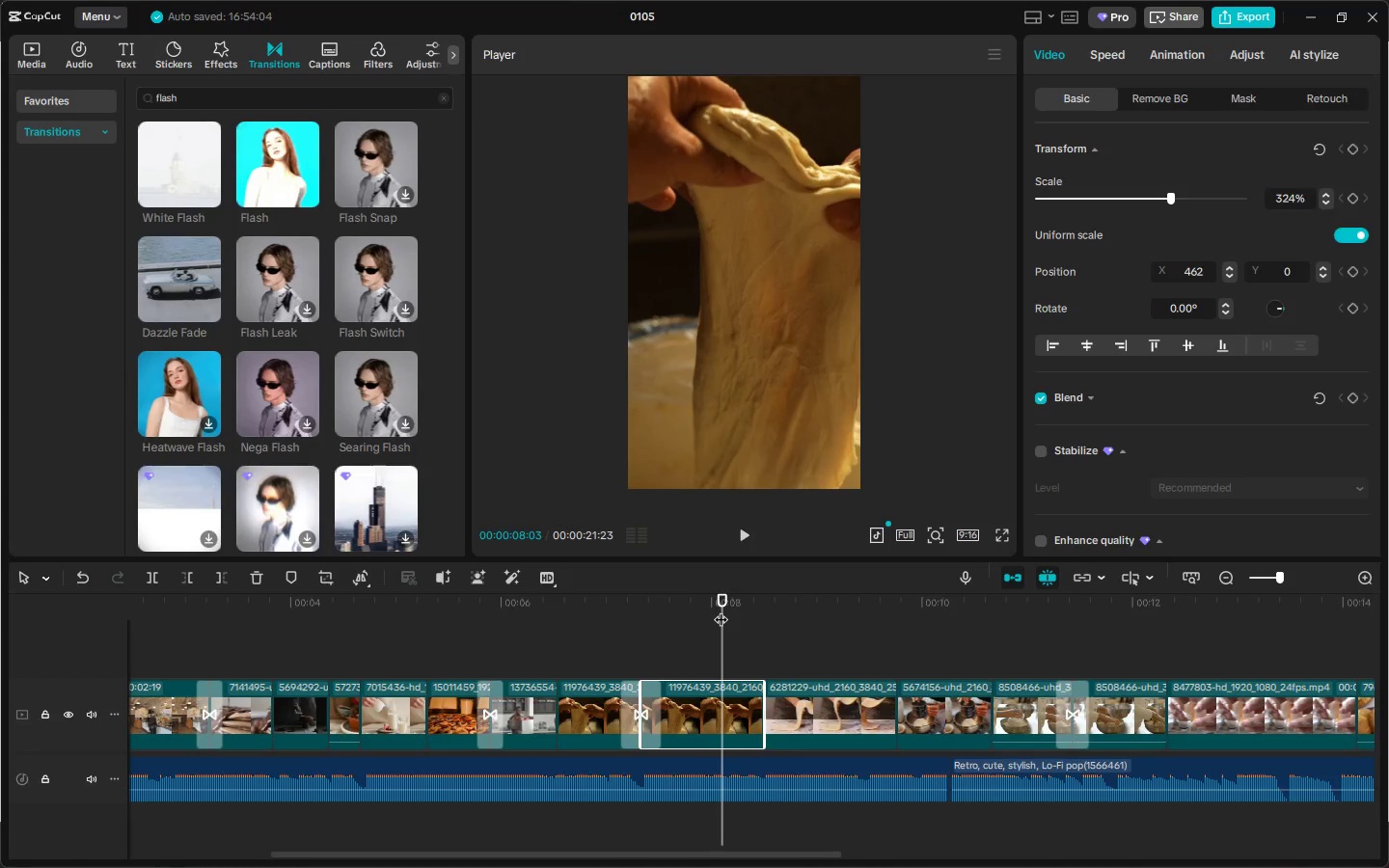 
key(Space)
 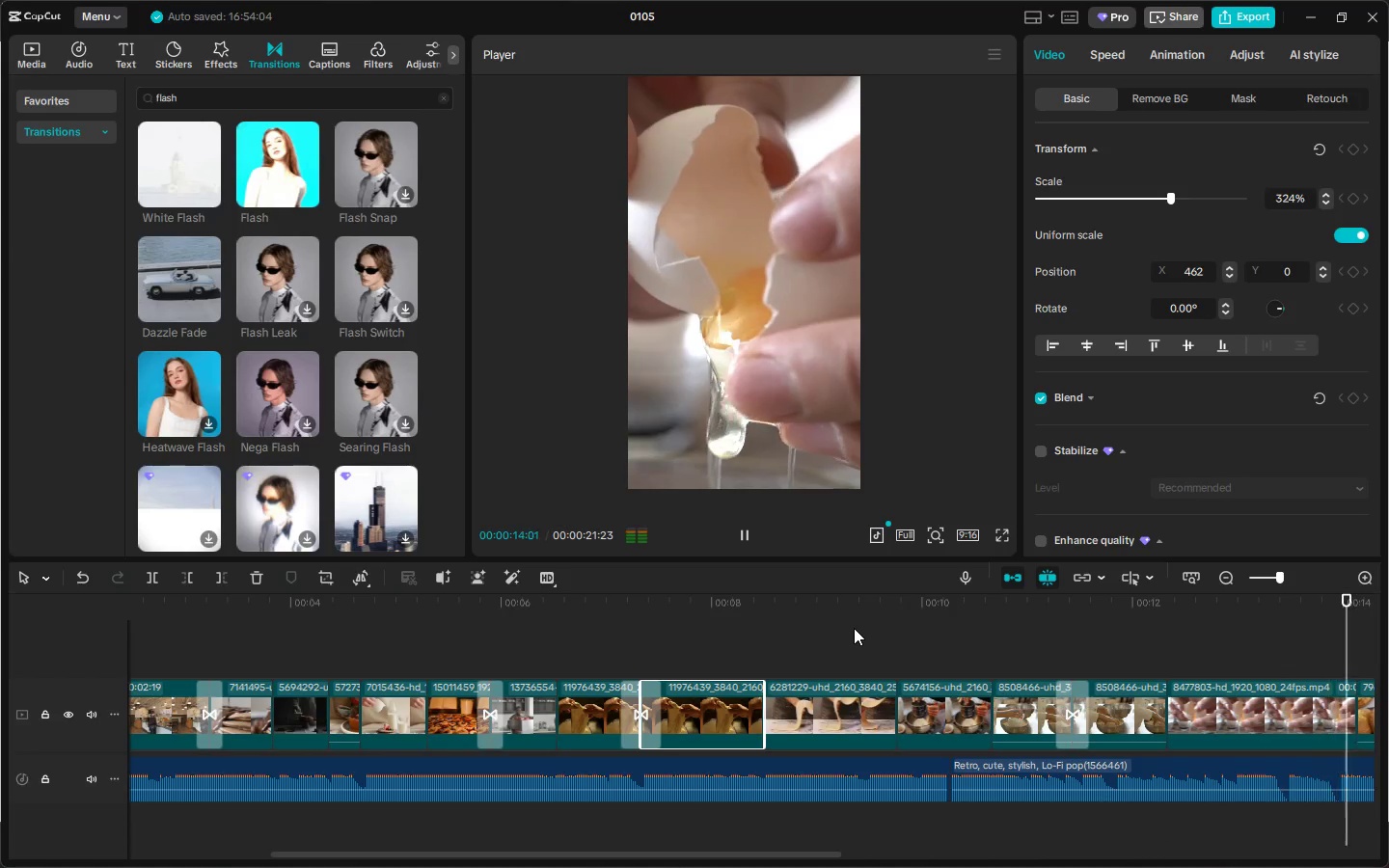 
wait(7.94)
 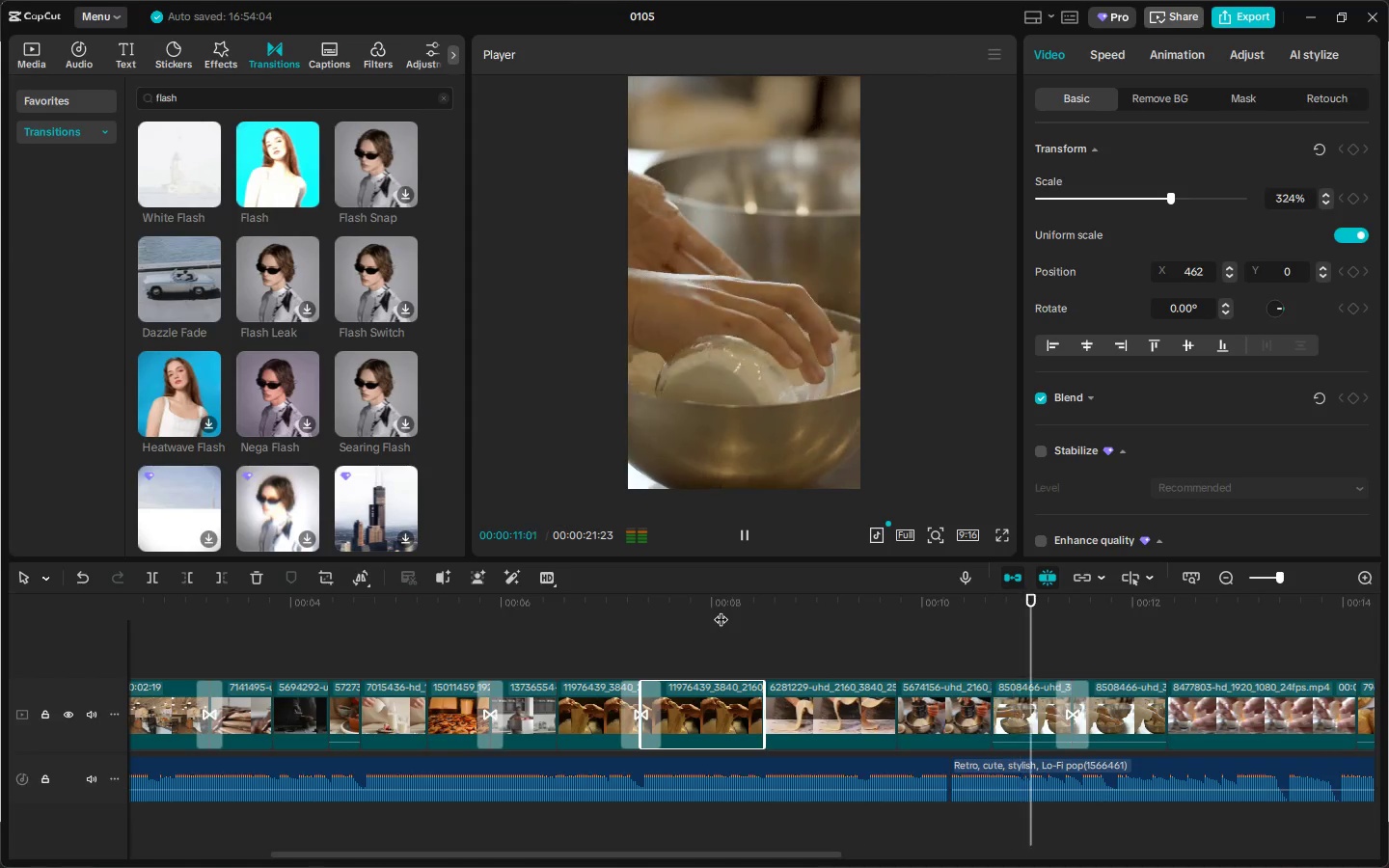 
left_click_drag(start_coordinate=[734, 848], to_coordinate=[850, 847])
 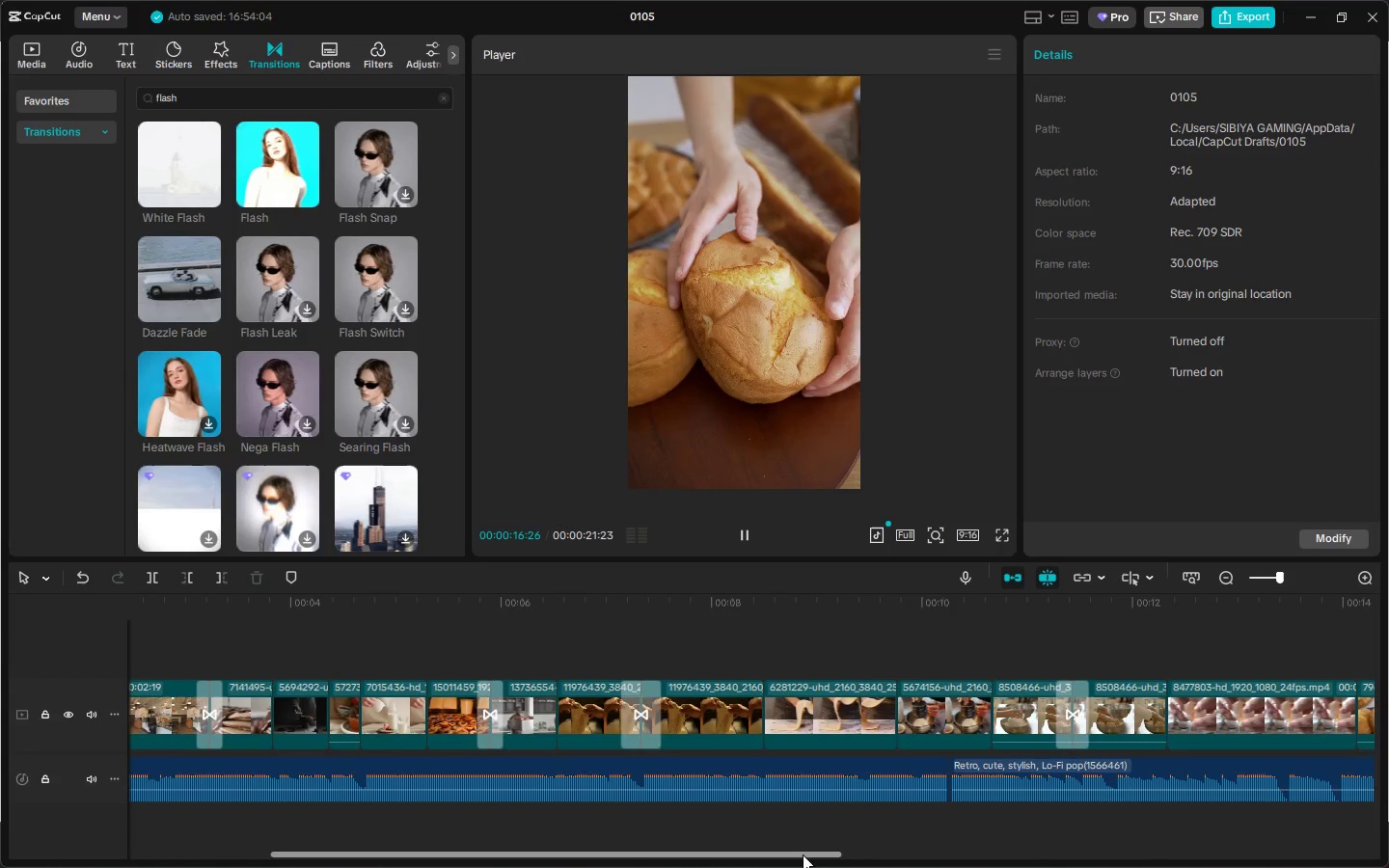 
left_click_drag(start_coordinate=[803, 854], to_coordinate=[1170, 854])
 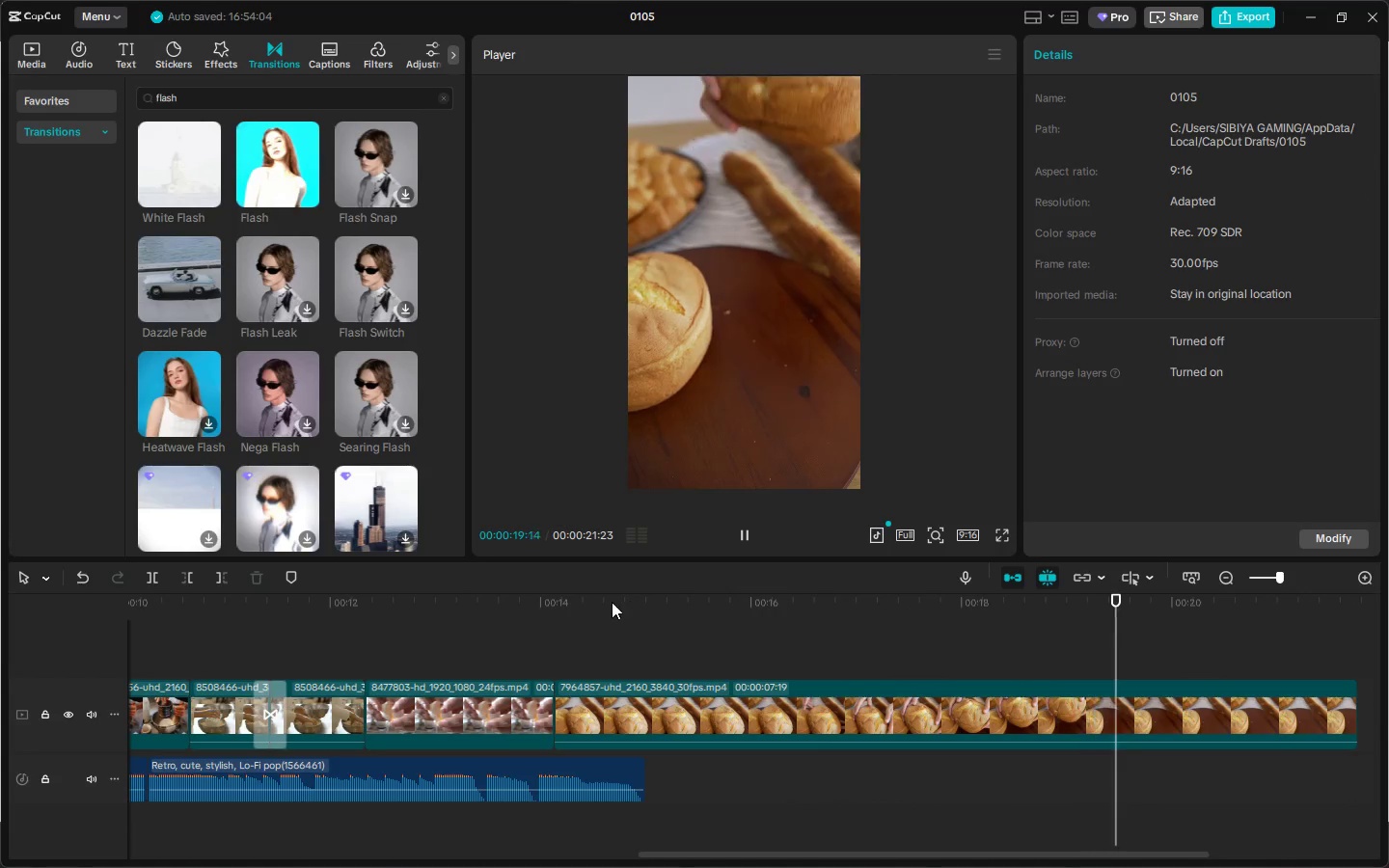 
left_click_drag(start_coordinate=[612, 602], to_coordinate=[839, 619])
 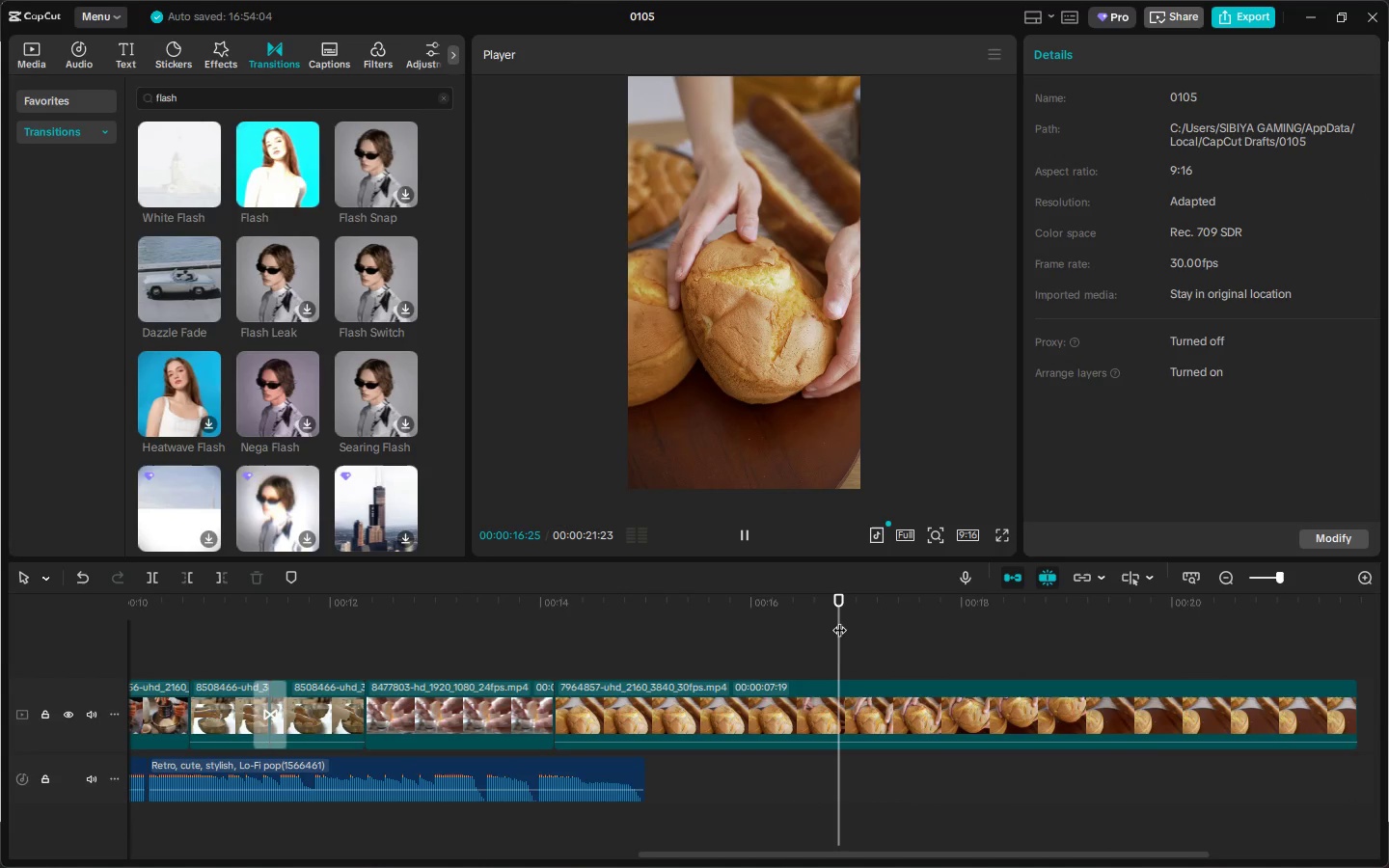 
key(Control+ControlLeft)
 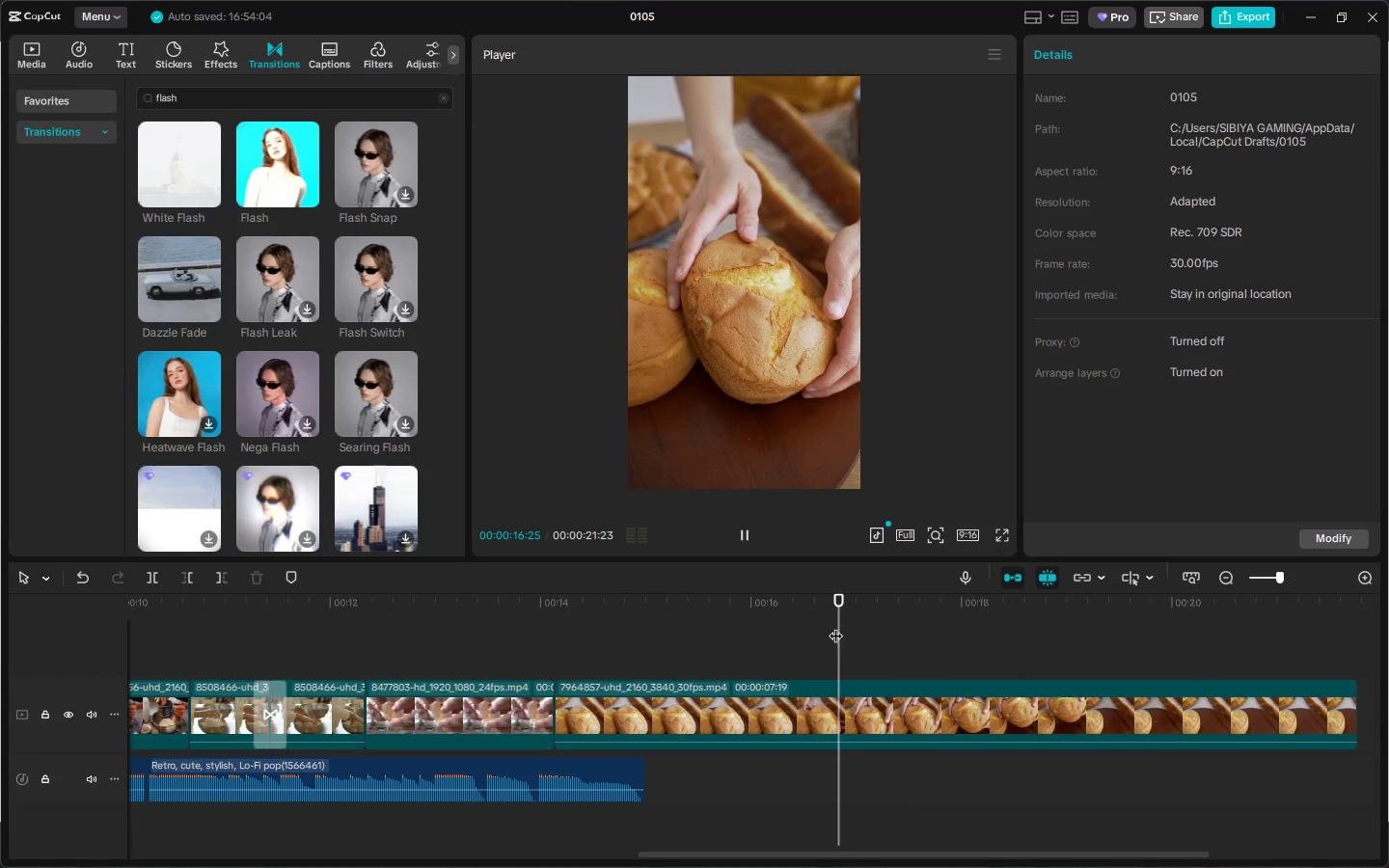 
key(Control+B)
 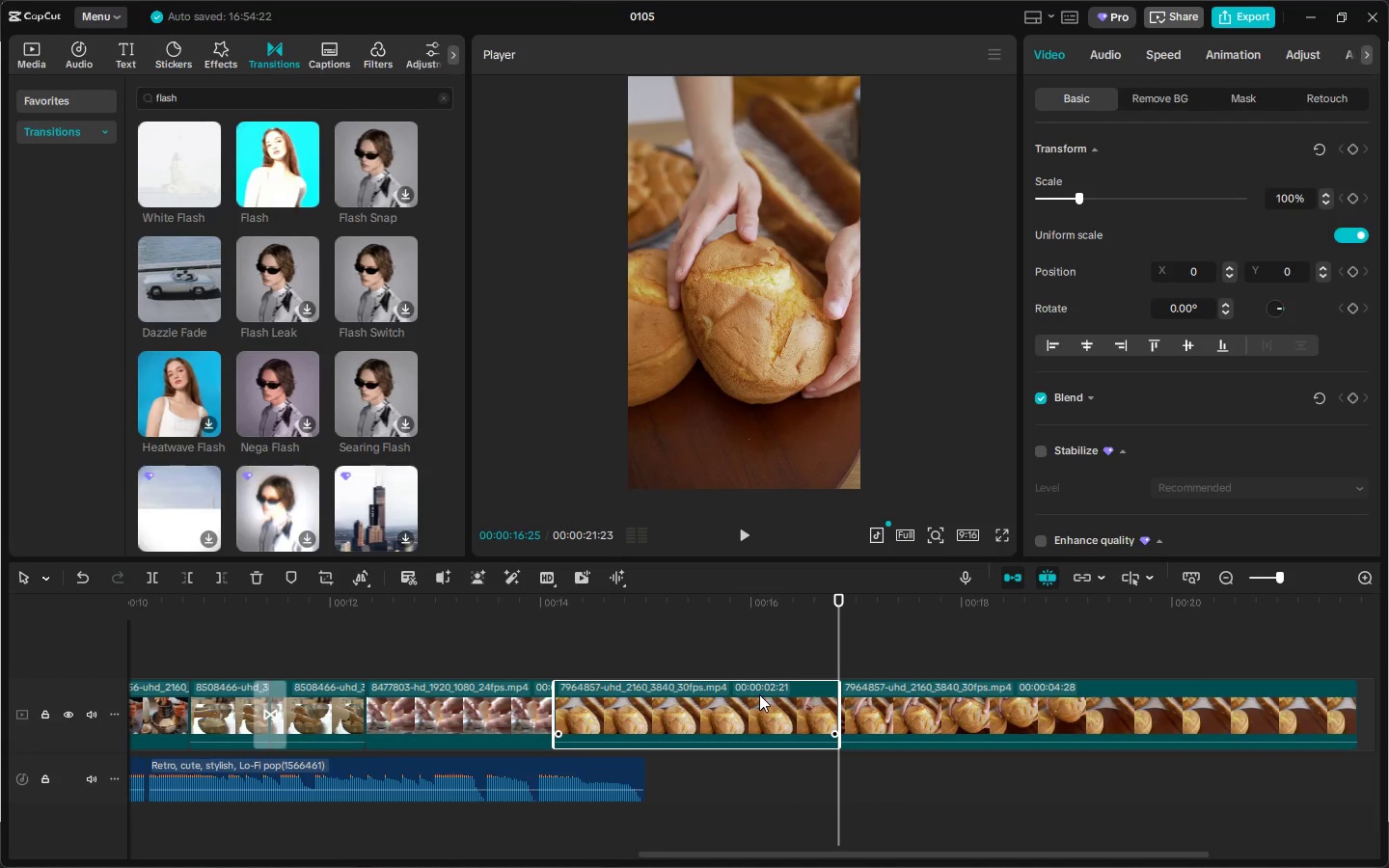 
key(Delete)
 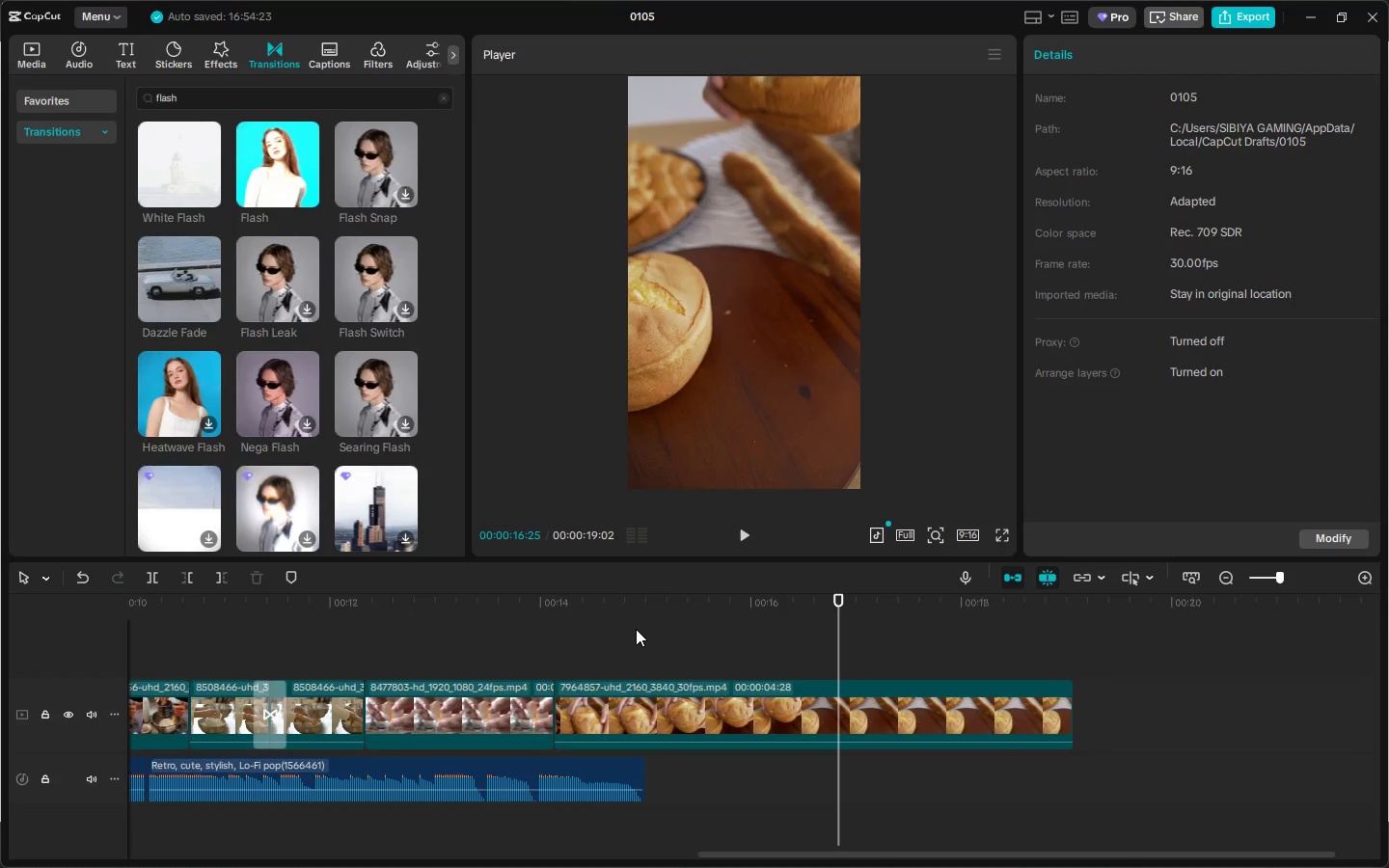 
left_click_drag(start_coordinate=[618, 630], to_coordinate=[626, 630])
 